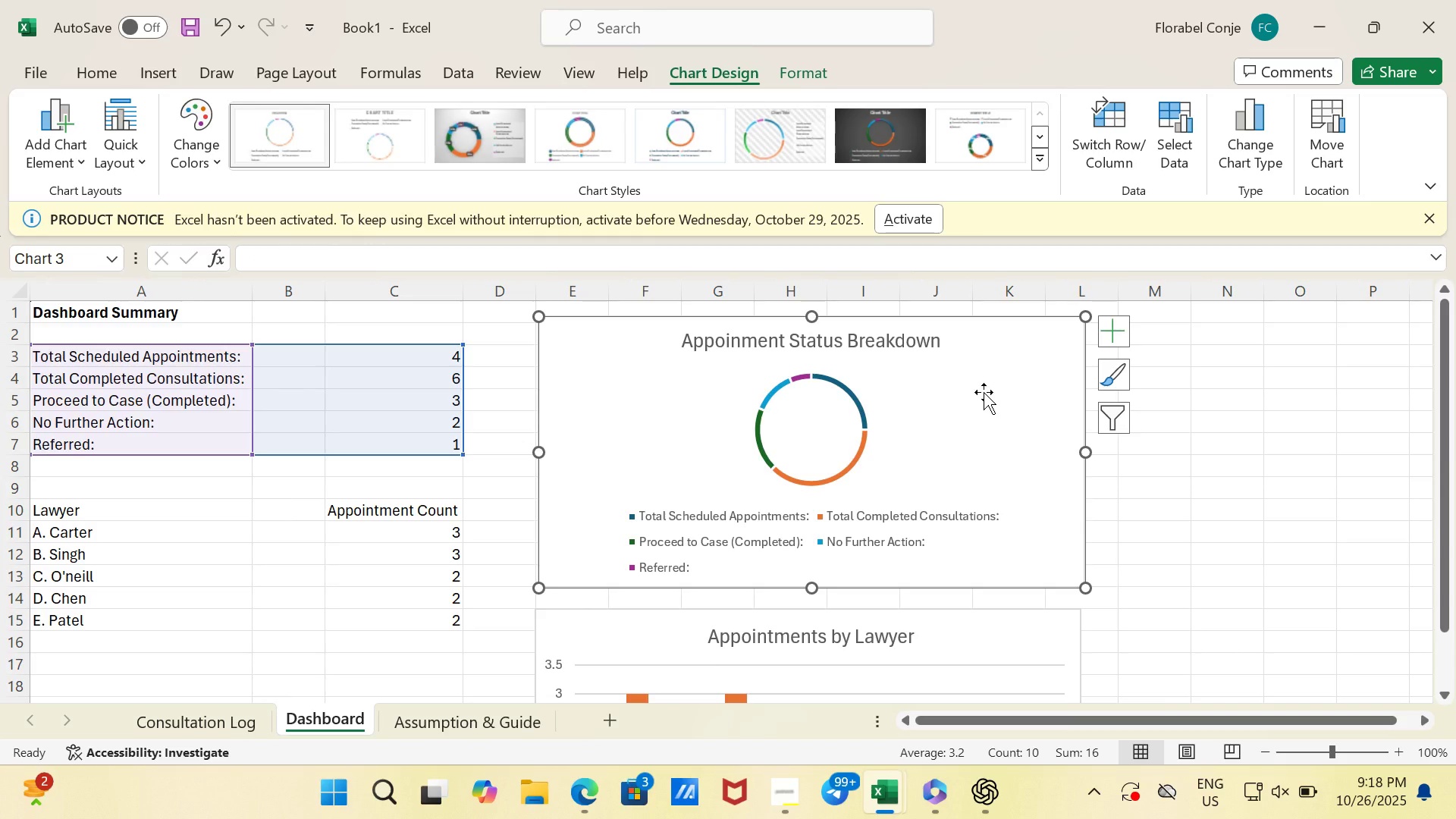 
left_click([912, 419])
 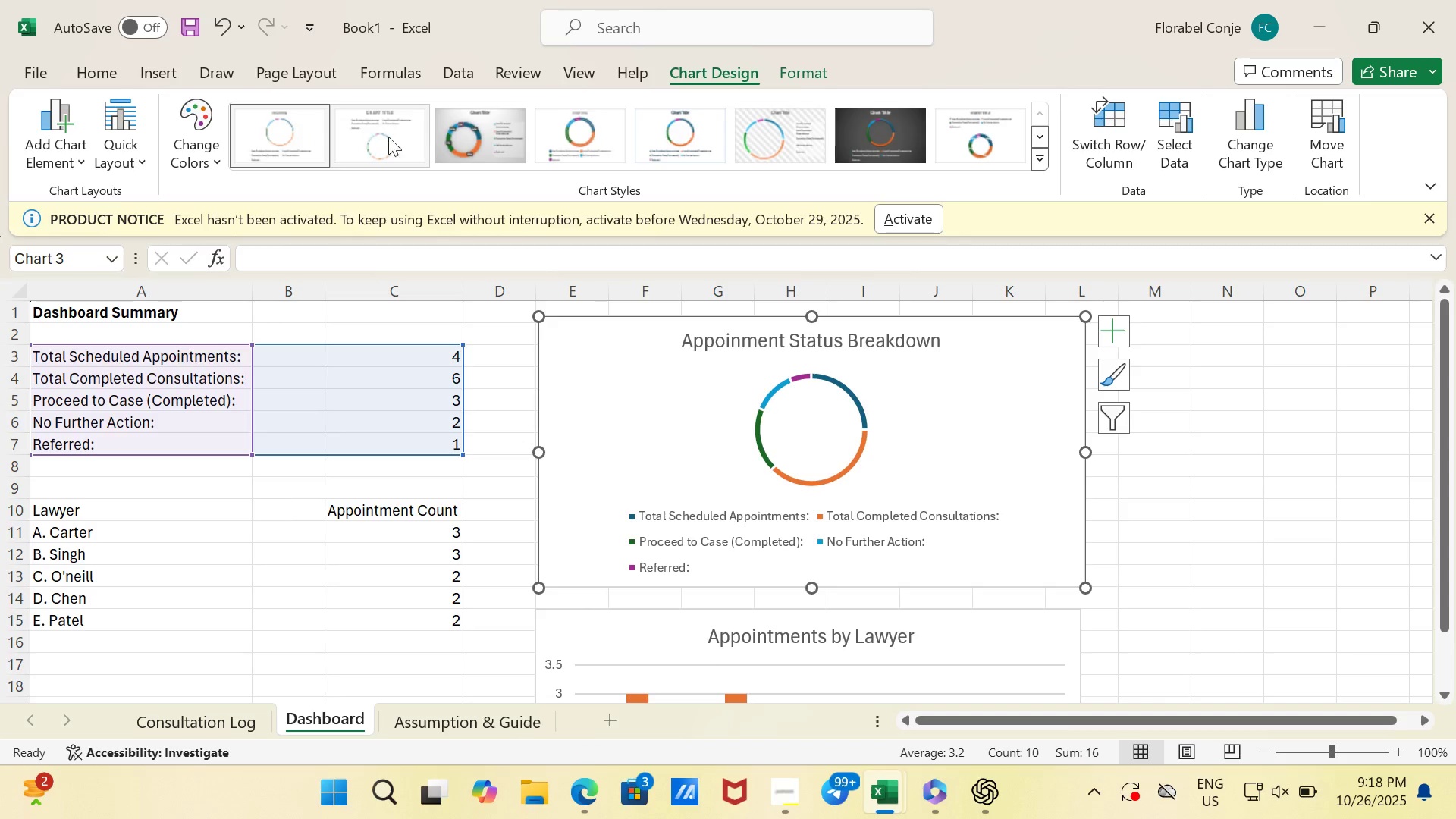 
mouse_move([466, 133])
 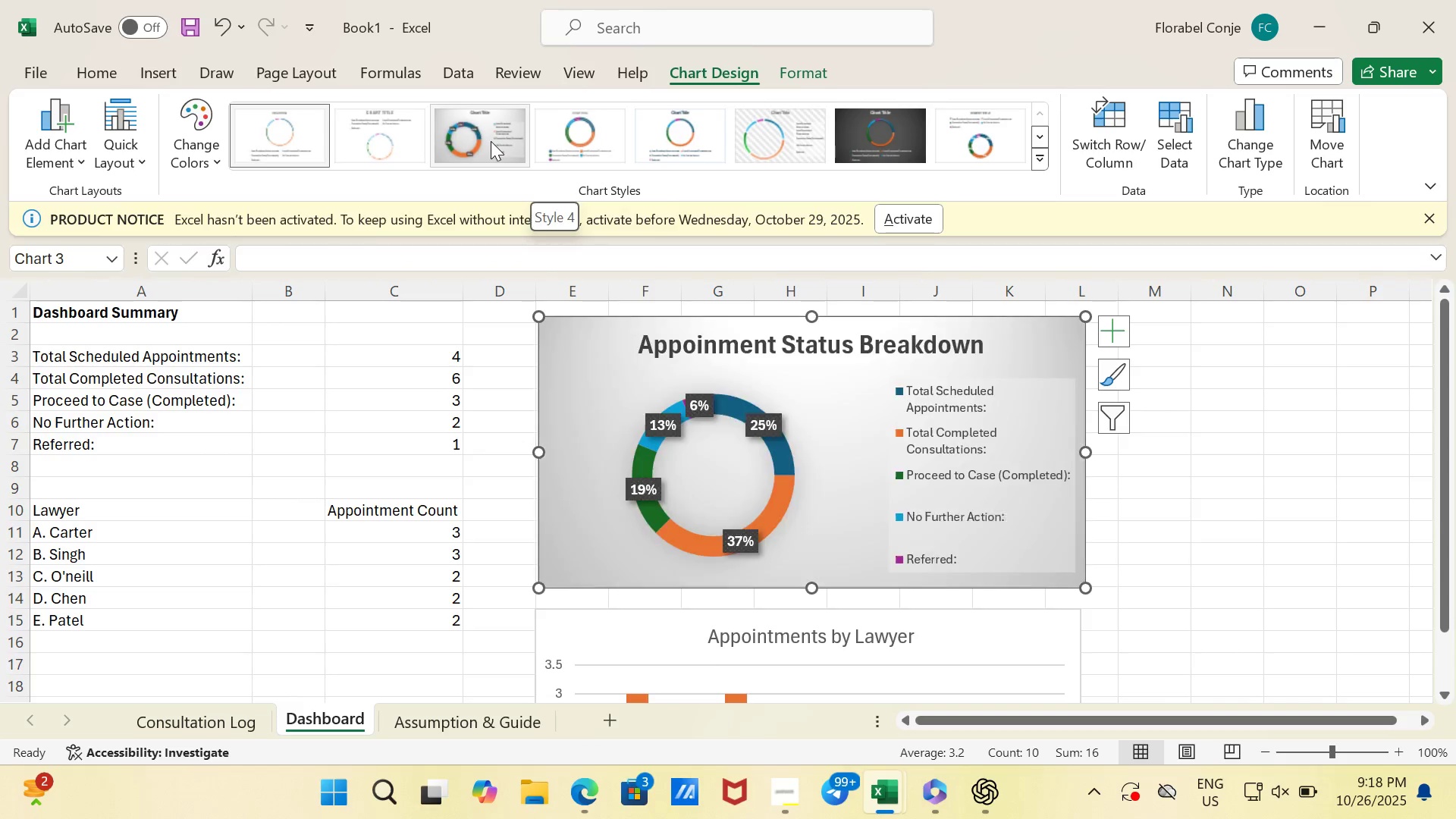 
mouse_move([808, 134])
 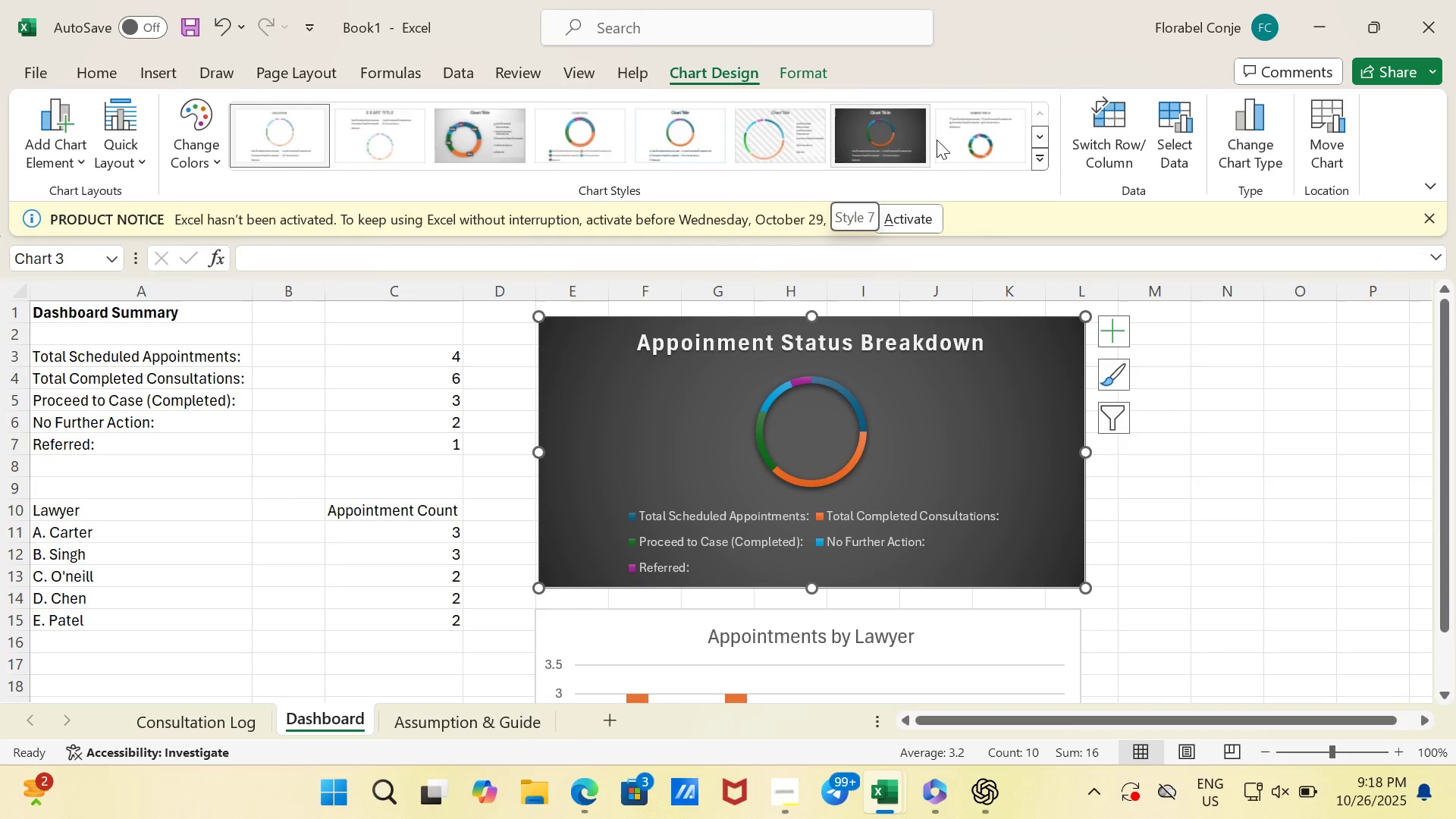 
mouse_move([930, 140])
 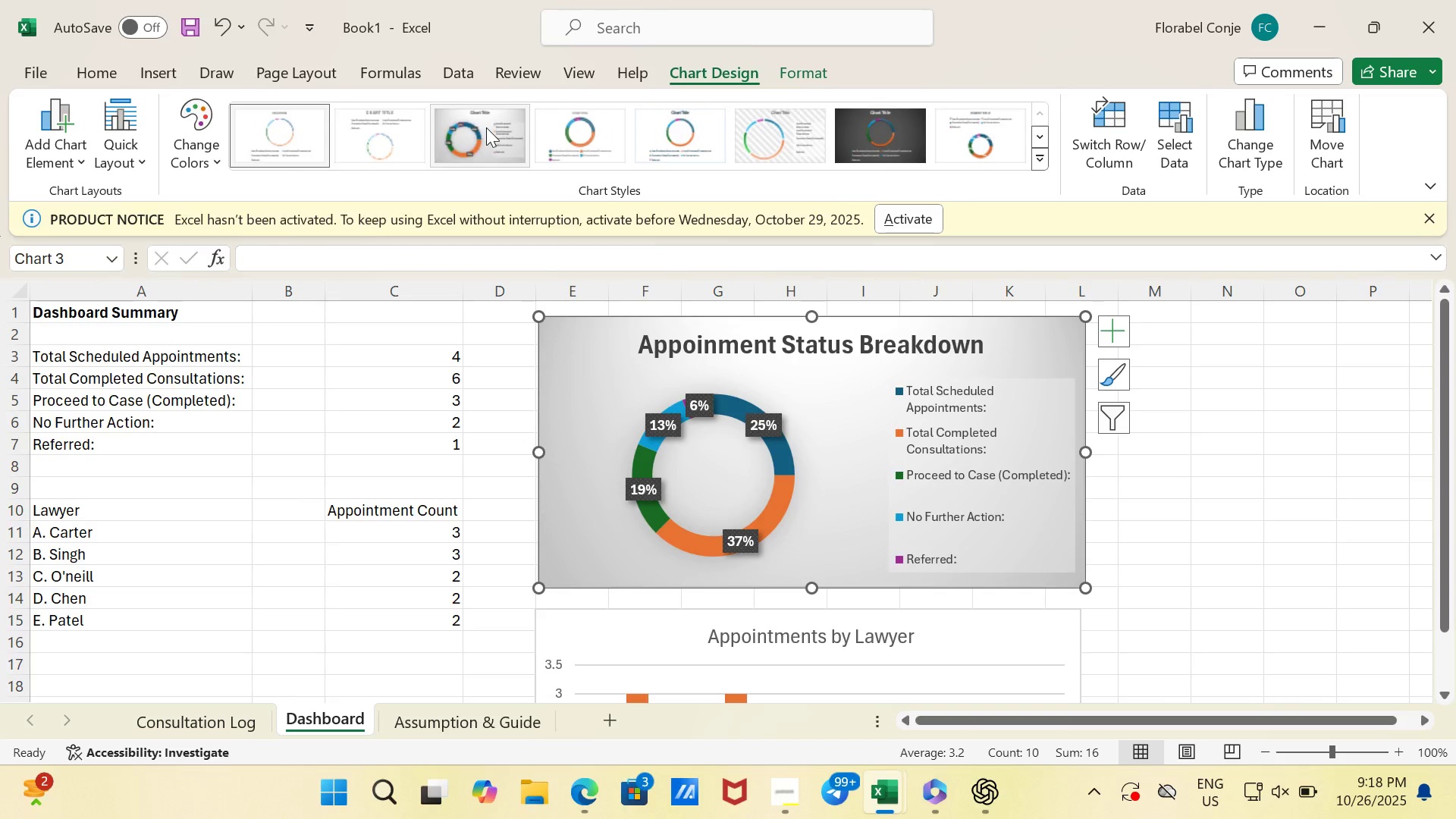 
left_click([486, 127])
 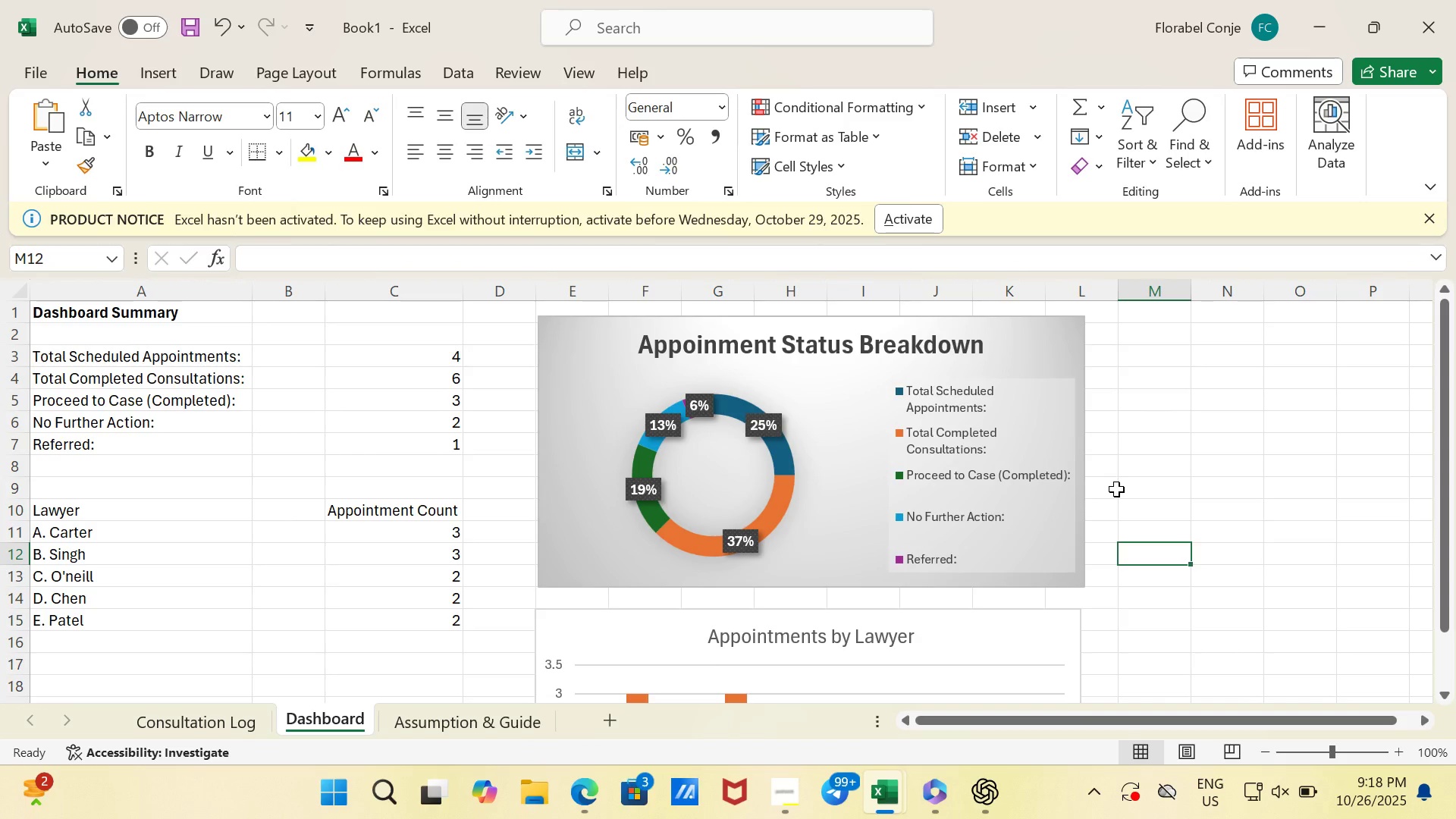 
scroll: coordinate [999, 470], scroll_direction: up, amount: 18.0
 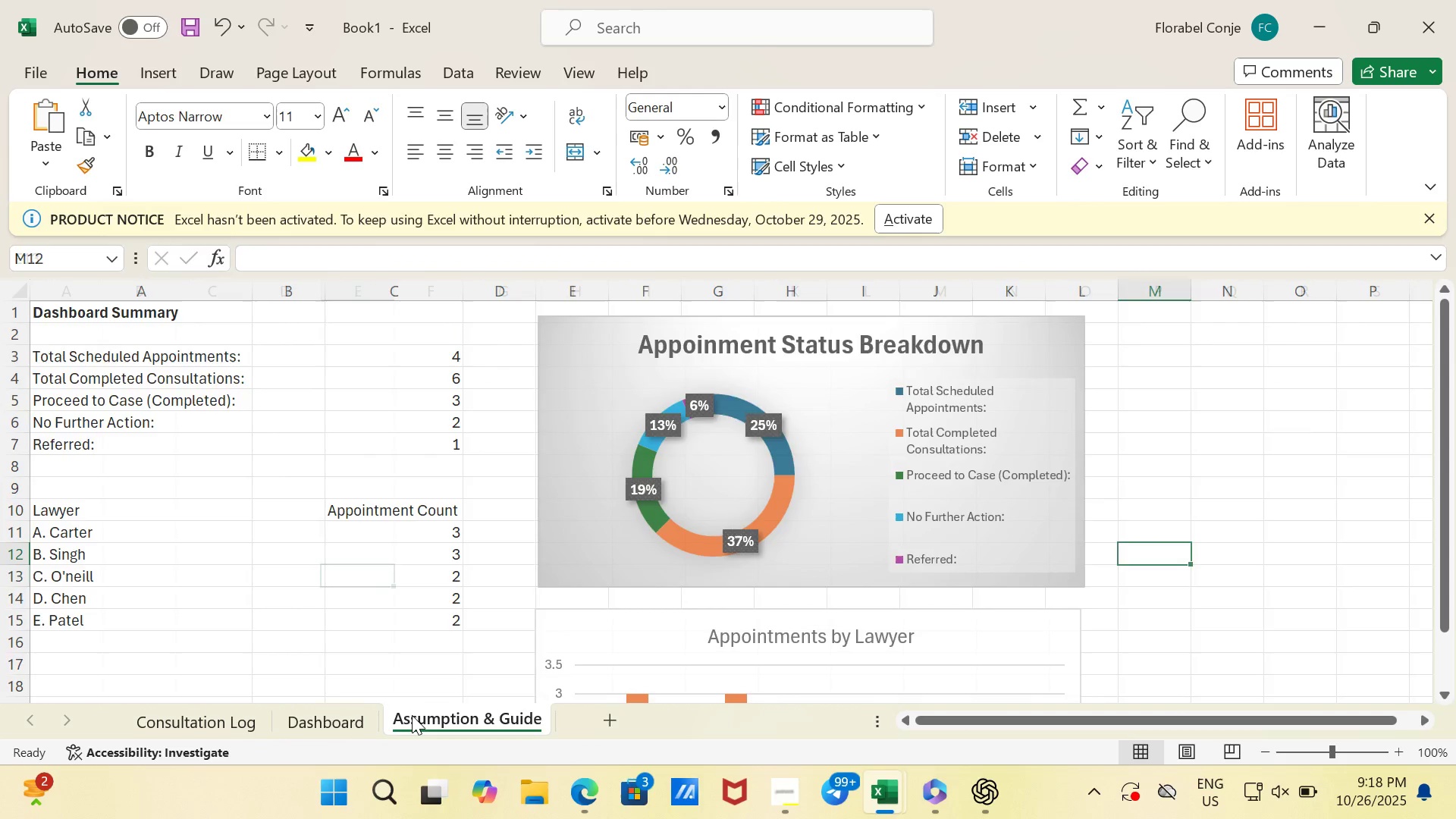 
left_click([412, 715])
 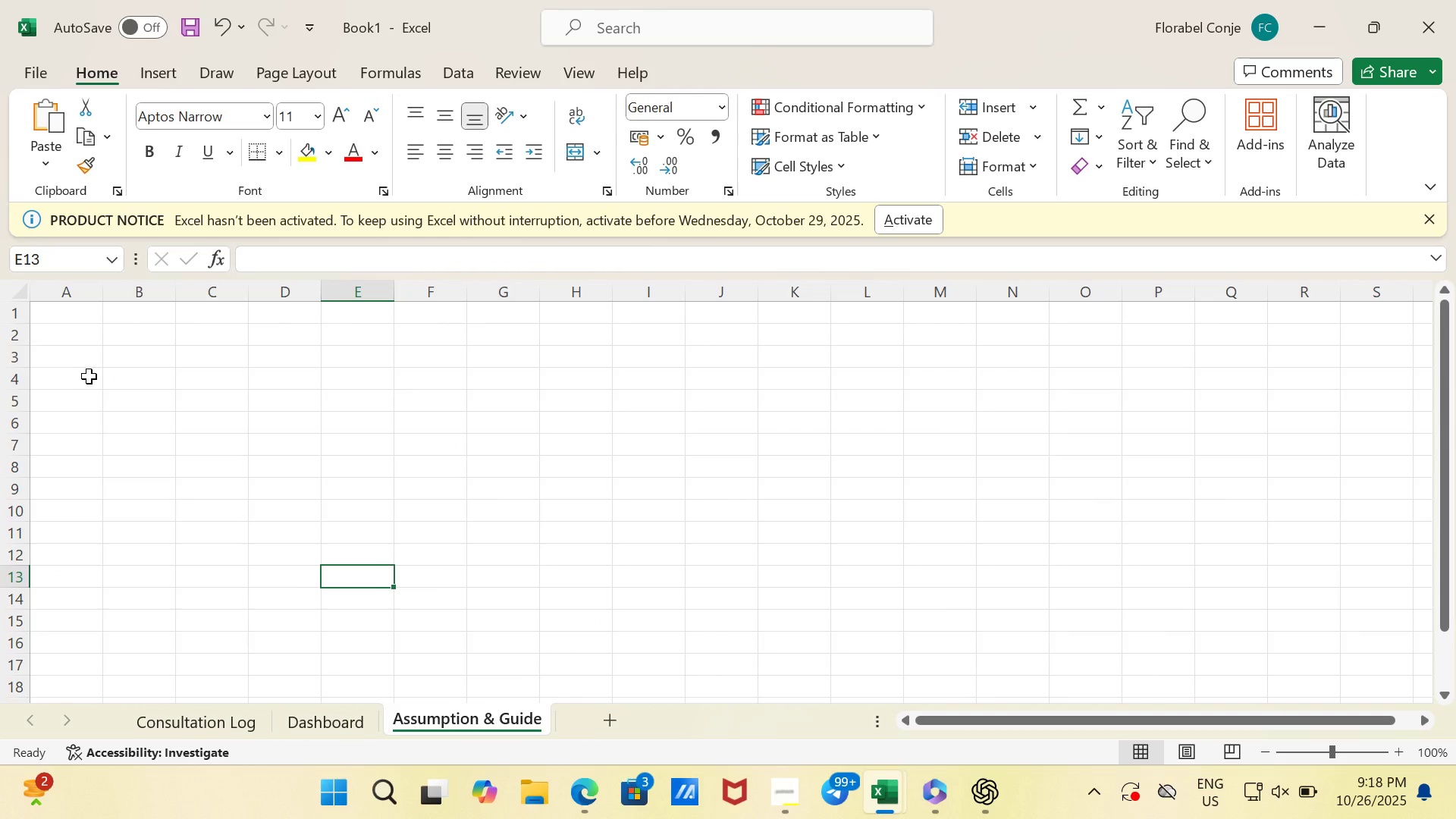 
wait(19.67)
 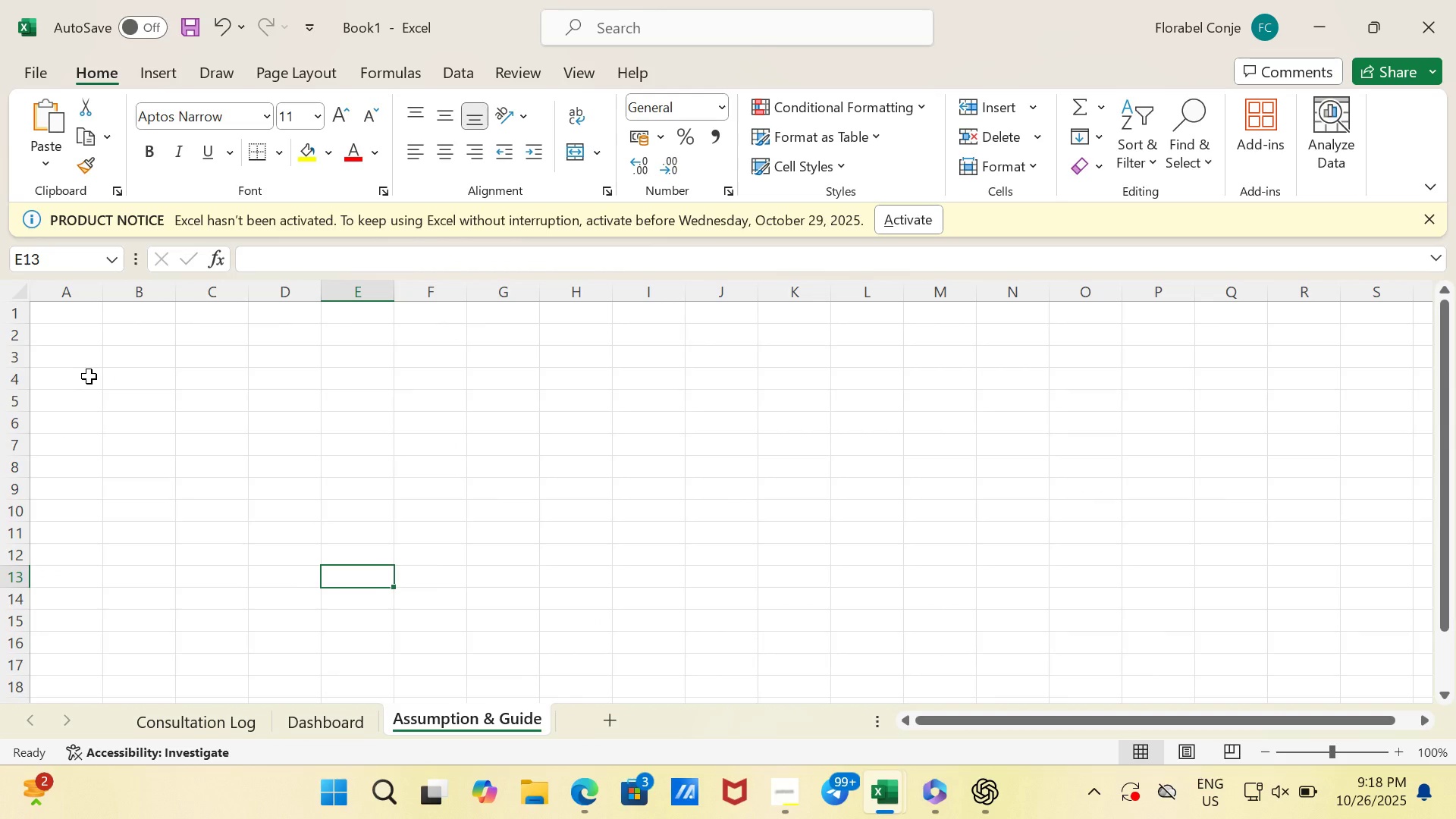 
left_click([77, 316])
 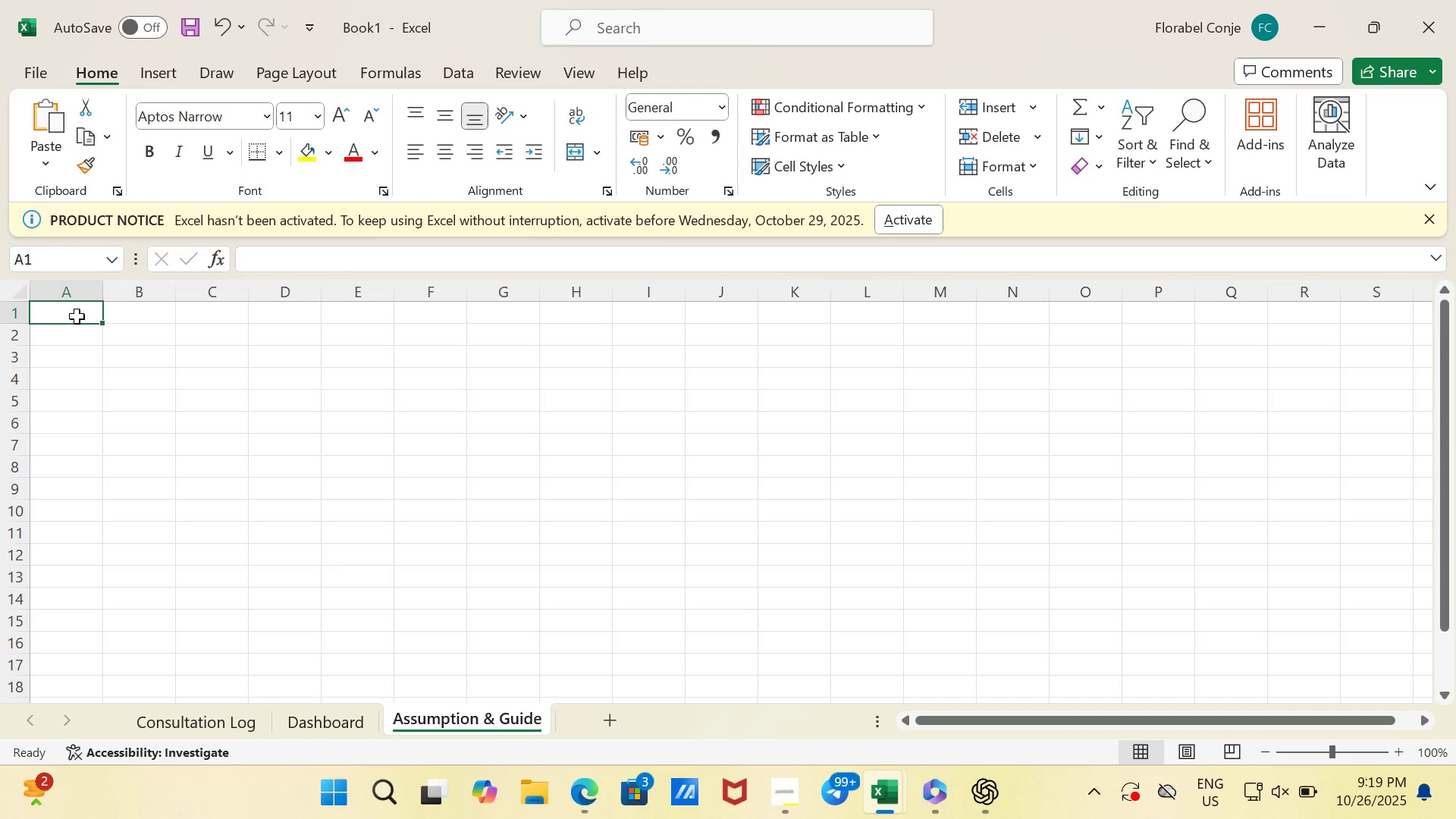 
type(Law Firm Consultation Appoinment Log - Assumptions & Guide)
 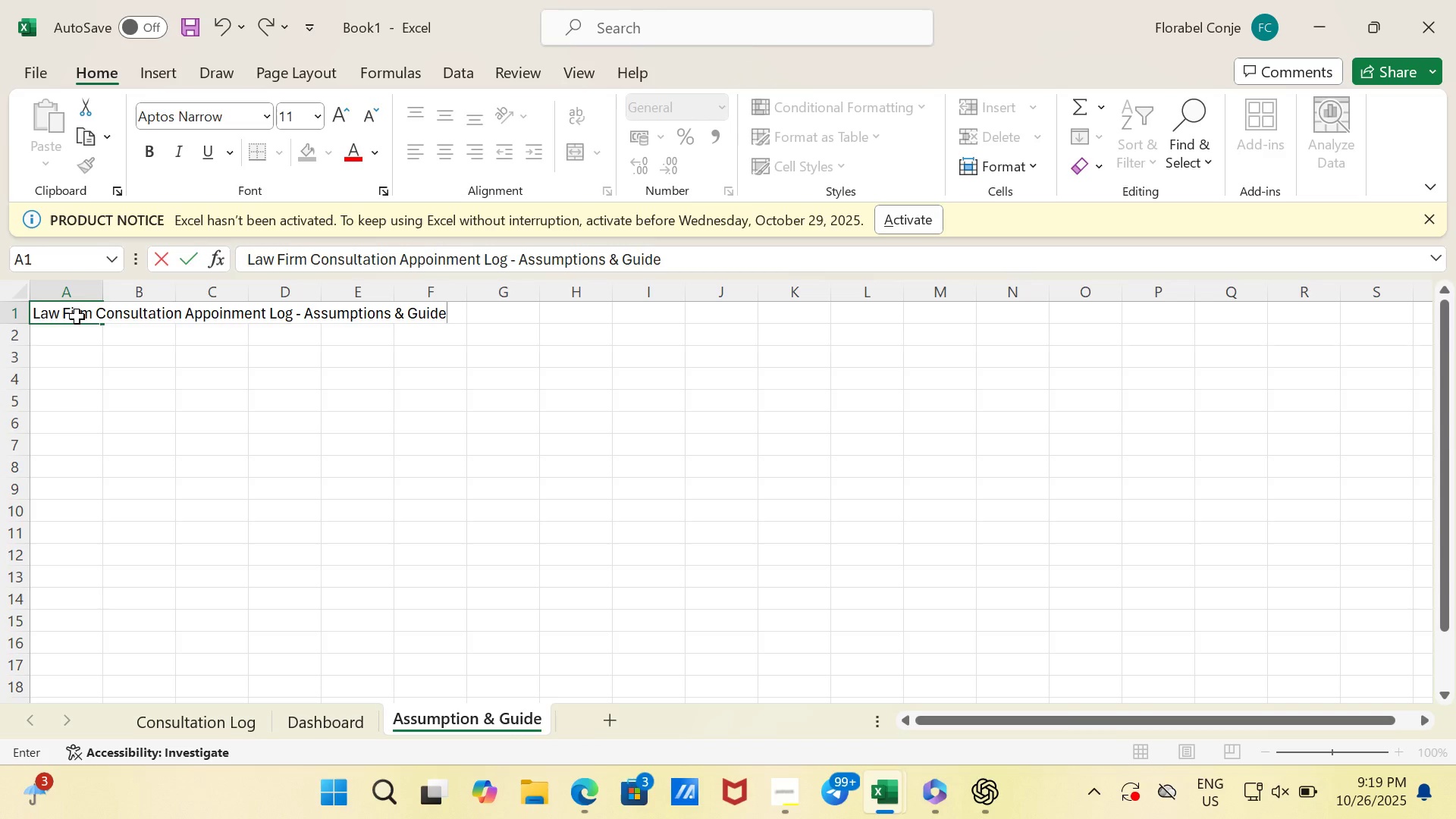 
key(Enter)
 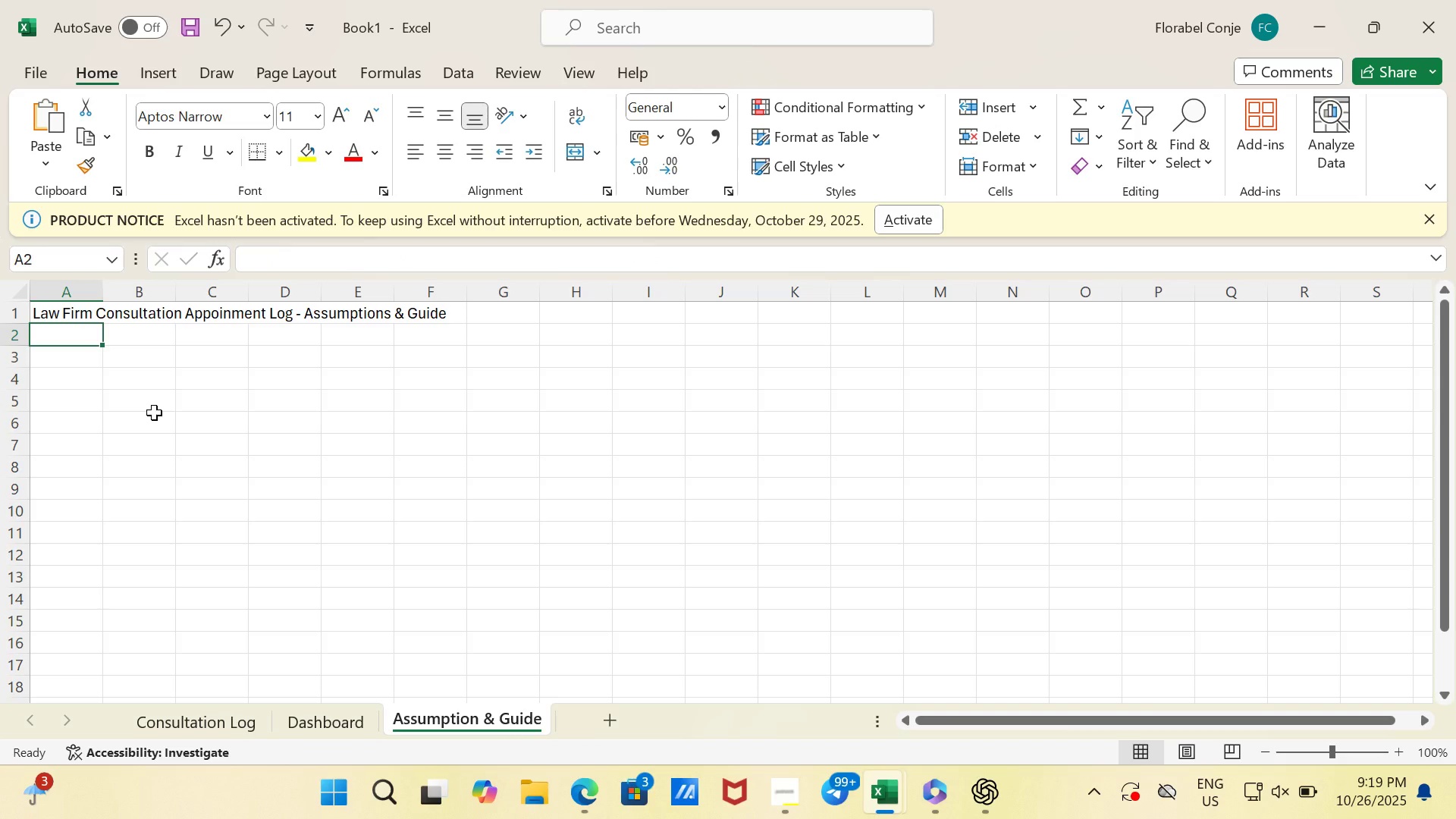 
key(Enter)
 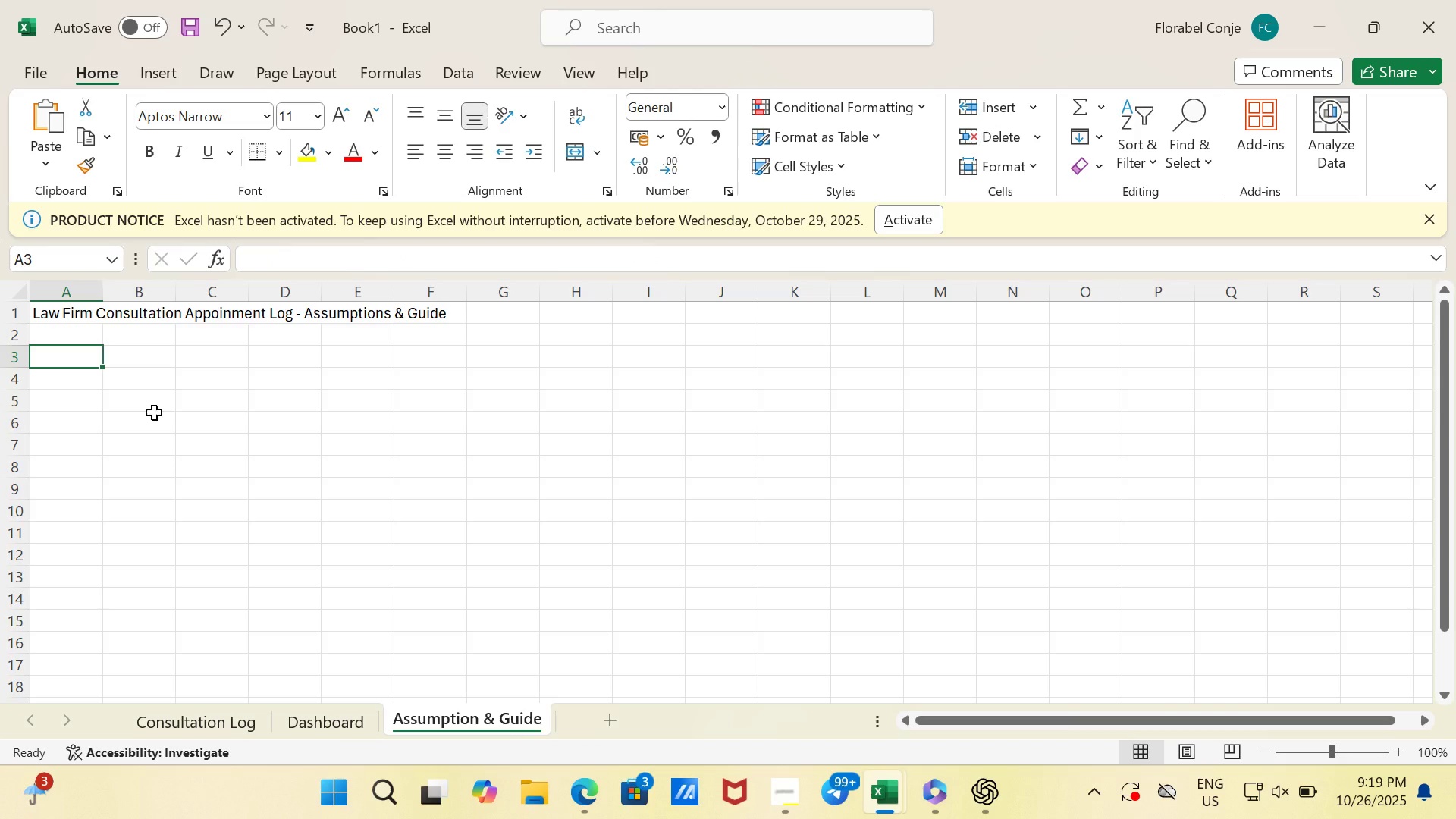 
type(Clumns Description:)
 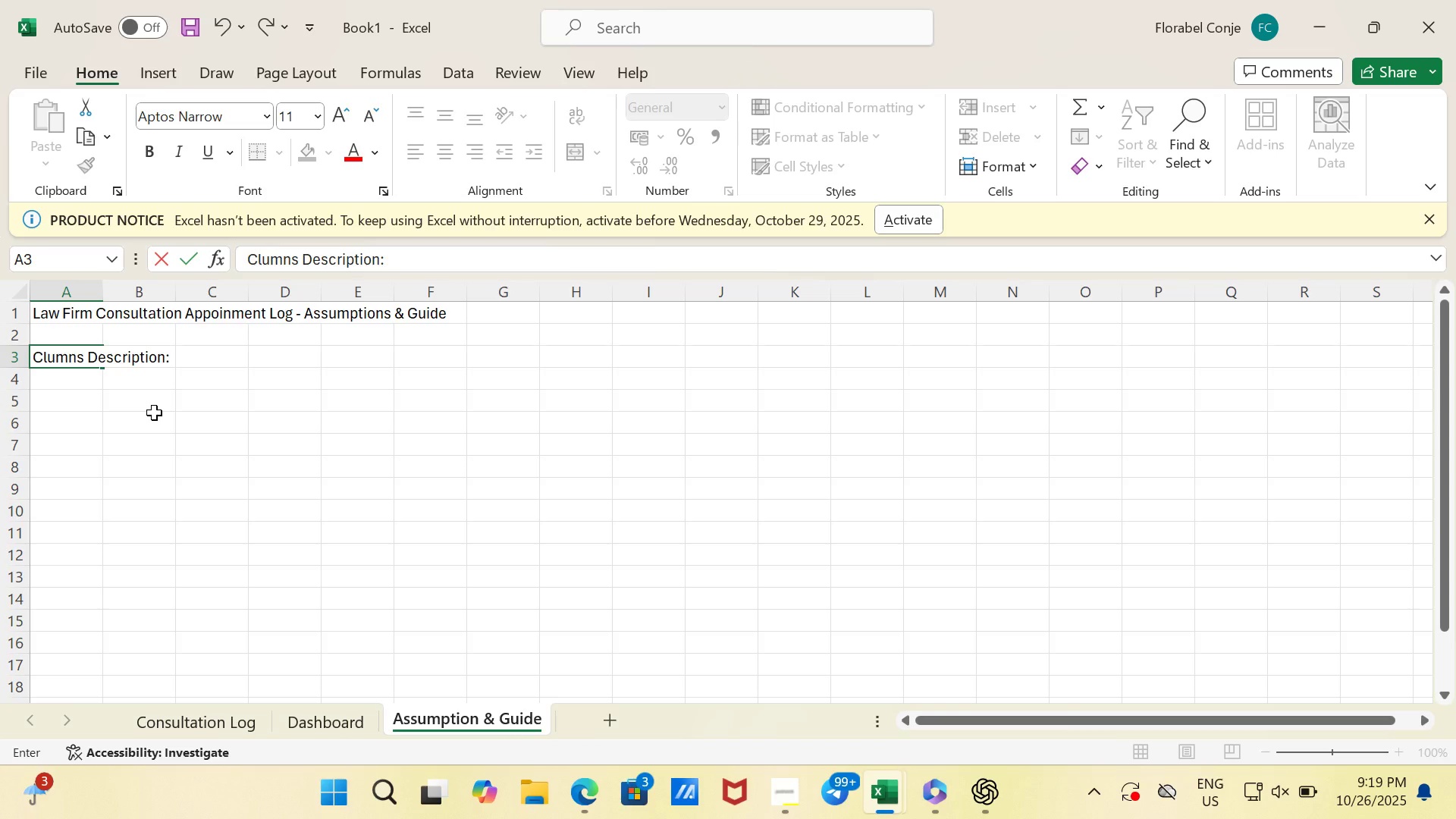 
key(Enter)
 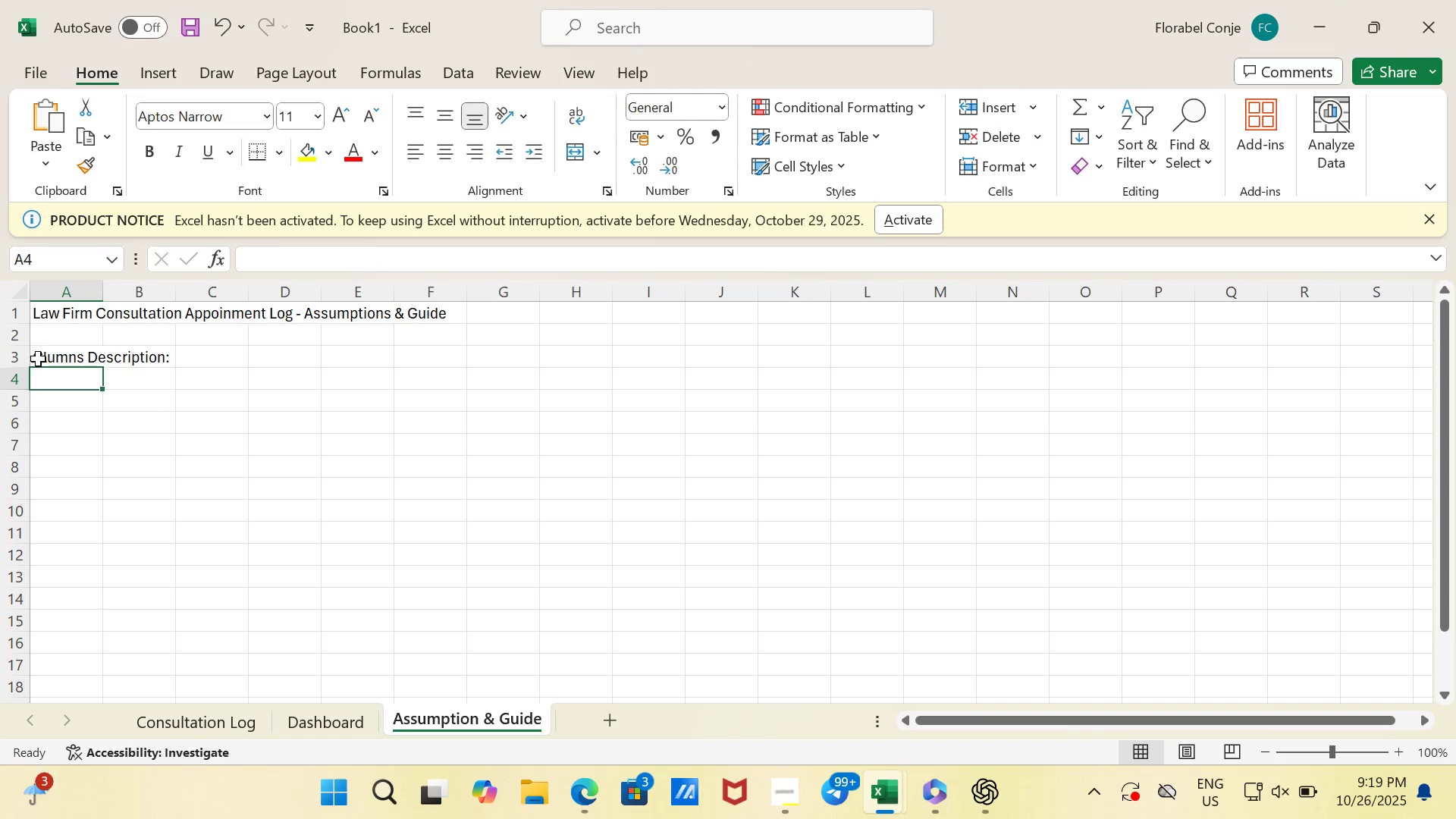 
double_click([39, 359])
 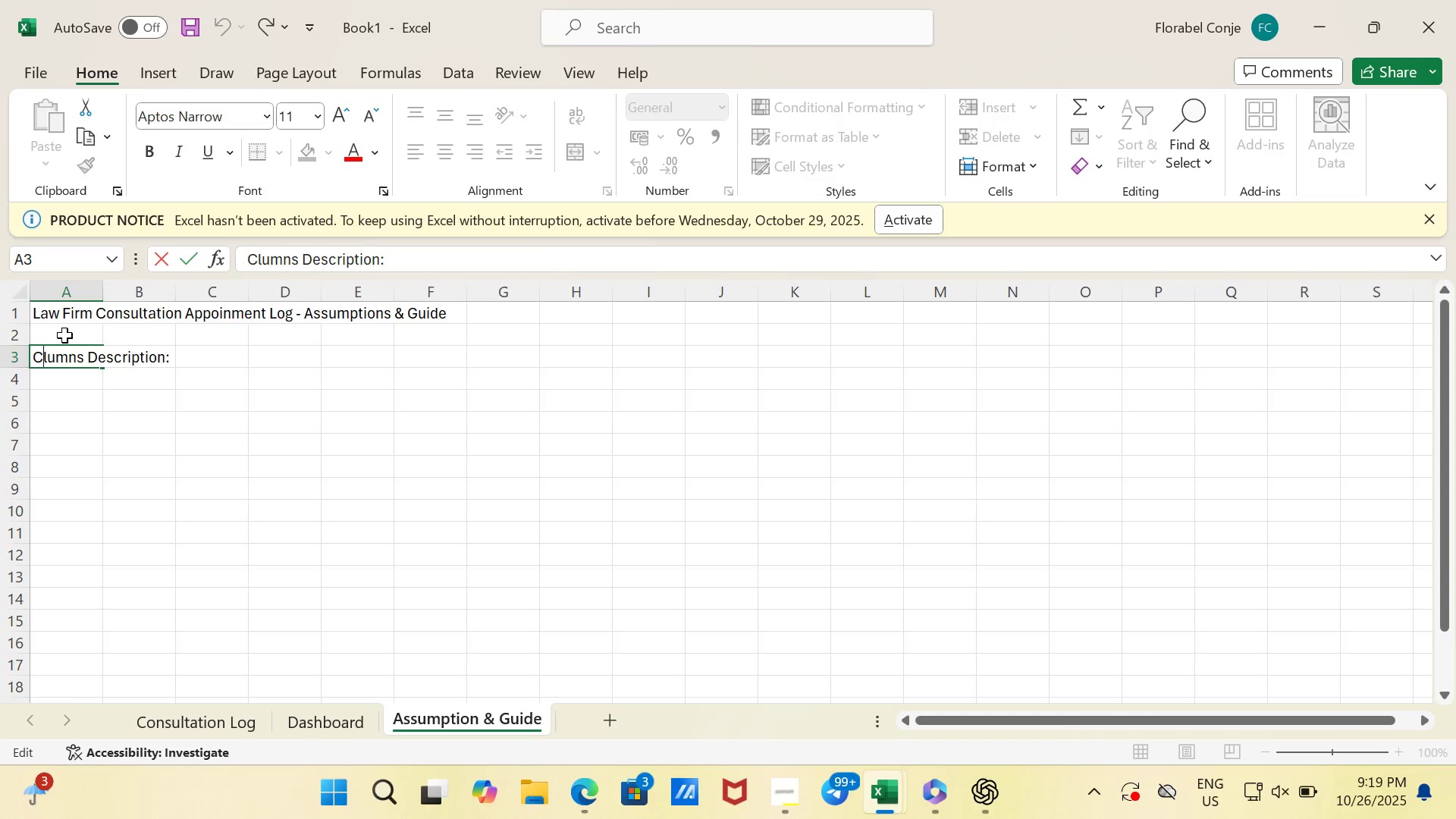 
key(O)
 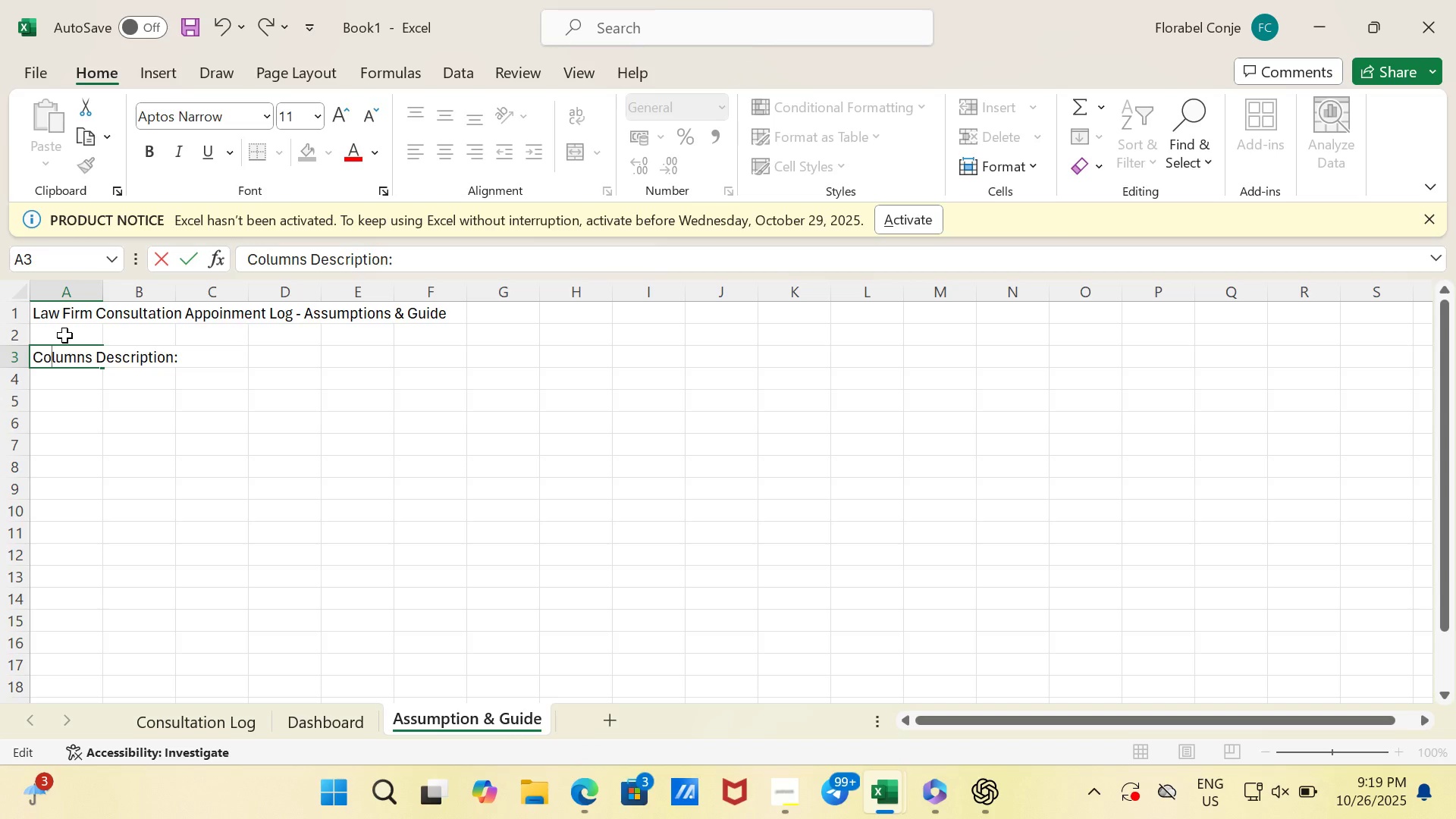 
key(Enter)
 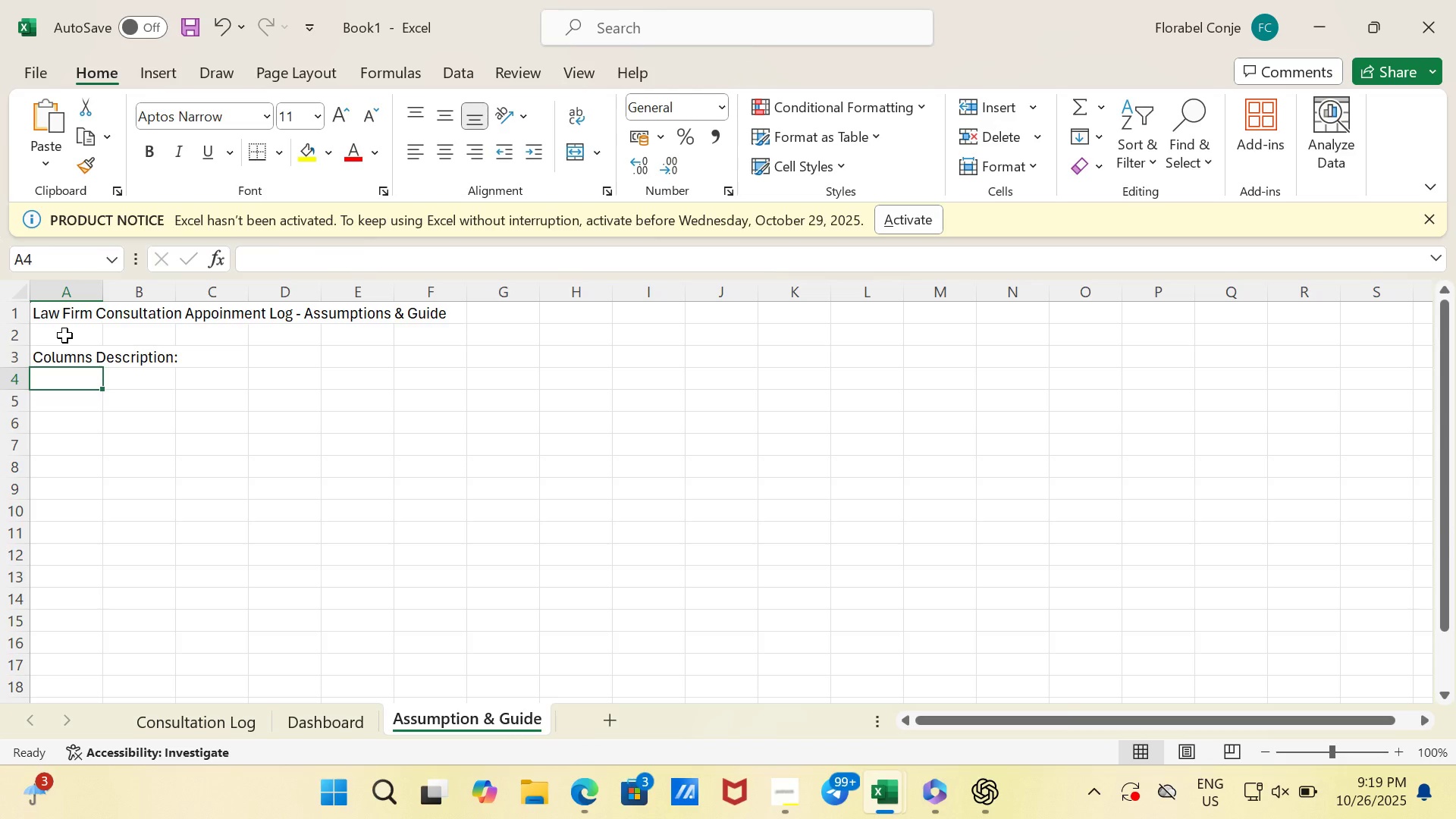 
type(  - Appoinments Date & Time : SC)
key(Backspace)
type(cheduled Time for consultation)
 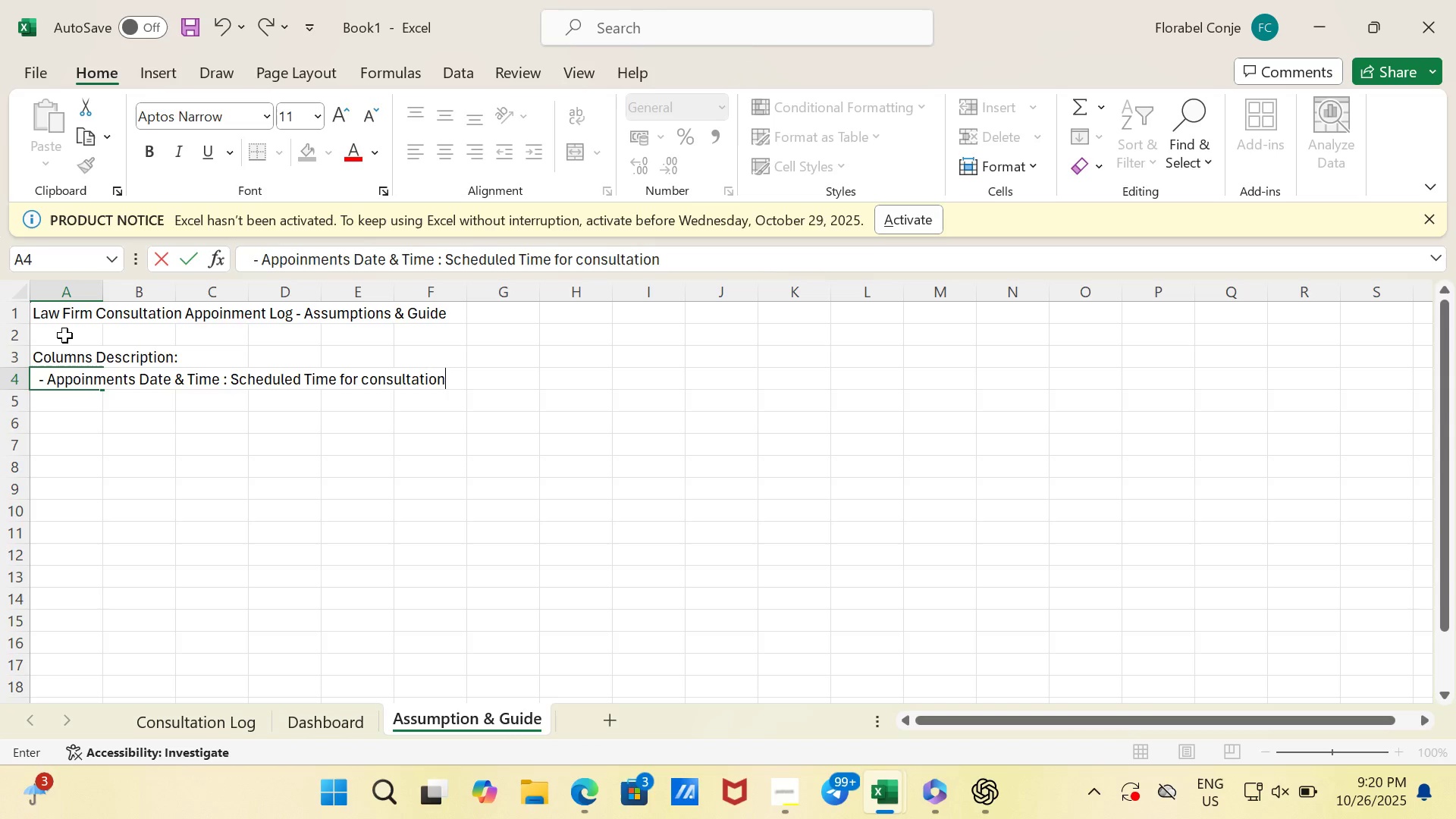 
key(Period)
 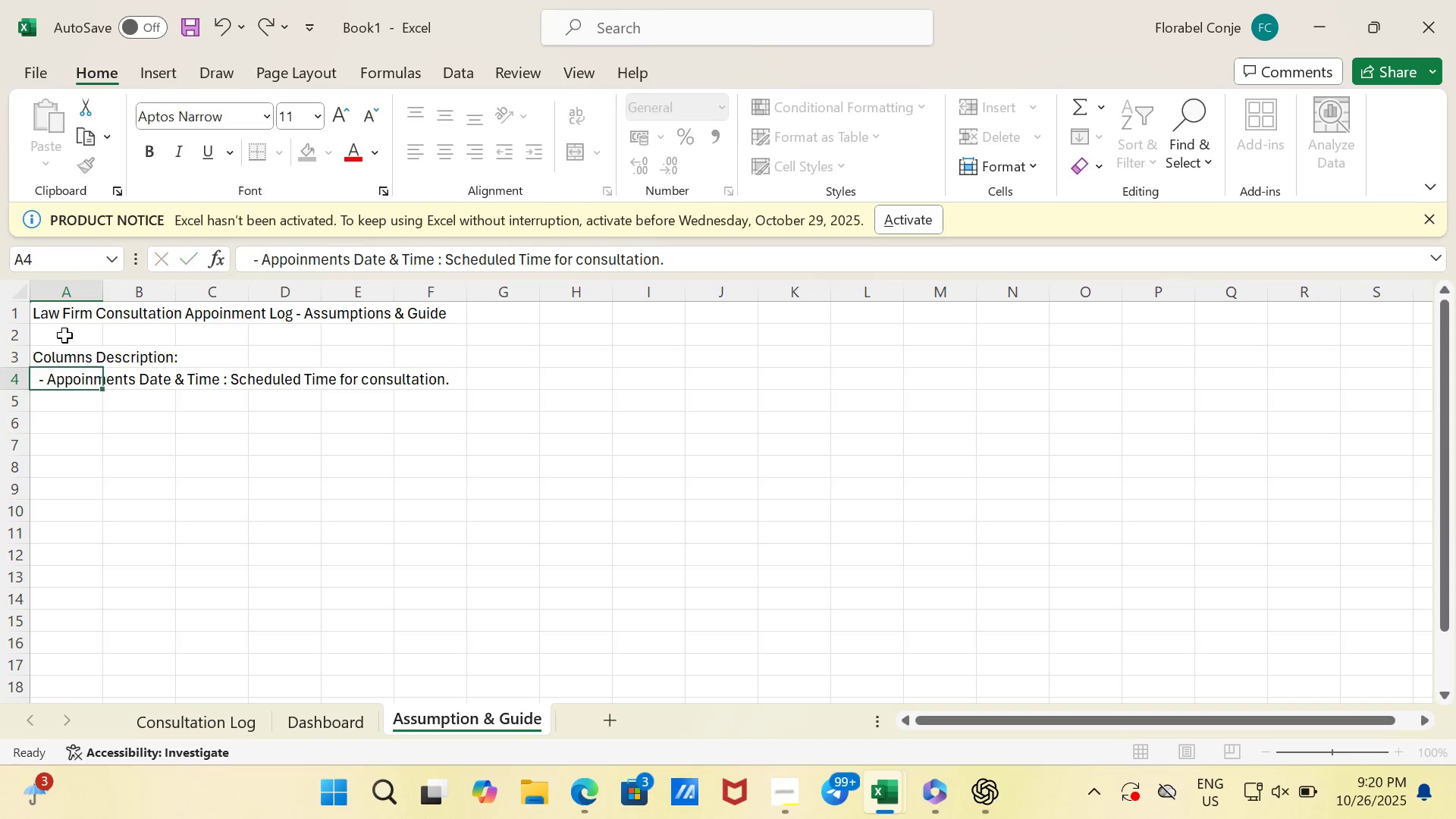 
key(Enter)
 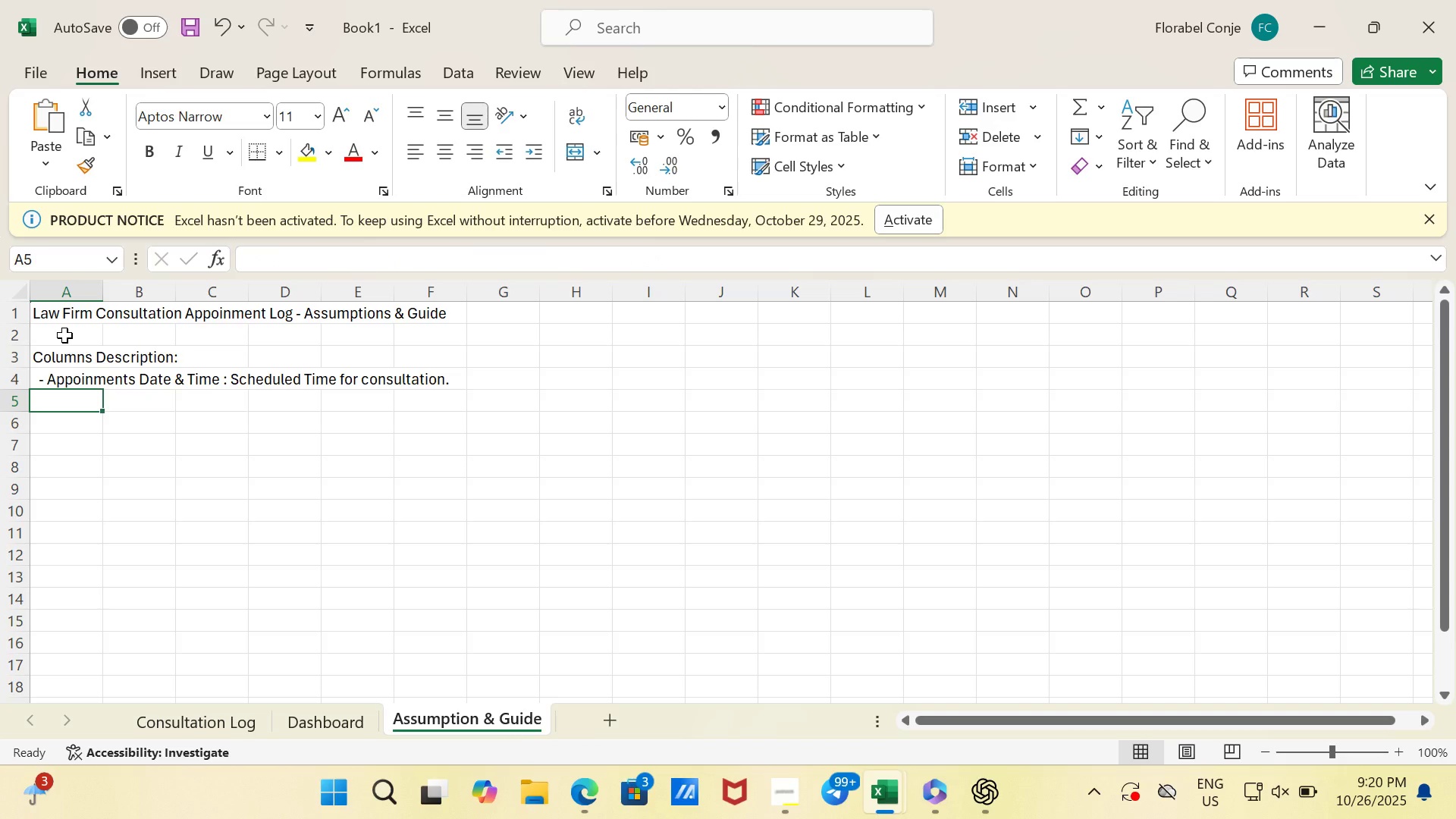 
type(  - Client Reference: Anonymous Client ID )
 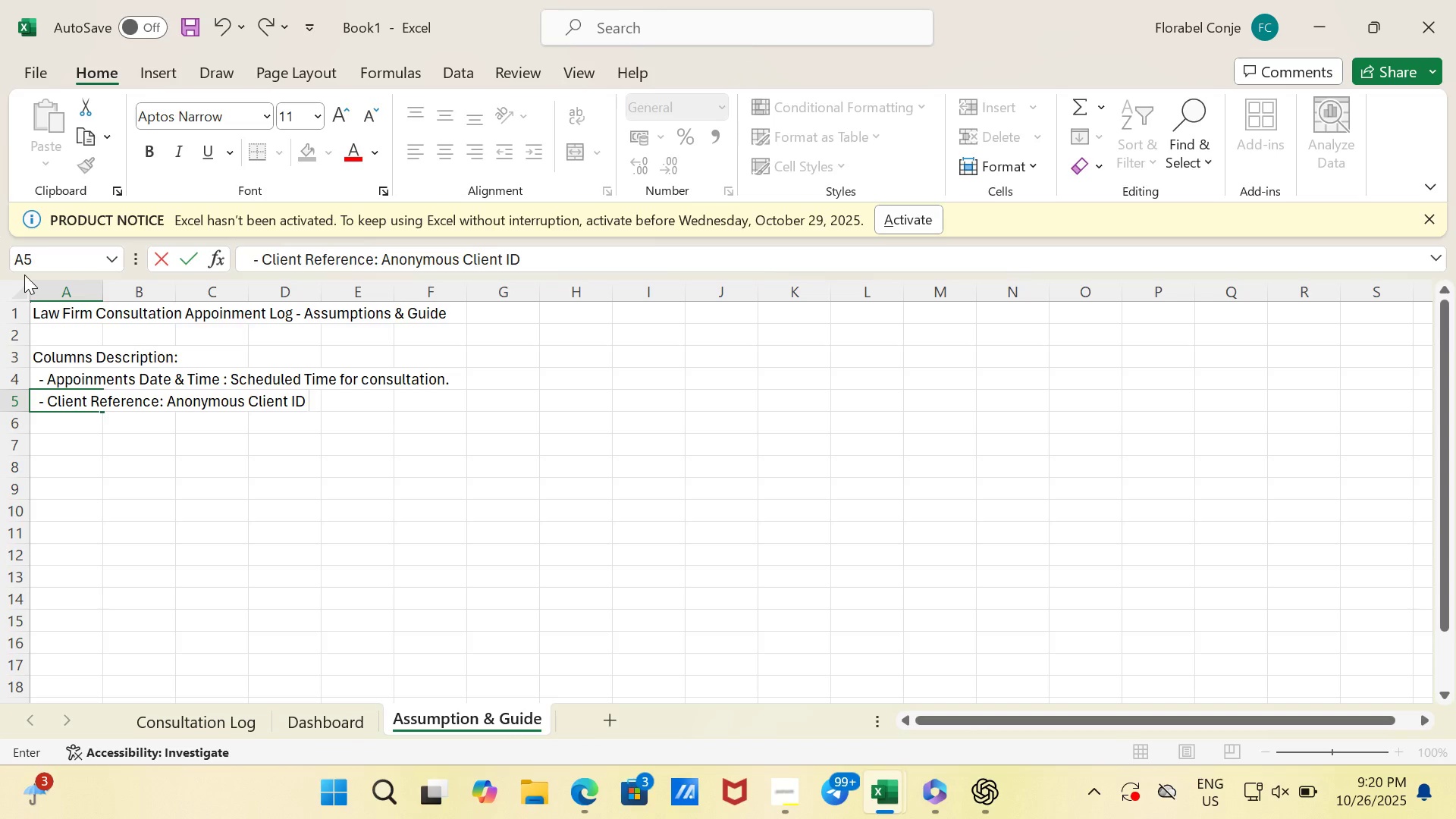 
type(())
 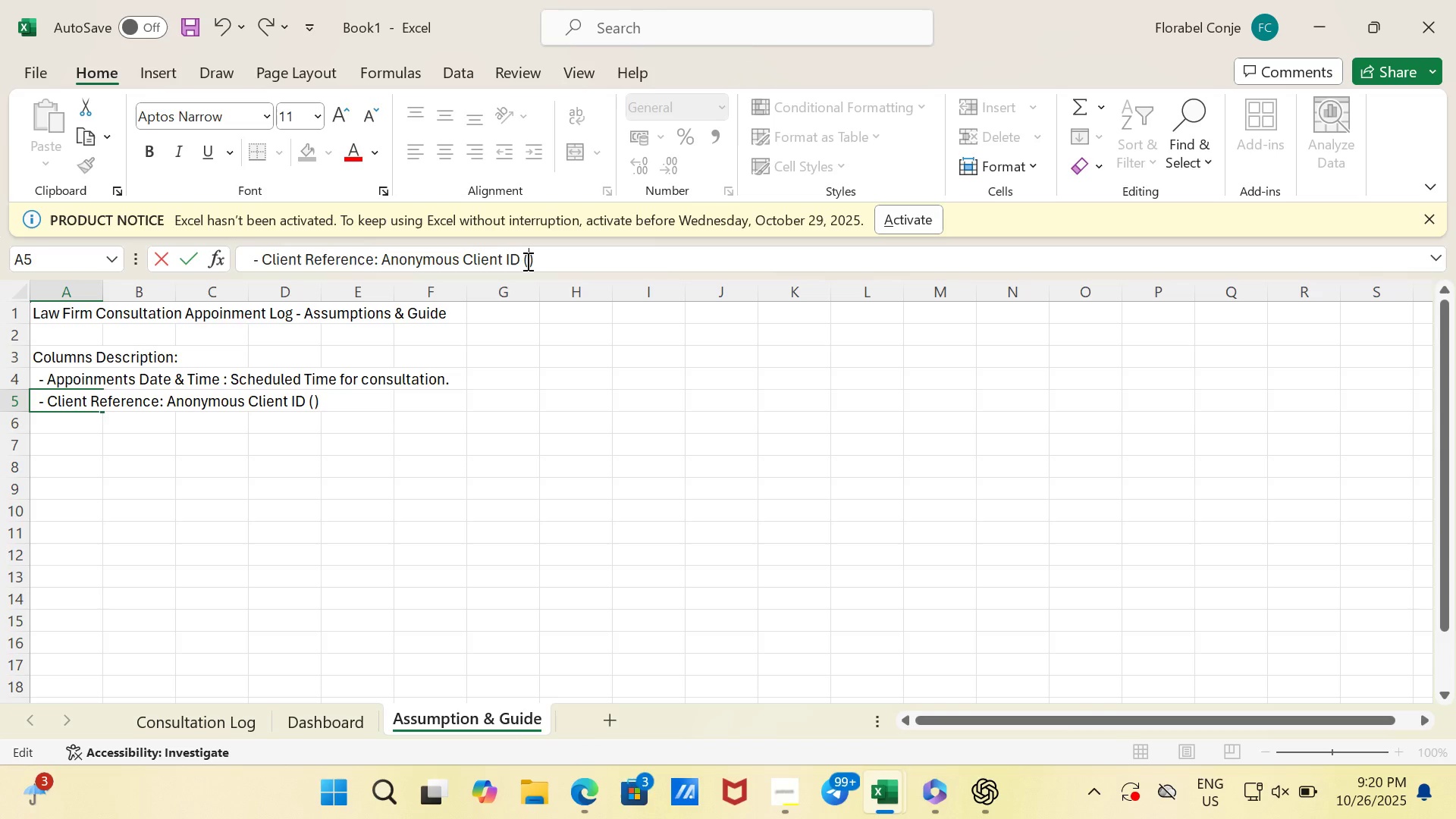 
type(E.G., cl001)
 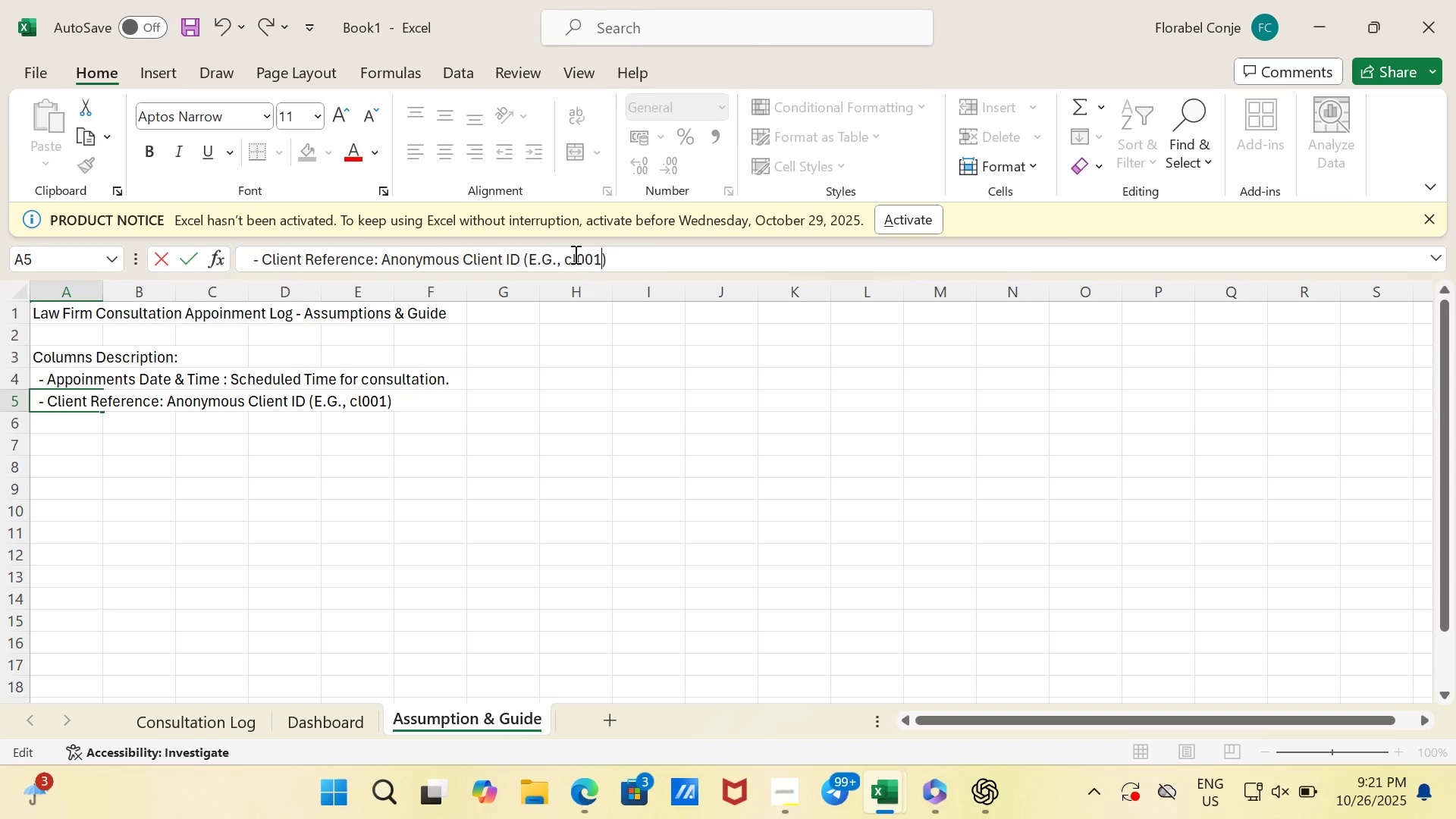 
left_click([574, 254])
 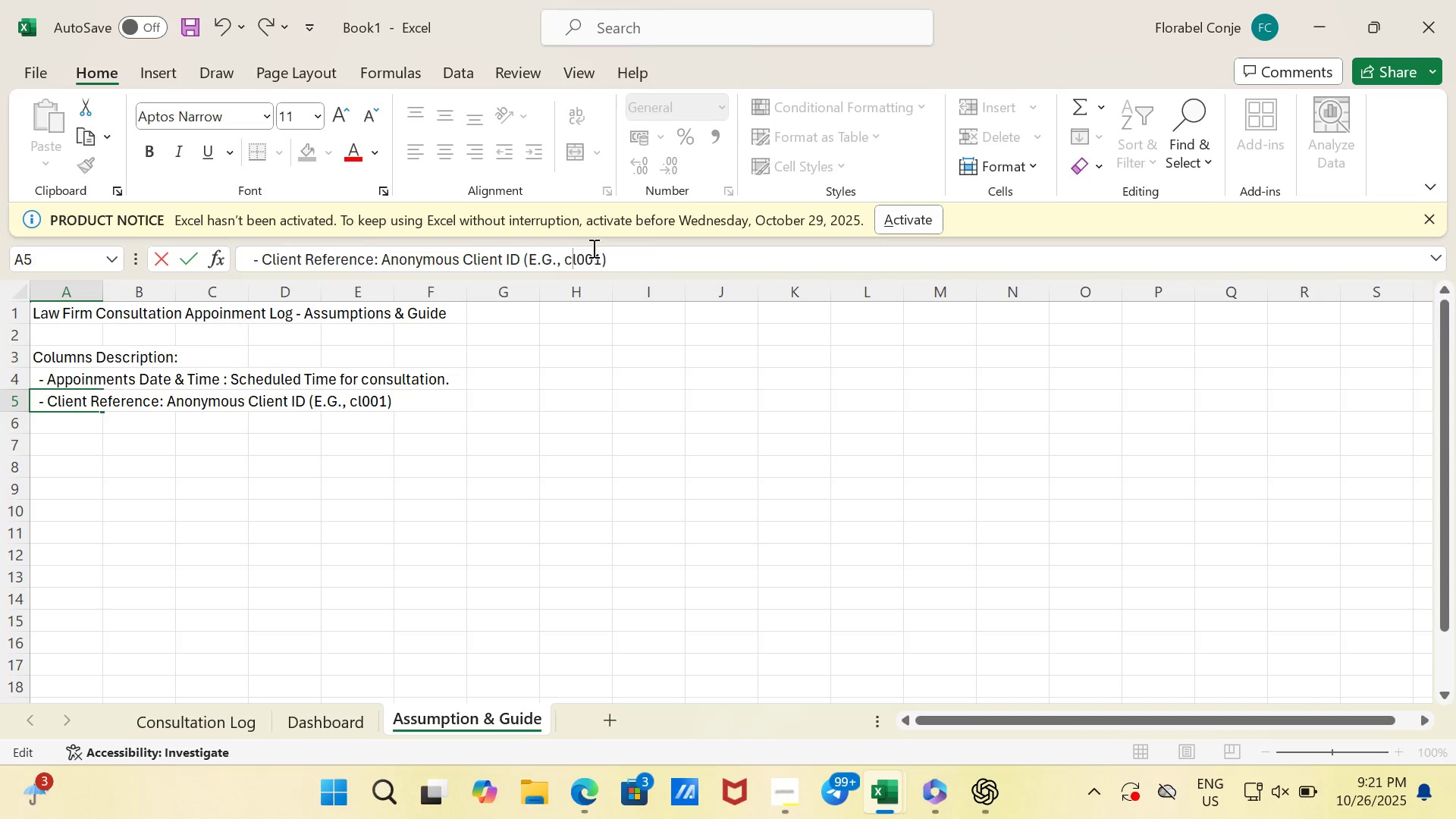 
key(ArrowRight)
 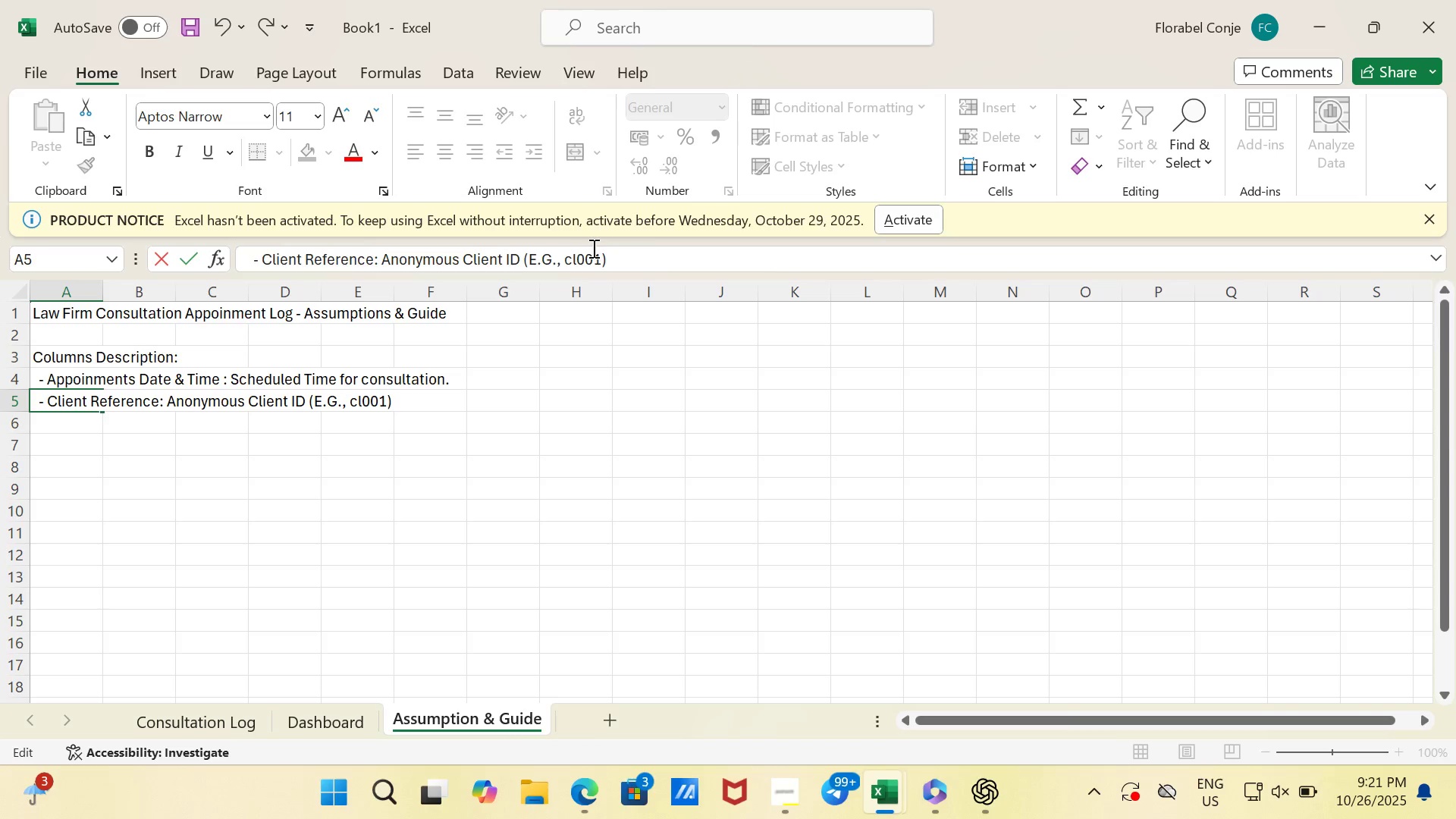 
key(Backspace)
key(Backspace)
type(CL)
 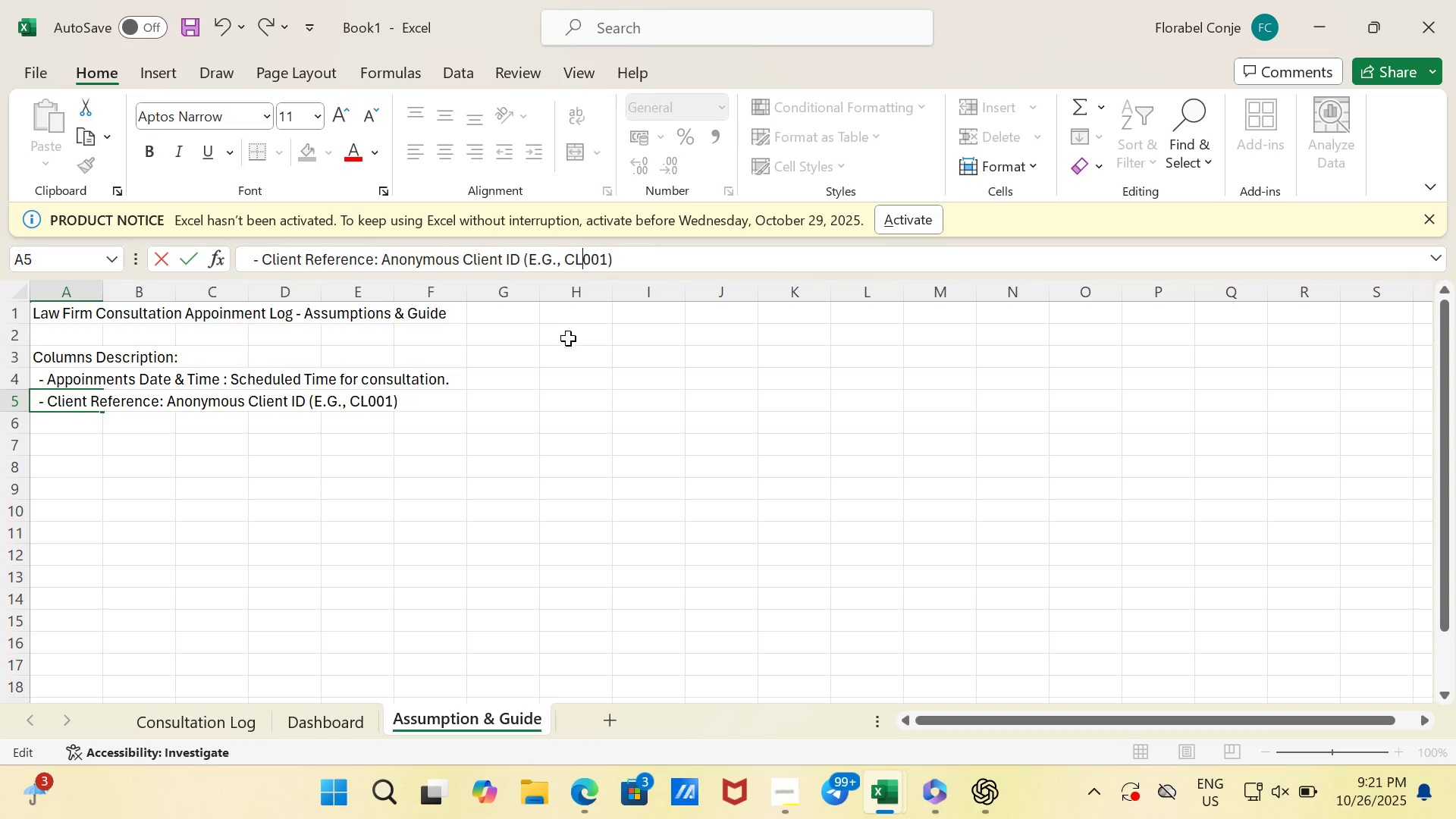 
left_click([652, 262])
 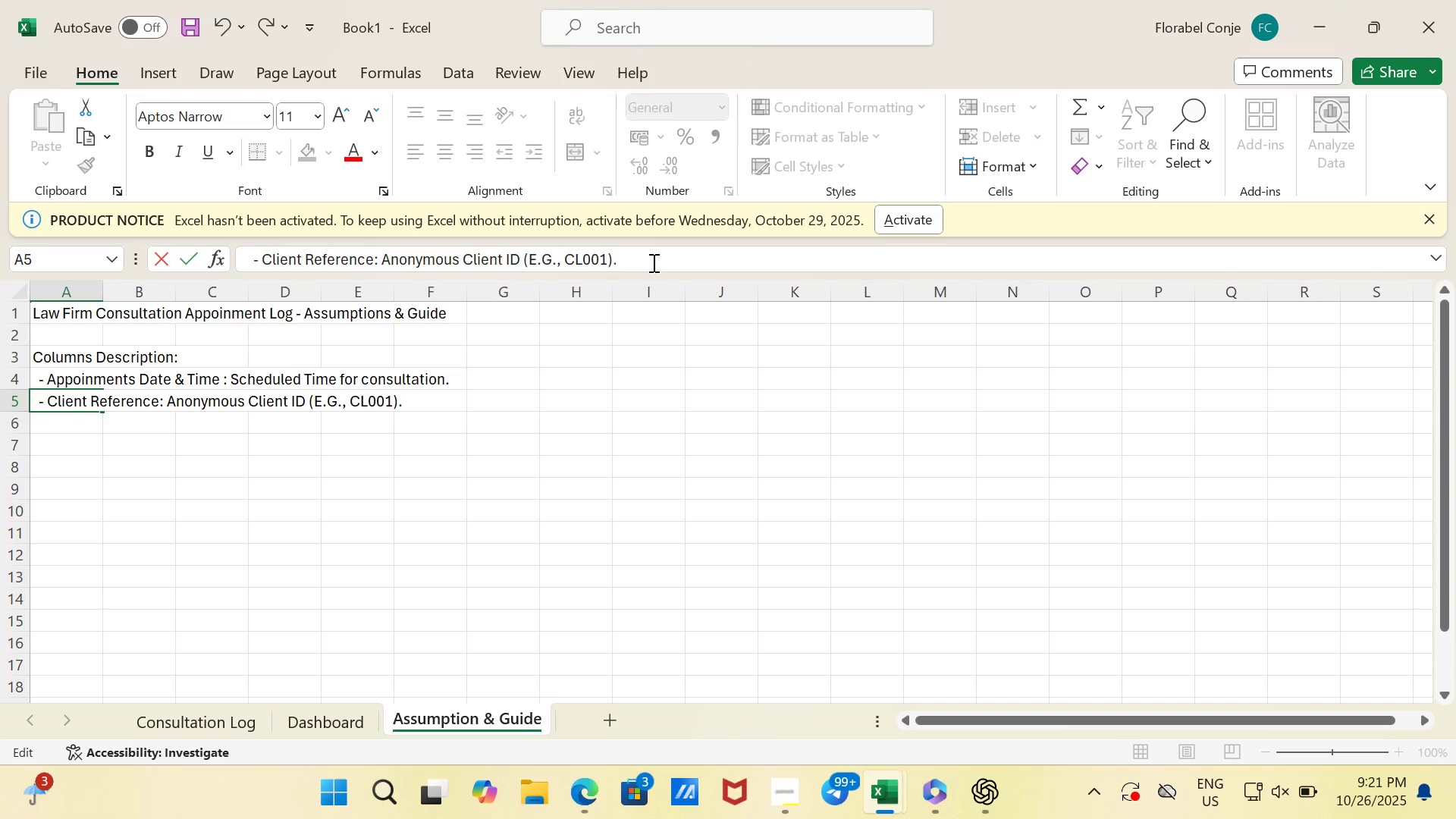 
type(. No personal data s=tpo)
key(Backspace)
key(Backspace)
key(Backspace)
key(Backspace)
type(tored)
 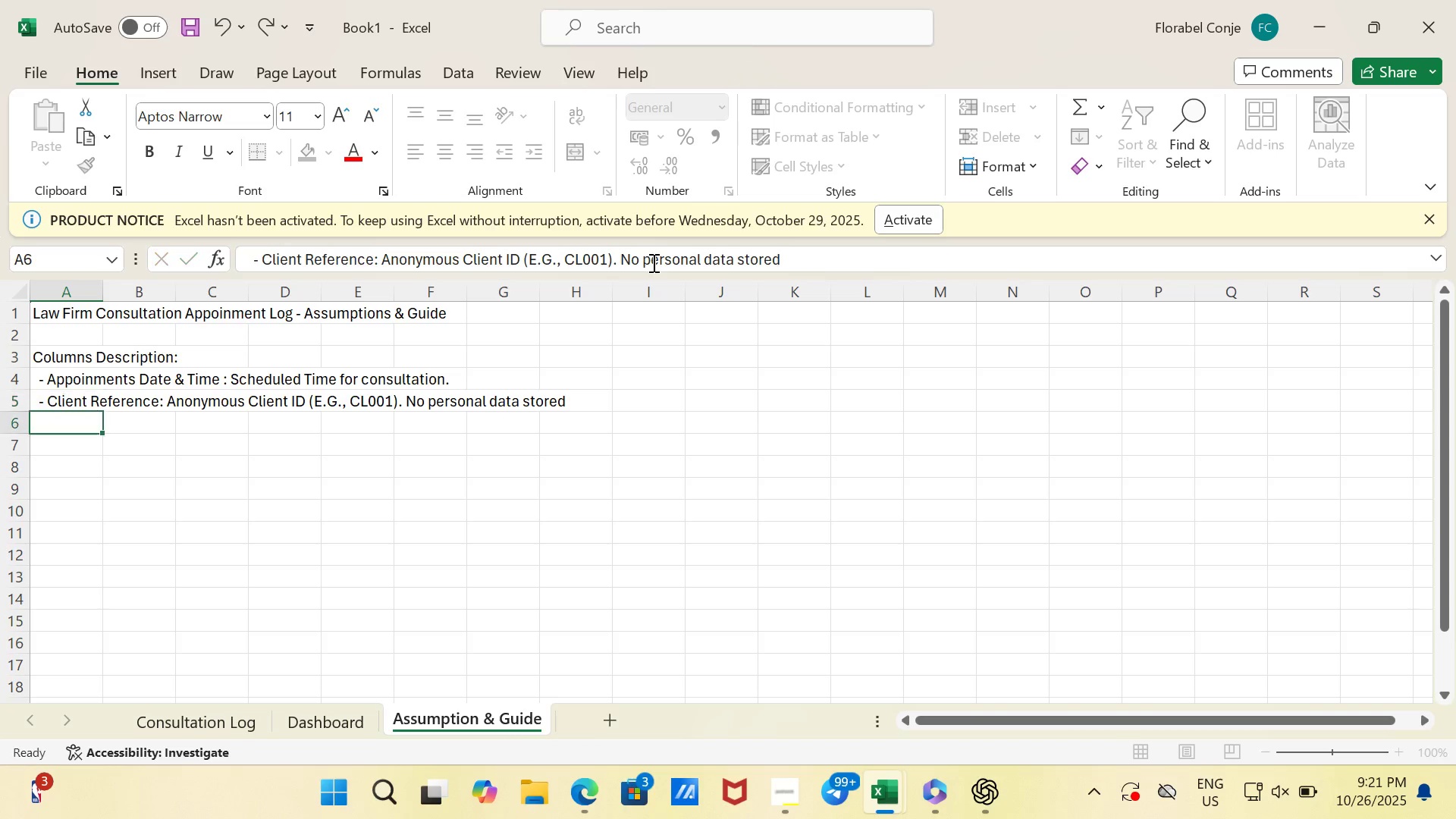 
key(Enter)
 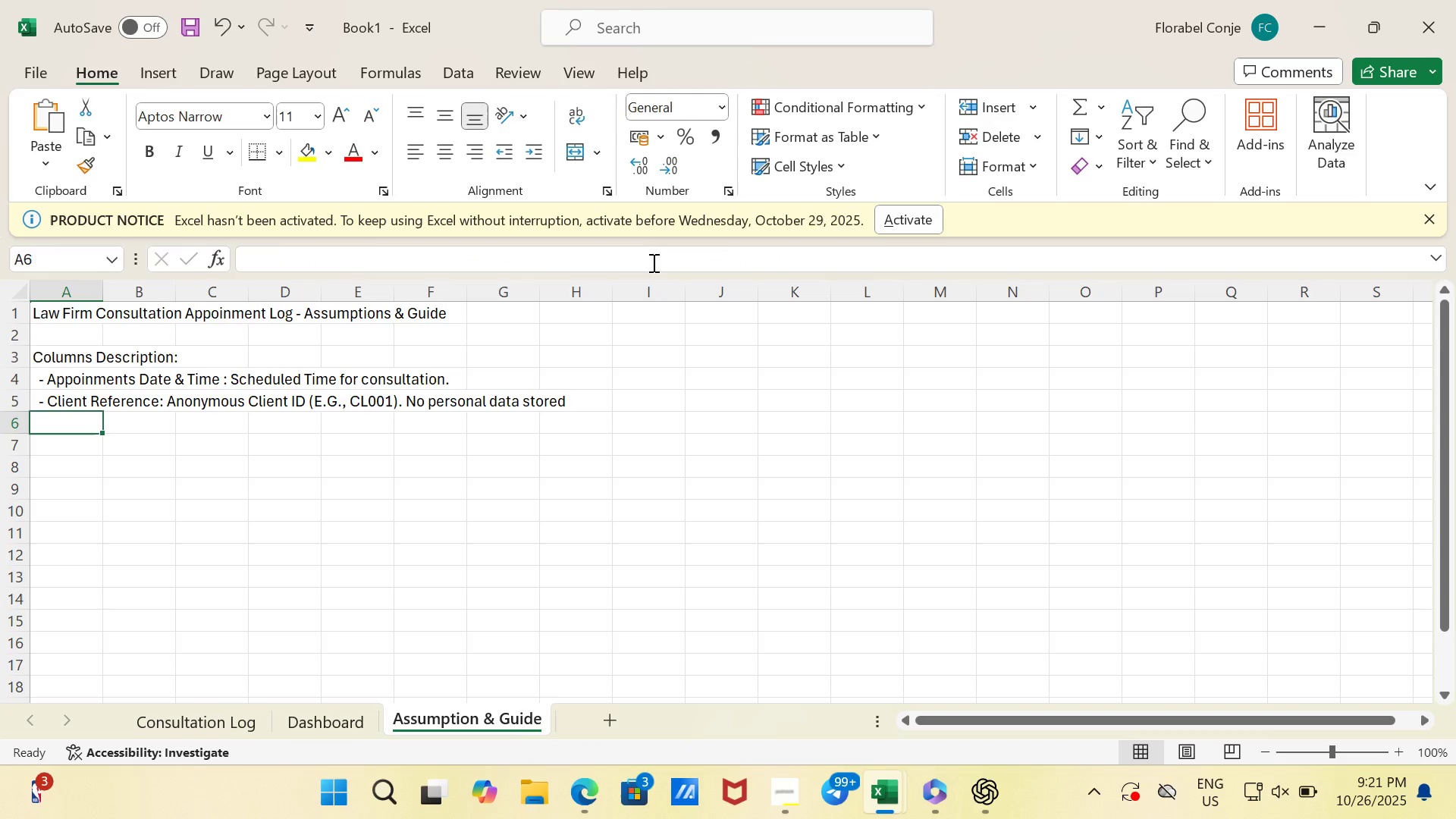 
type(  )
key(Backspace)
type(- )
key(Backspace)
key(Backspace)
type( - a)
key(Backspace)
key(Backspace)
type(Assigned Lawyer: )
 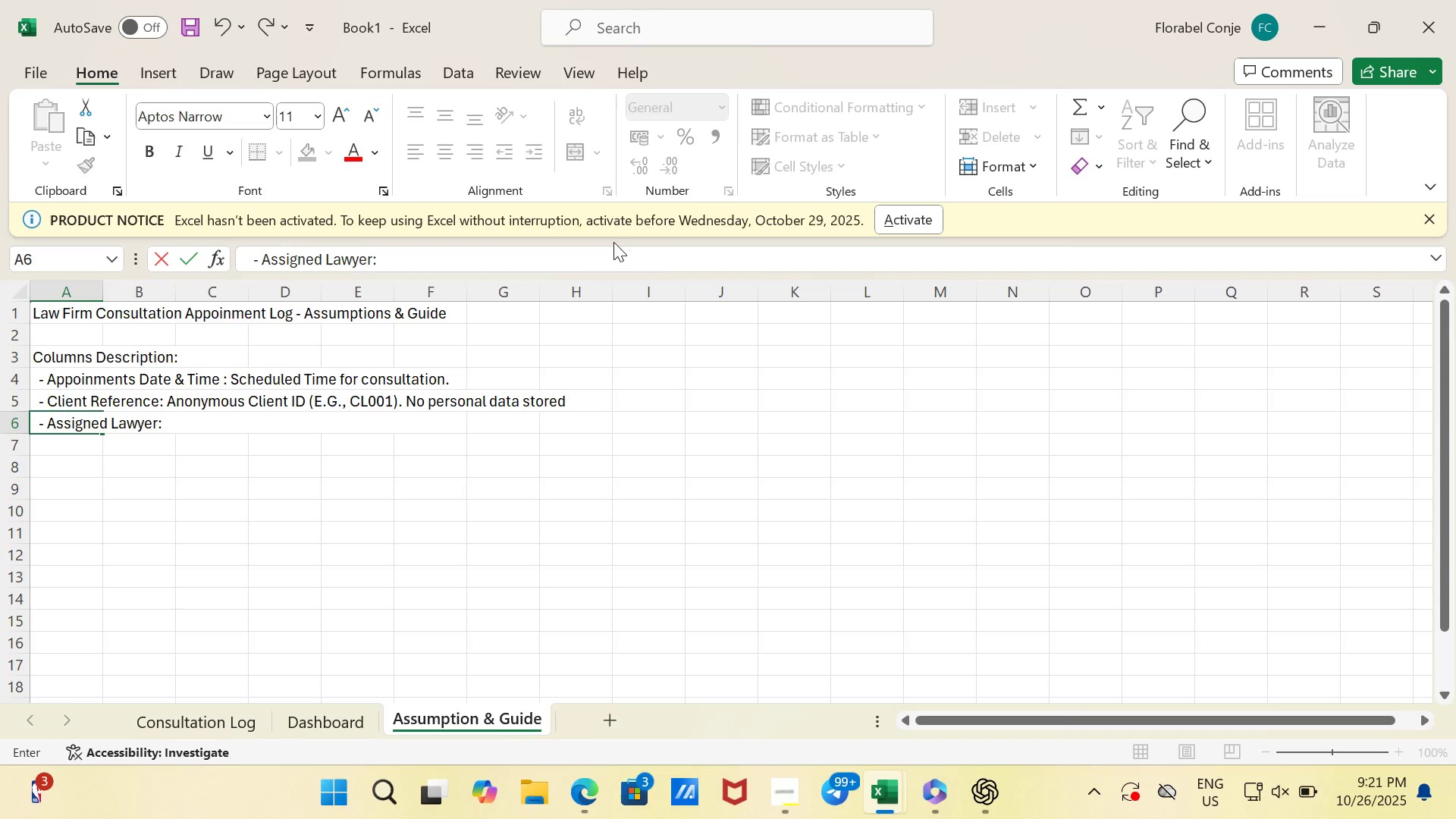 
type(Dropdown withn)
key(Backspace)
type( firms Lawyer)
 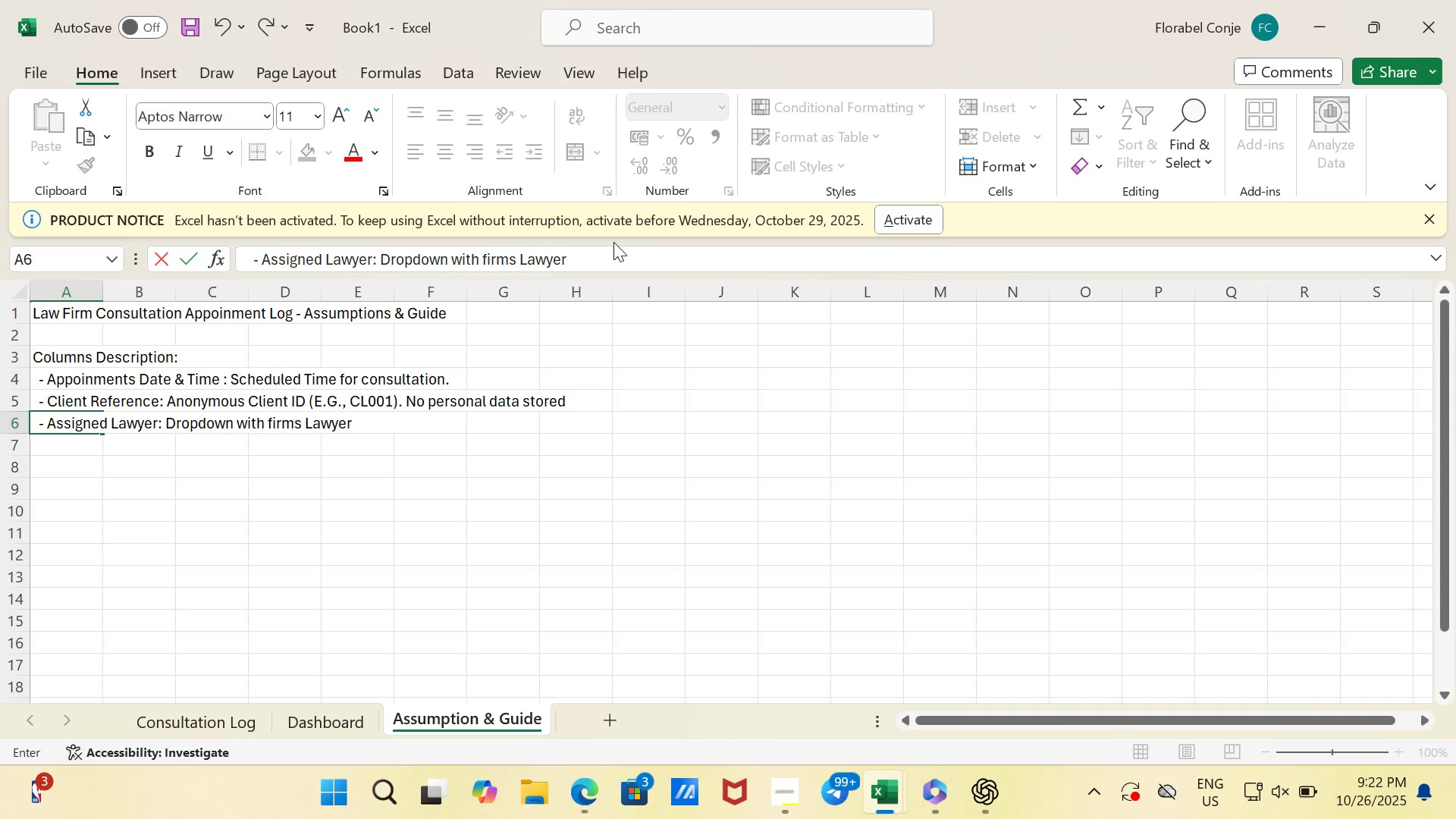 
key(Backspace)
key(Backspace)
key(Backspace)
key(Backspace)
key(Backspace)
key(Backspace)
key(Backspace)
key(Backspace)
type('s lawyers)
 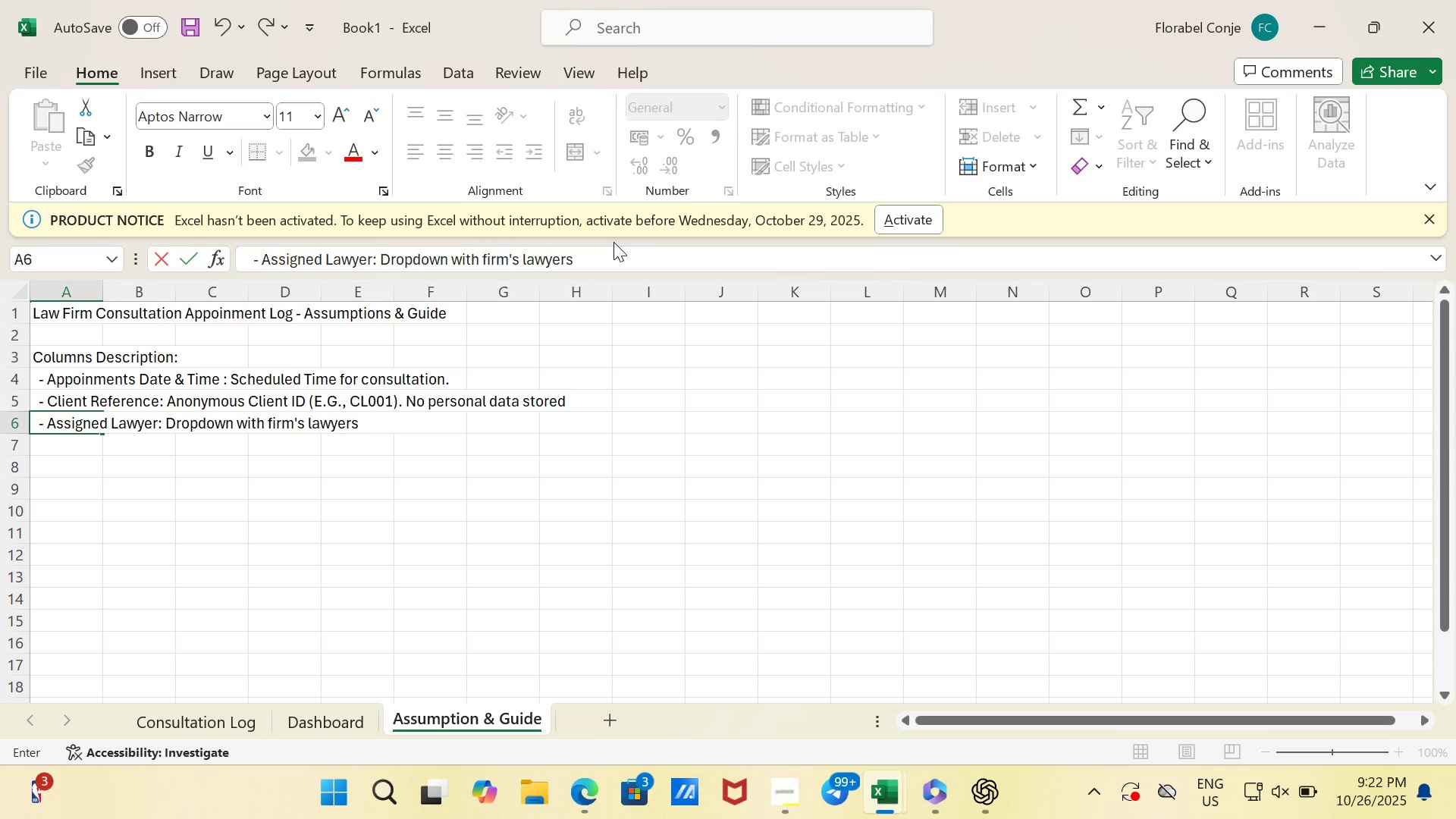 
key(Enter)
 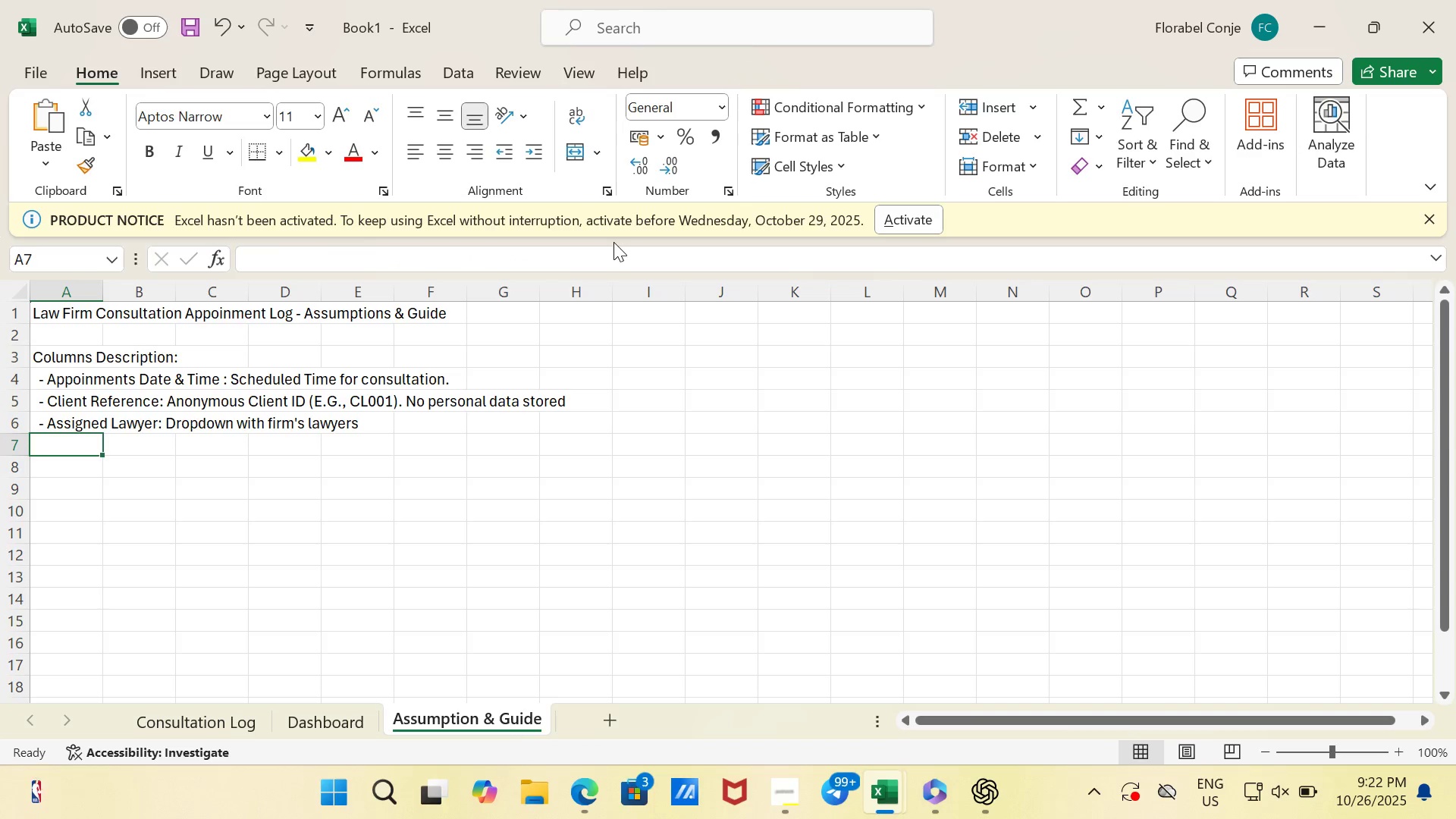 
key(Space)
 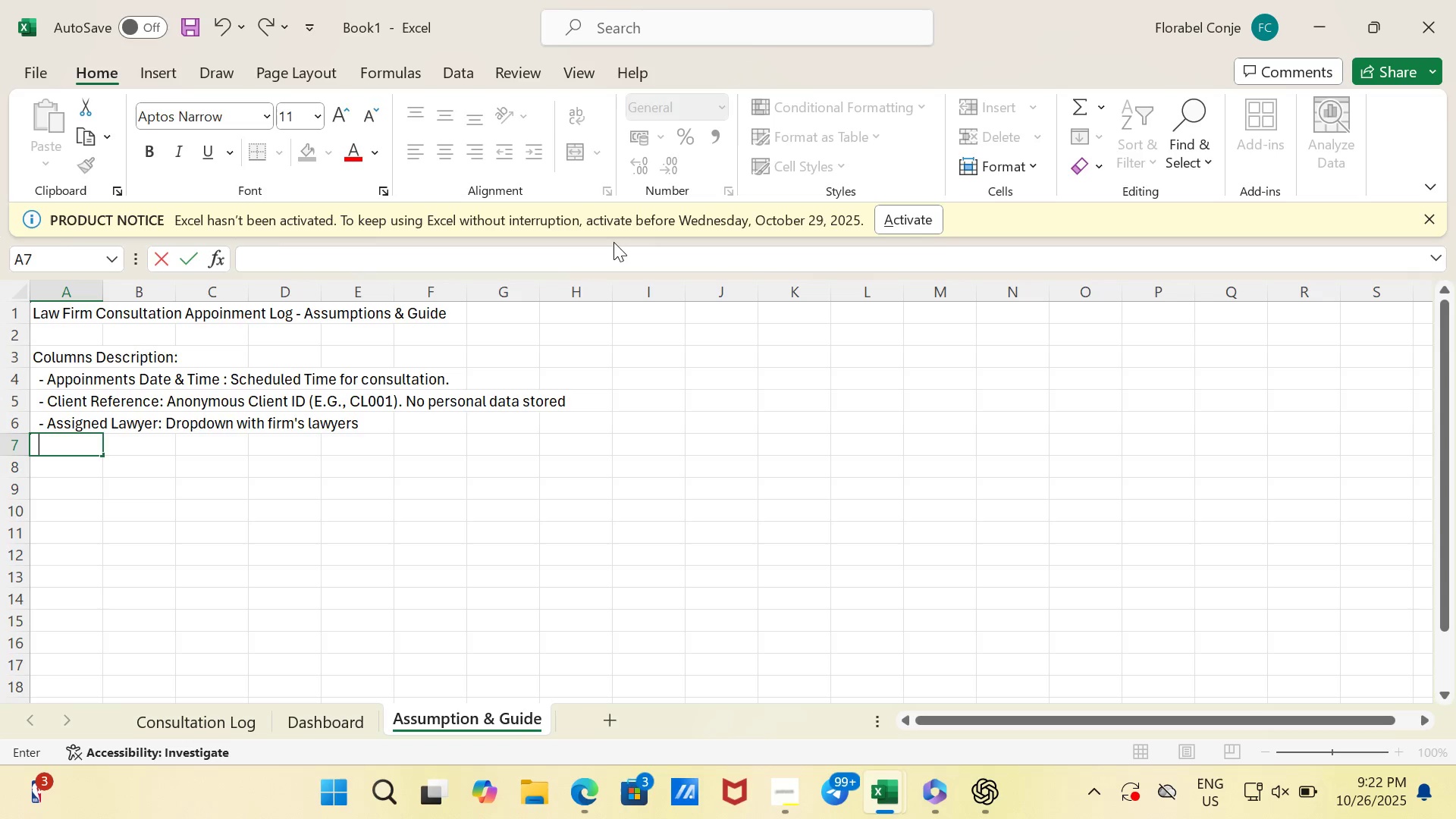 
key(Space)
 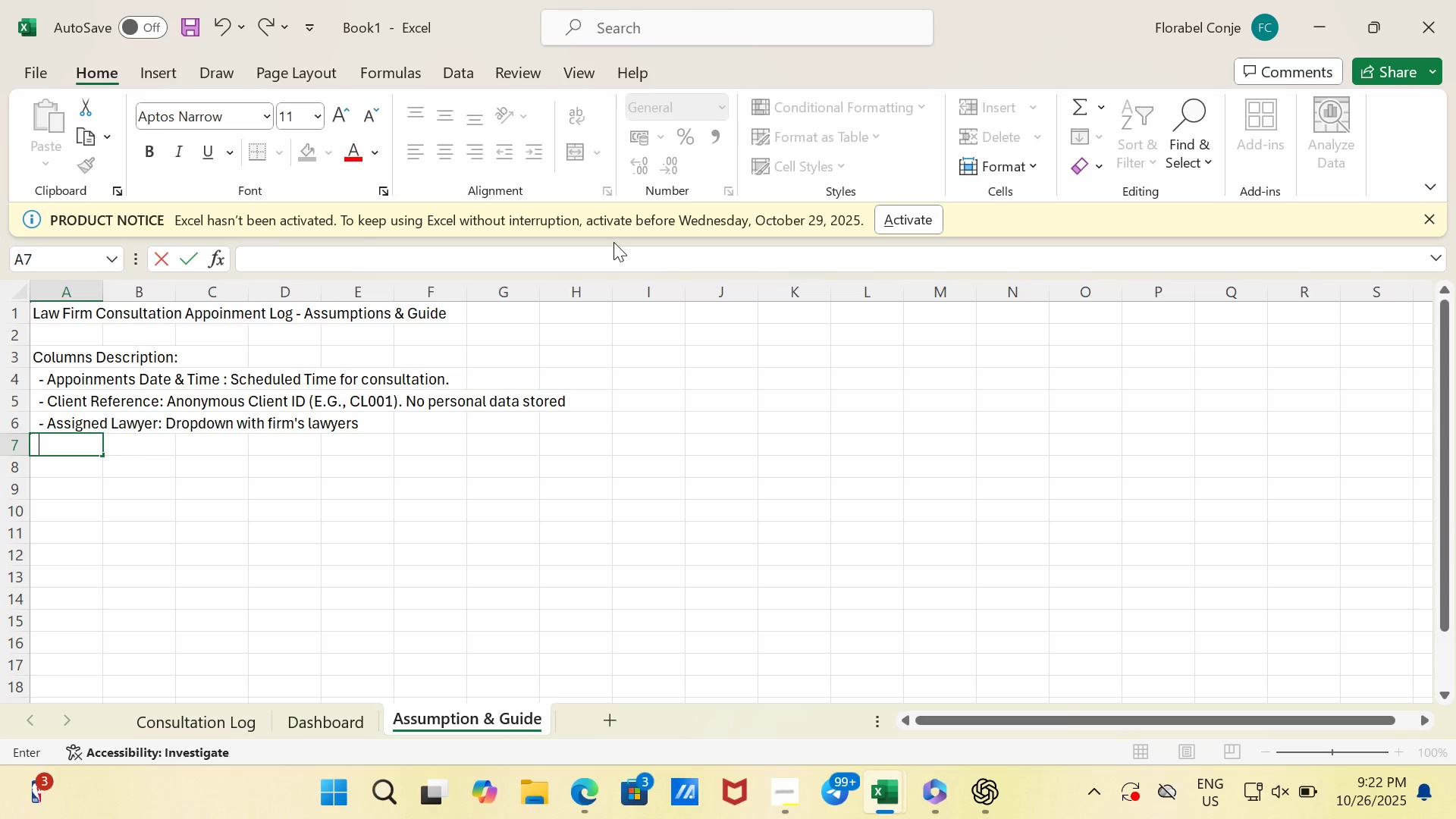 
key(Minus)
 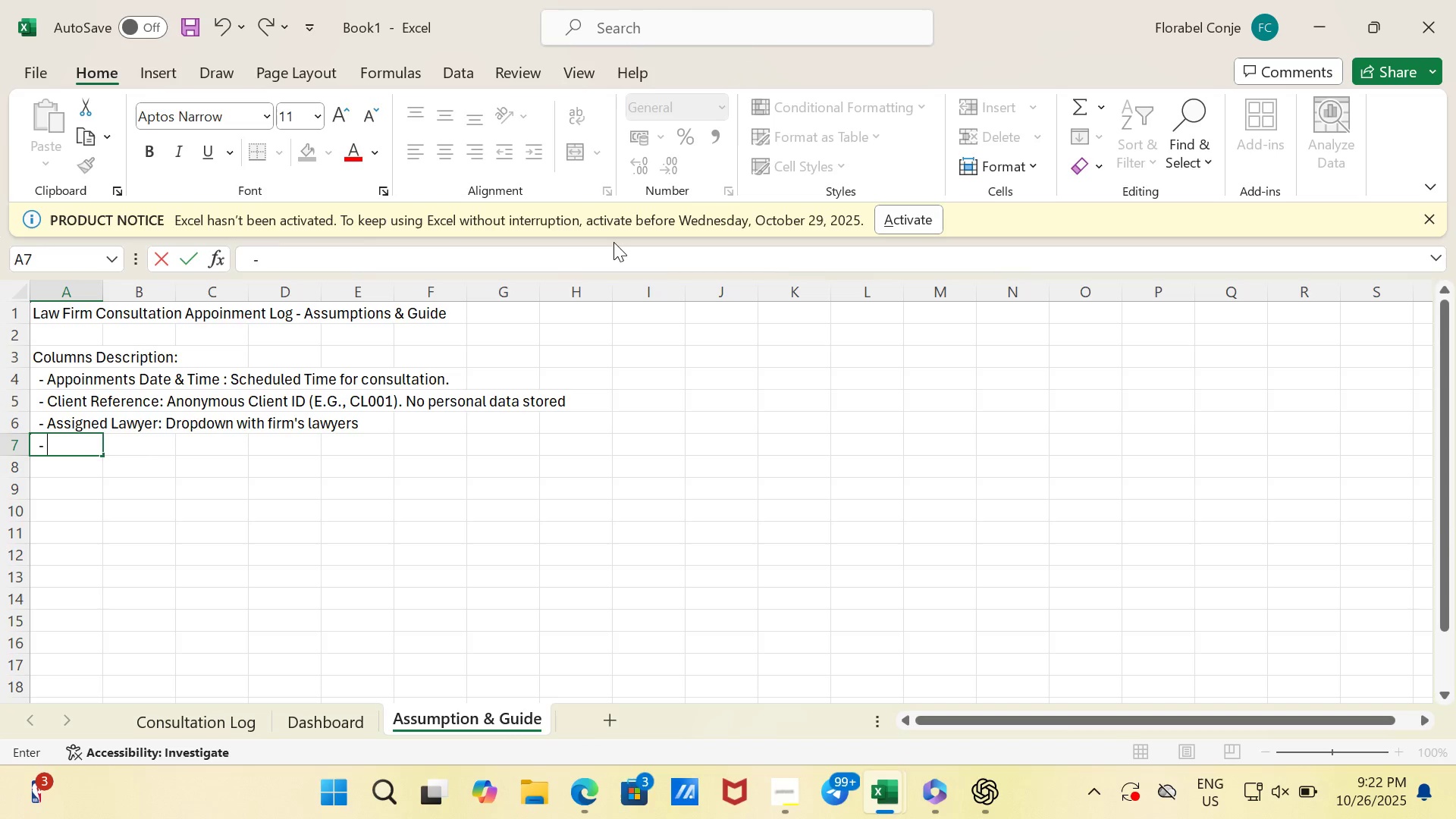 
key(Space)
 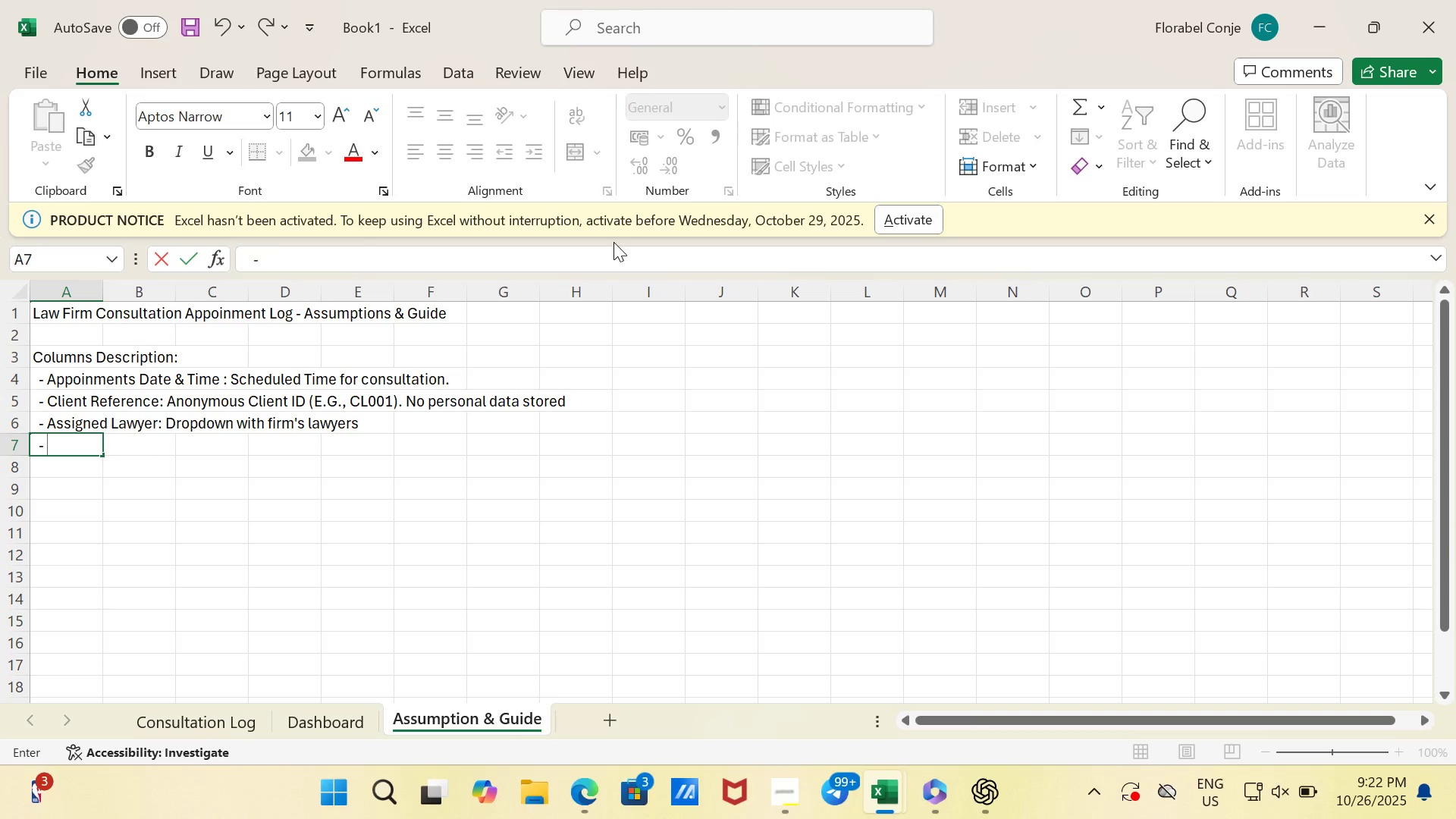 
wait(5.86)
 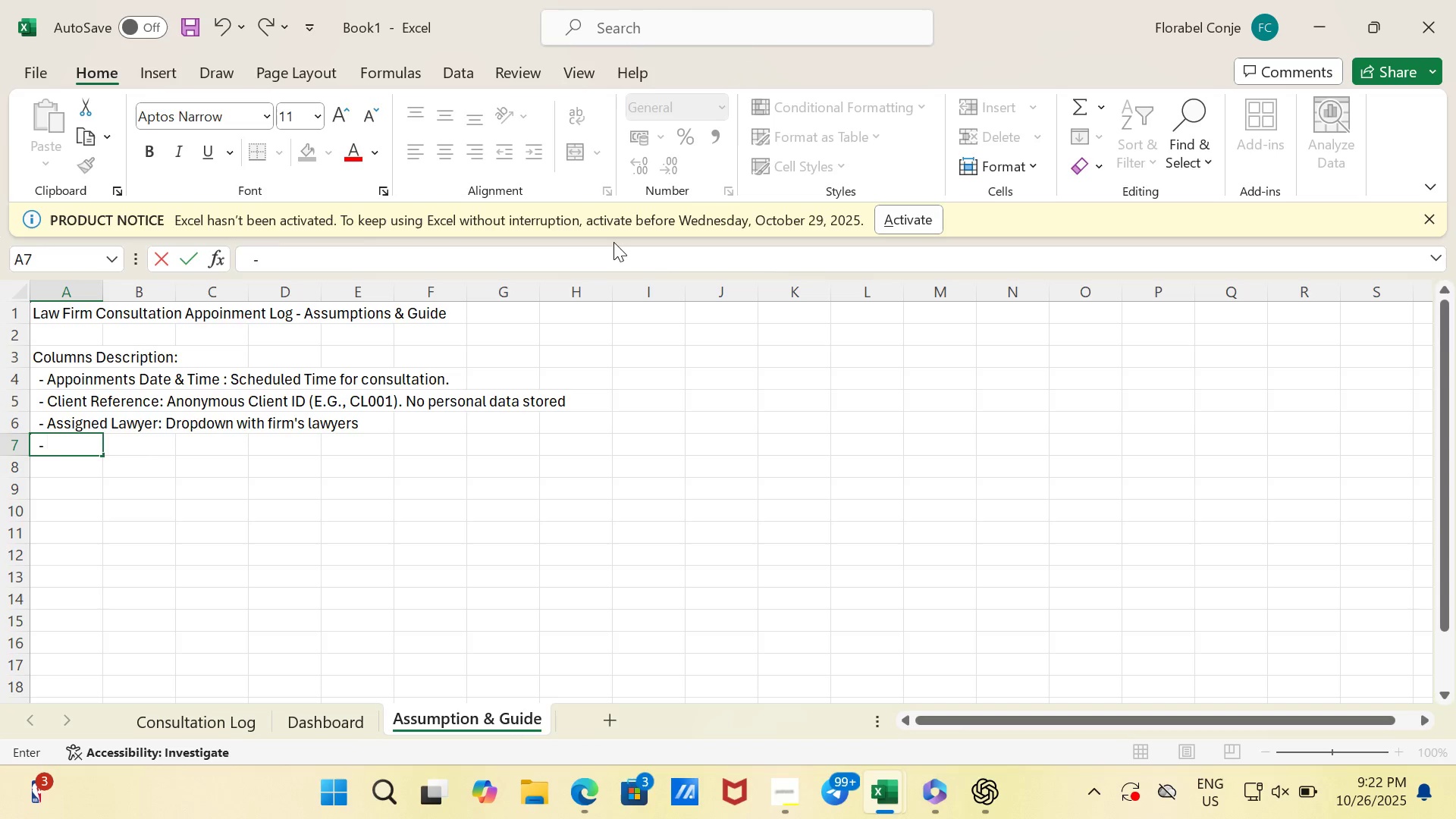 
type(Consultation type)
key(Backspace)
key(Backspace)
key(Backspace)
key(Backspace)
type(Type)
 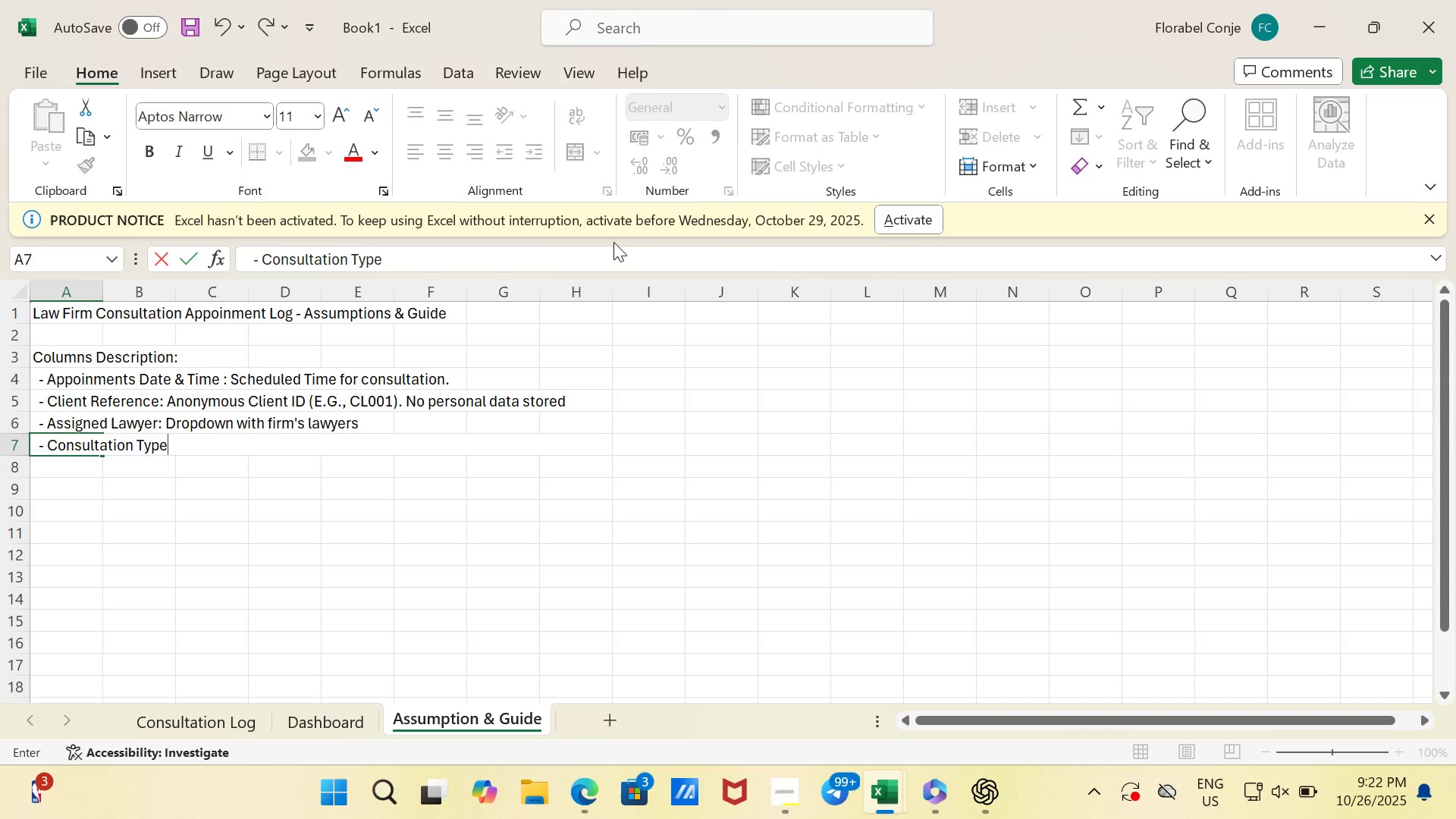 
key(Shift+Semicolon)
 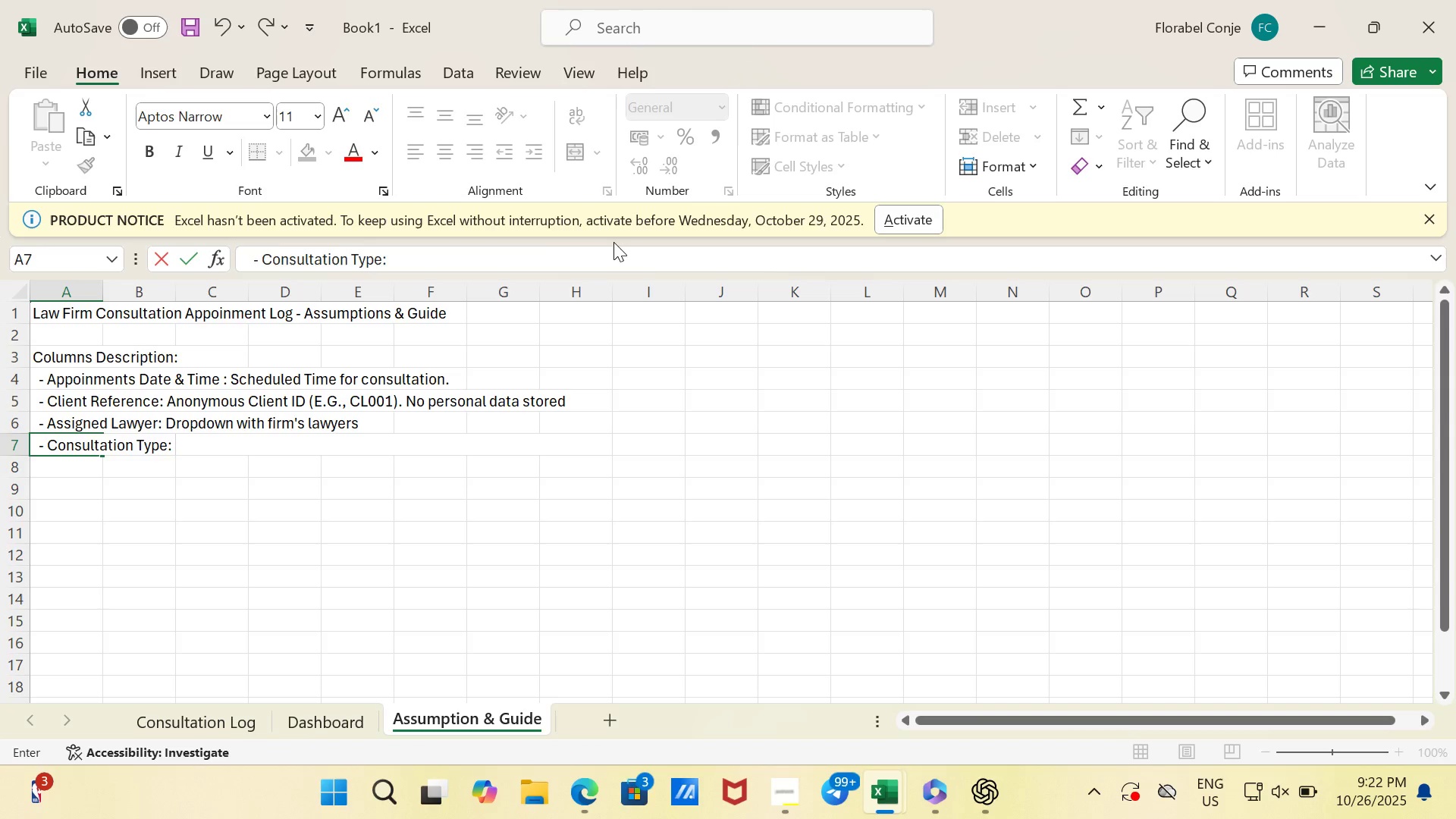 
key(Space)
 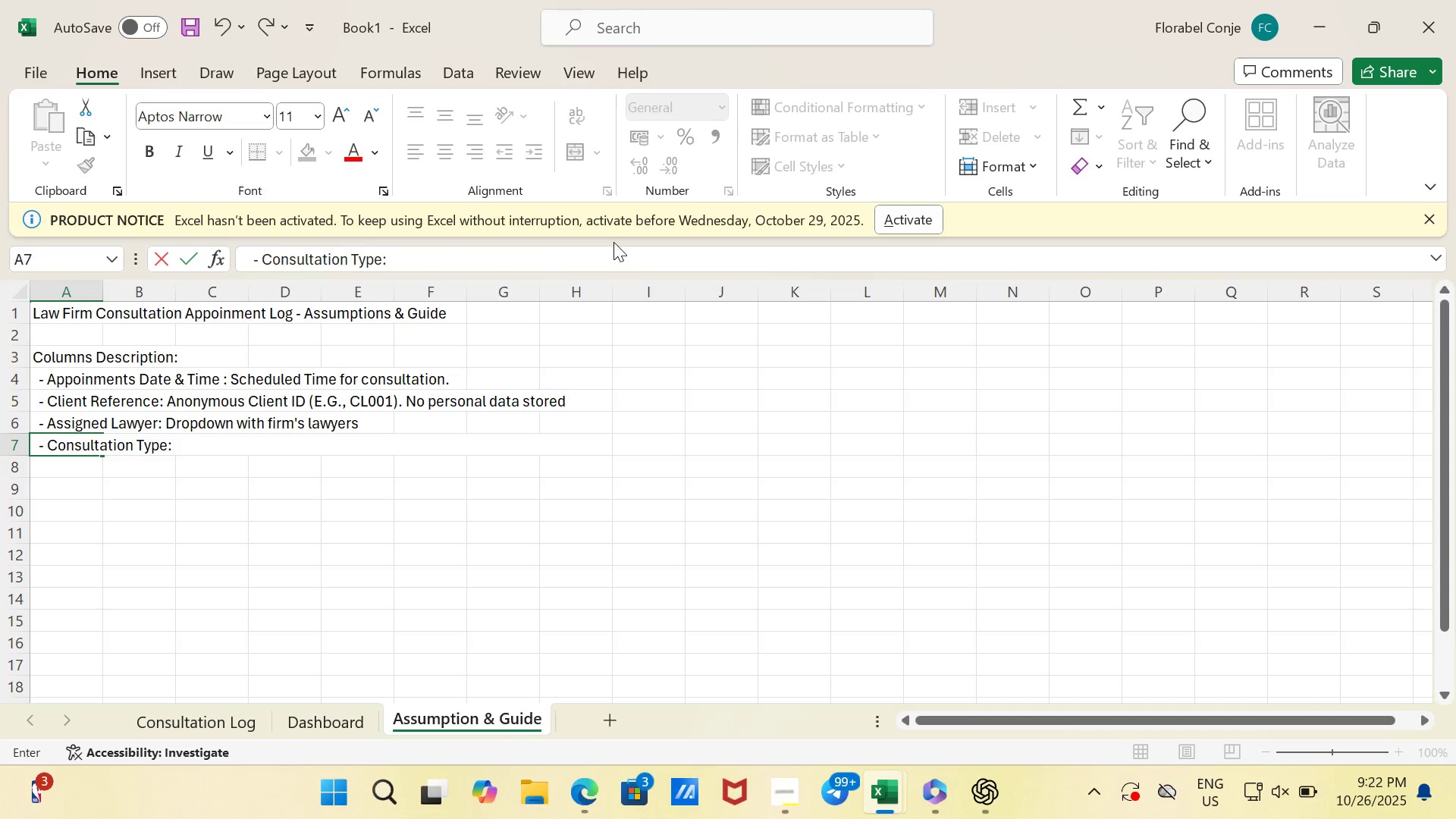 
hold_key(key=NumpadMultiply, duration=0.73)
 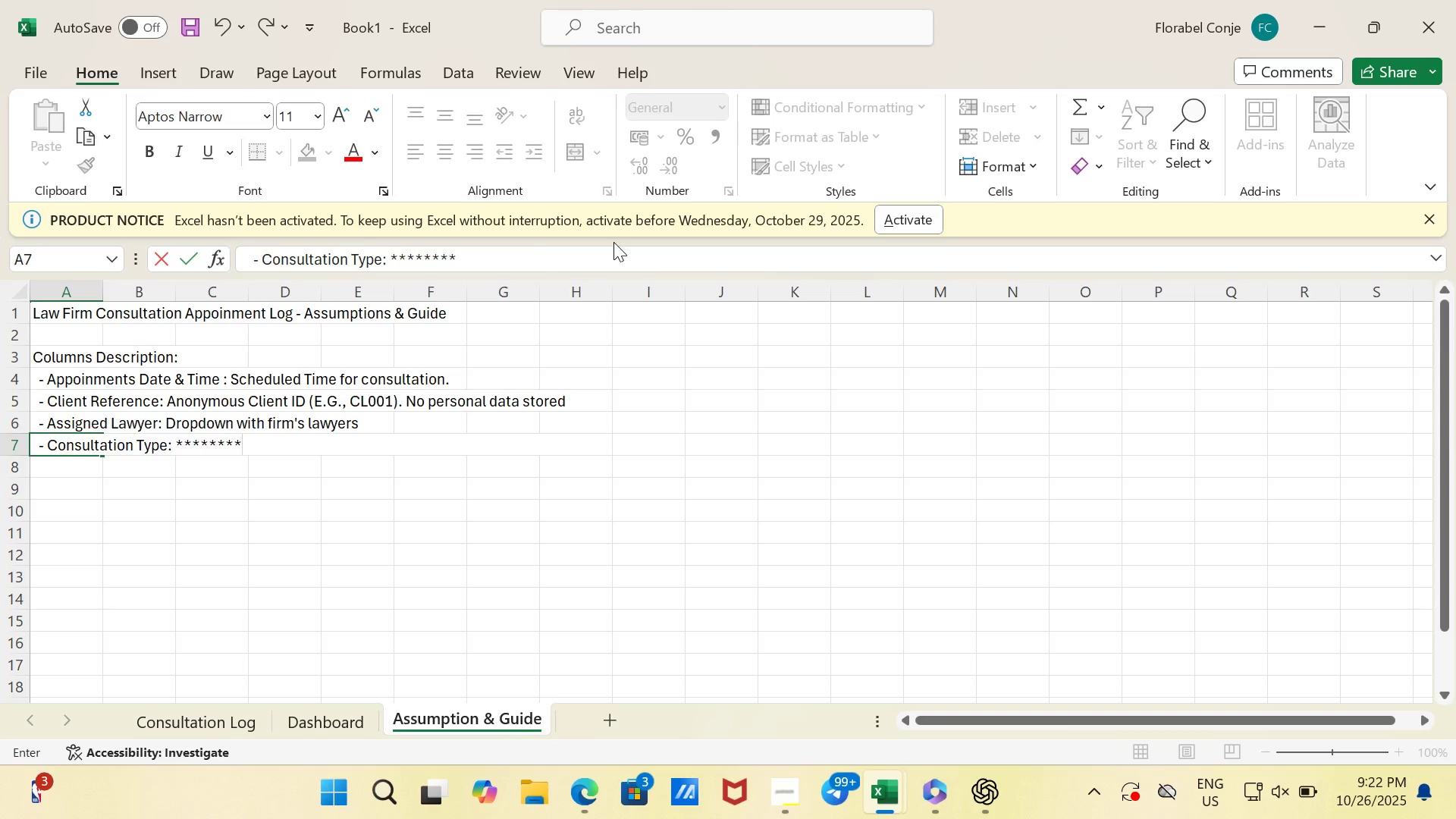 
type(Dropdown)
 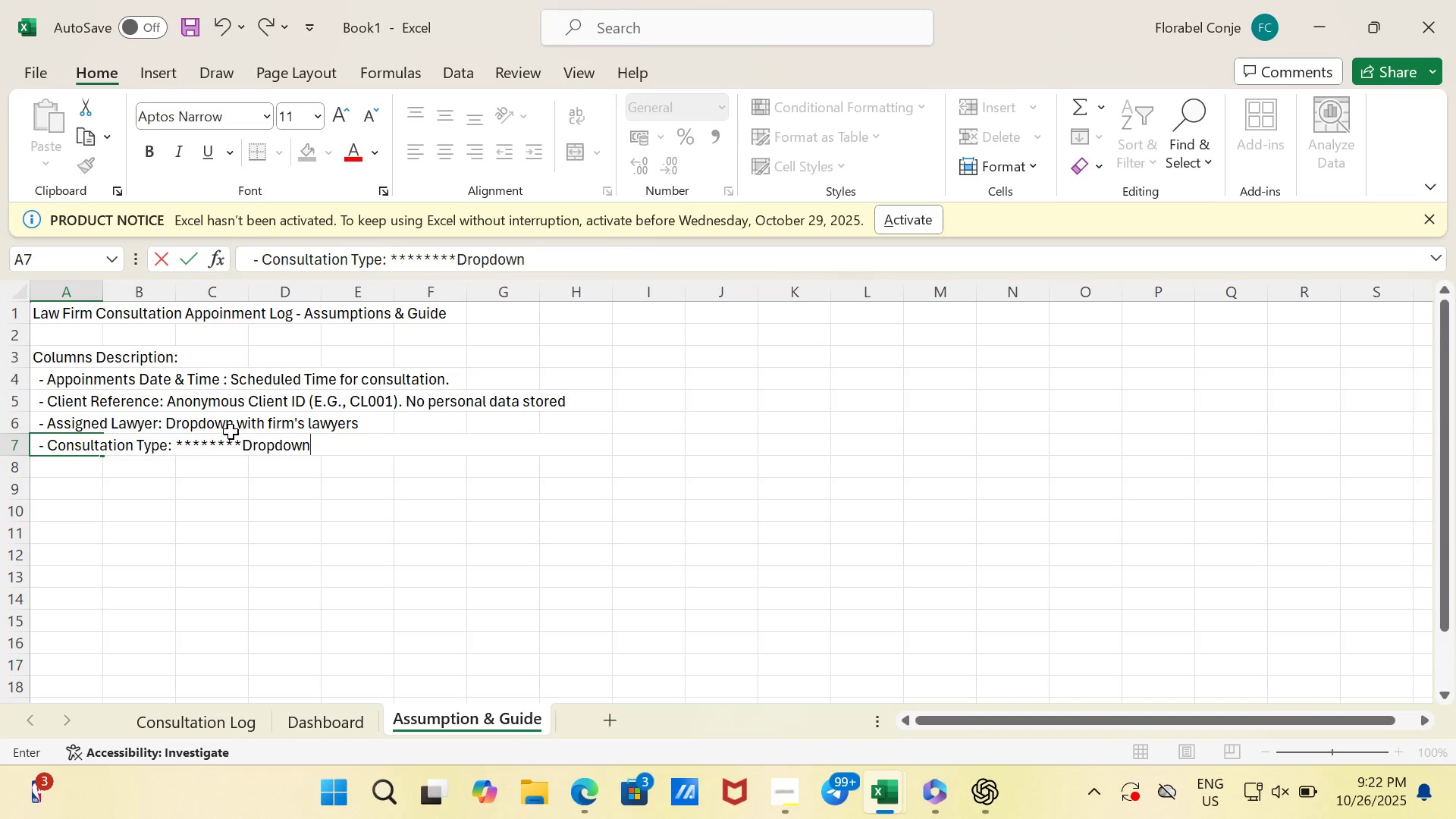 
wait(6.13)
 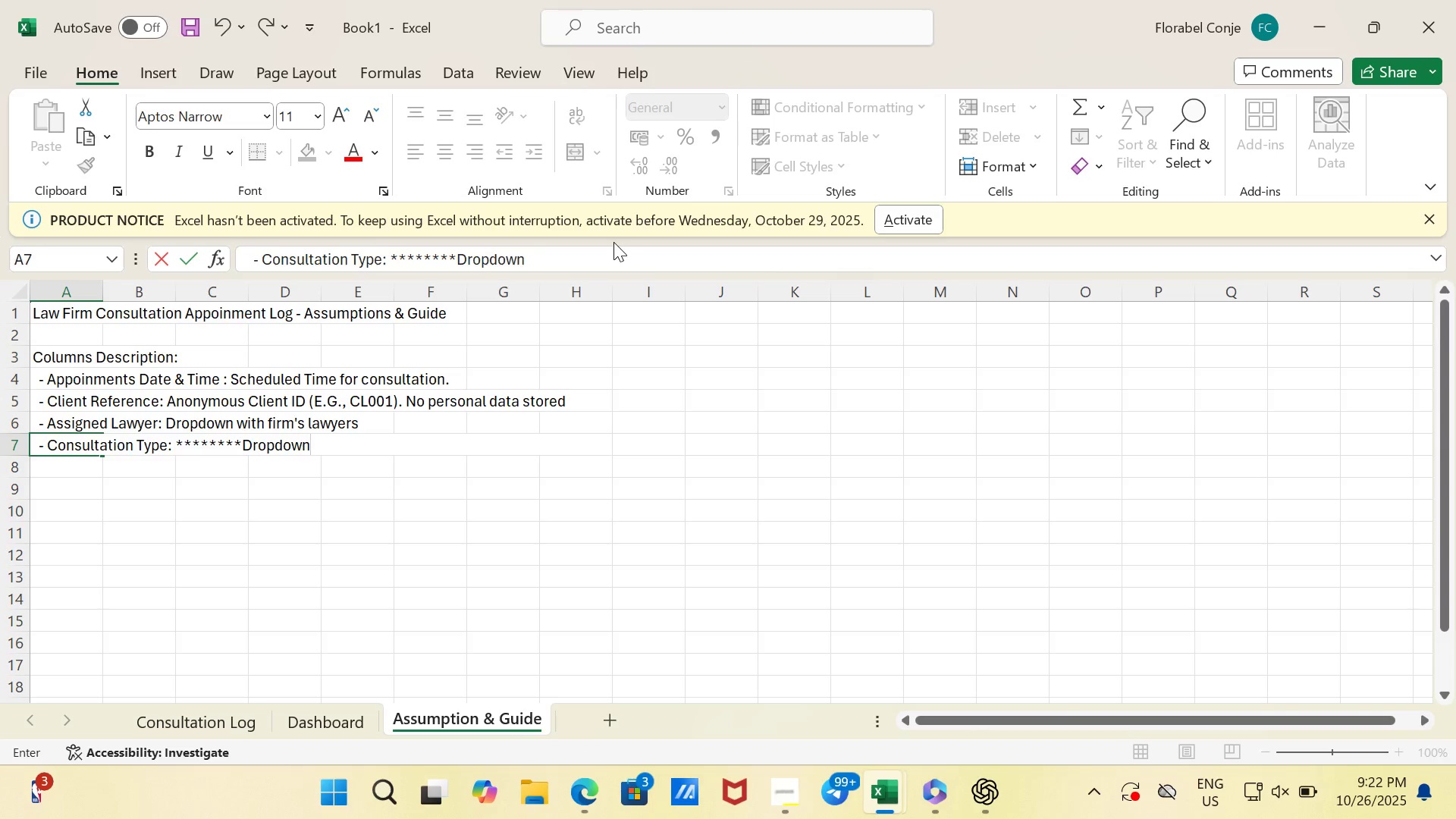 
left_click([239, 438])
 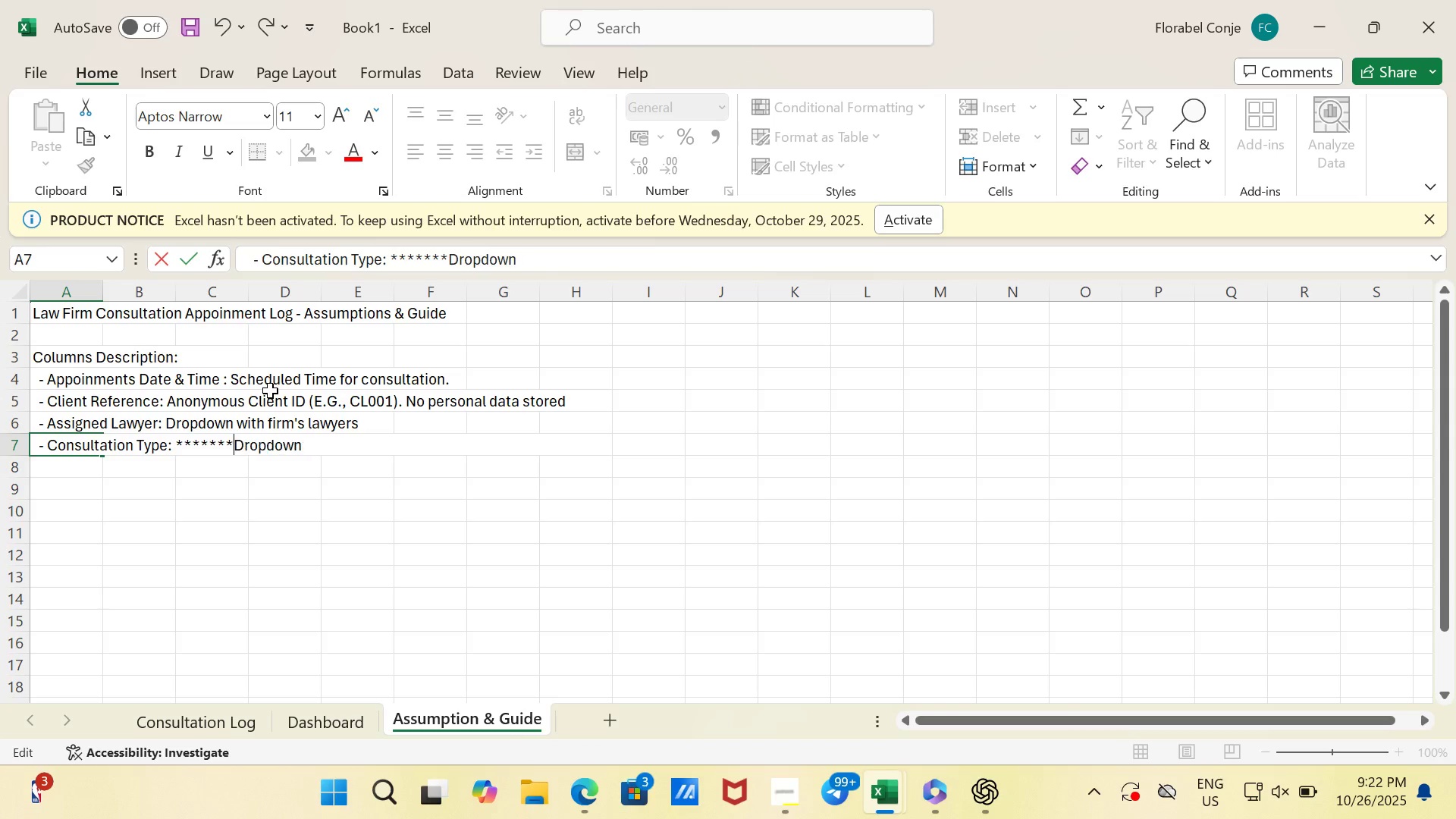 
key(Backspace)
 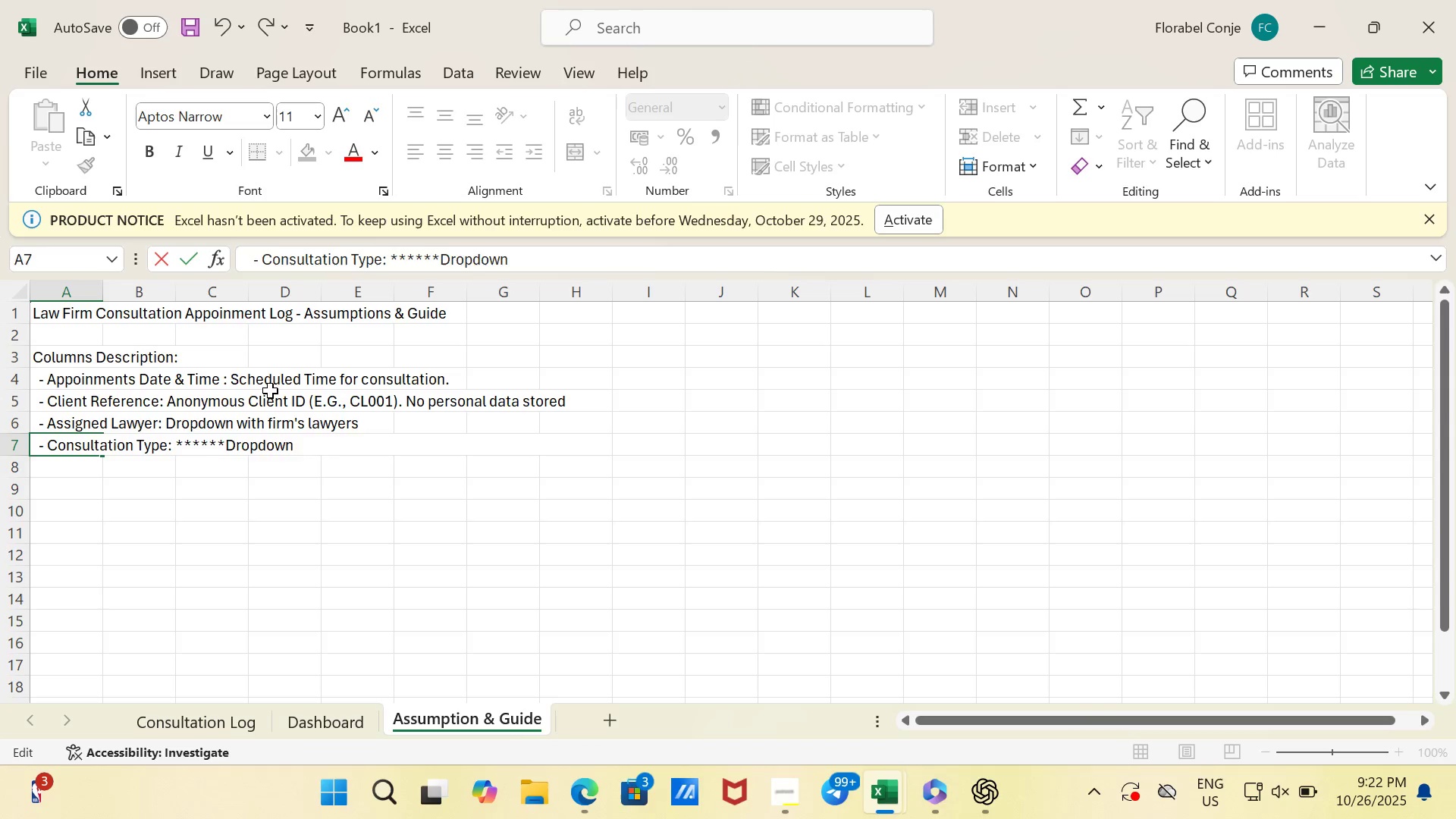 
key(Backspace)
 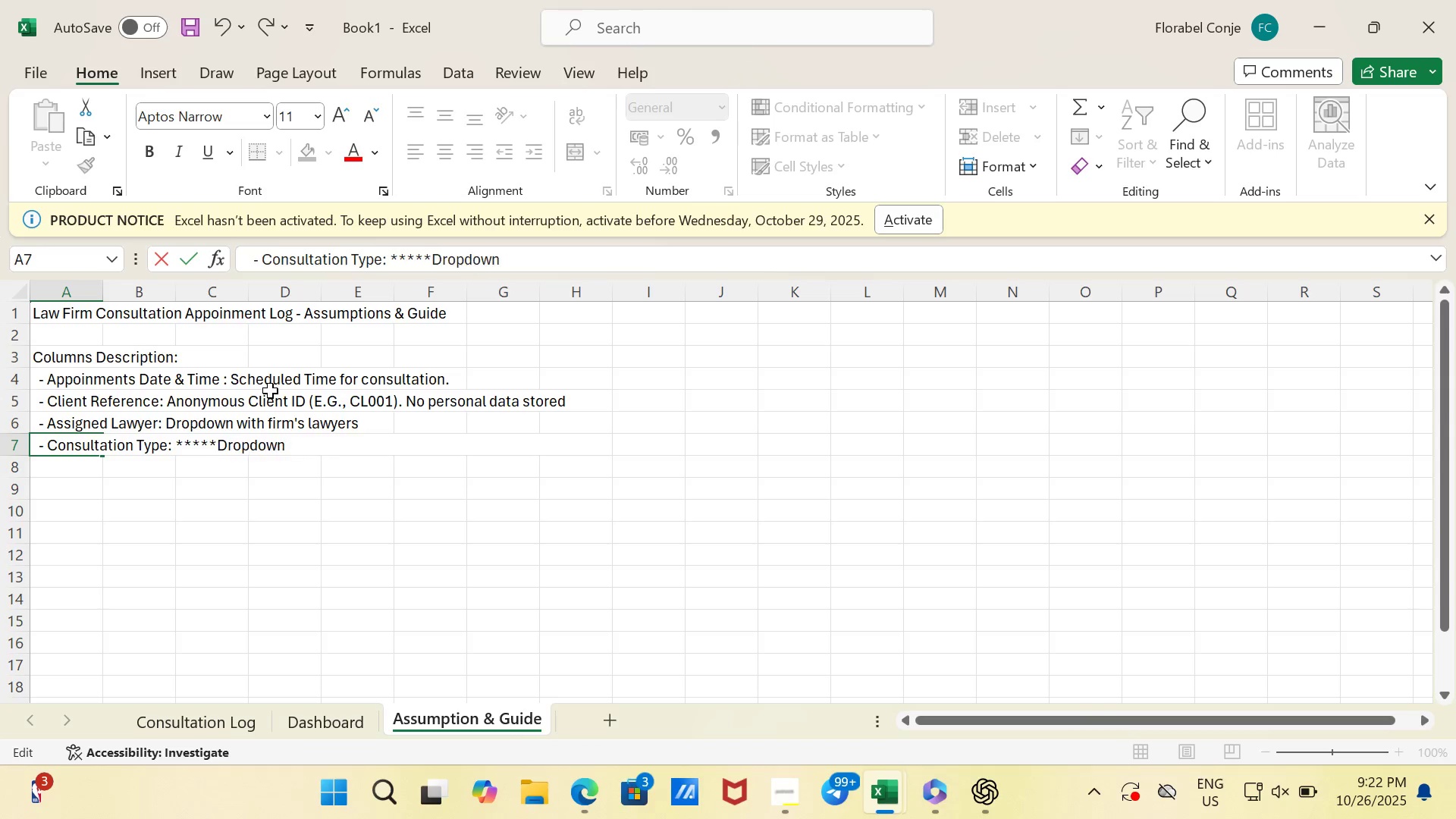 
key(Backspace)
 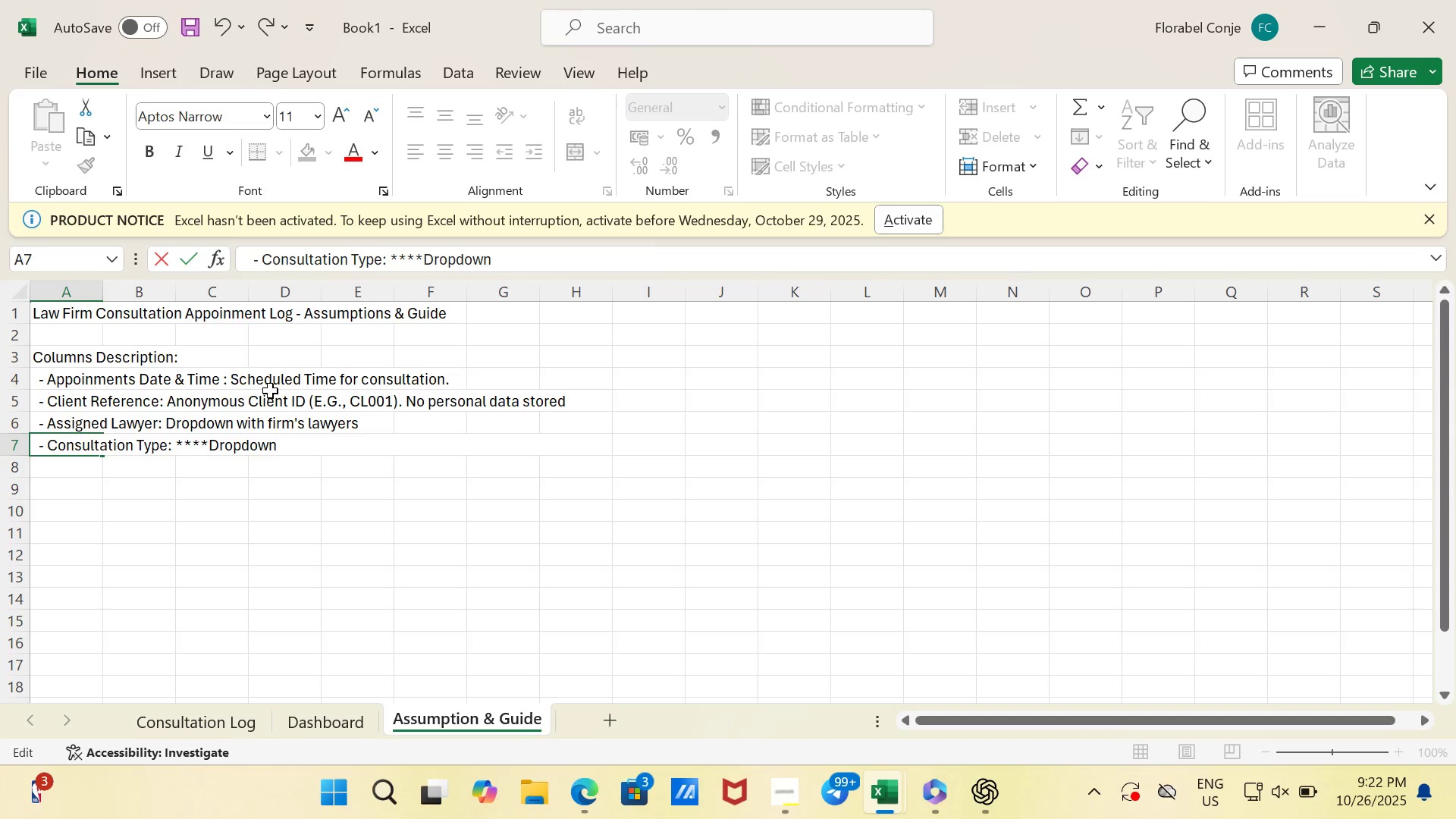 
key(Backspace)
 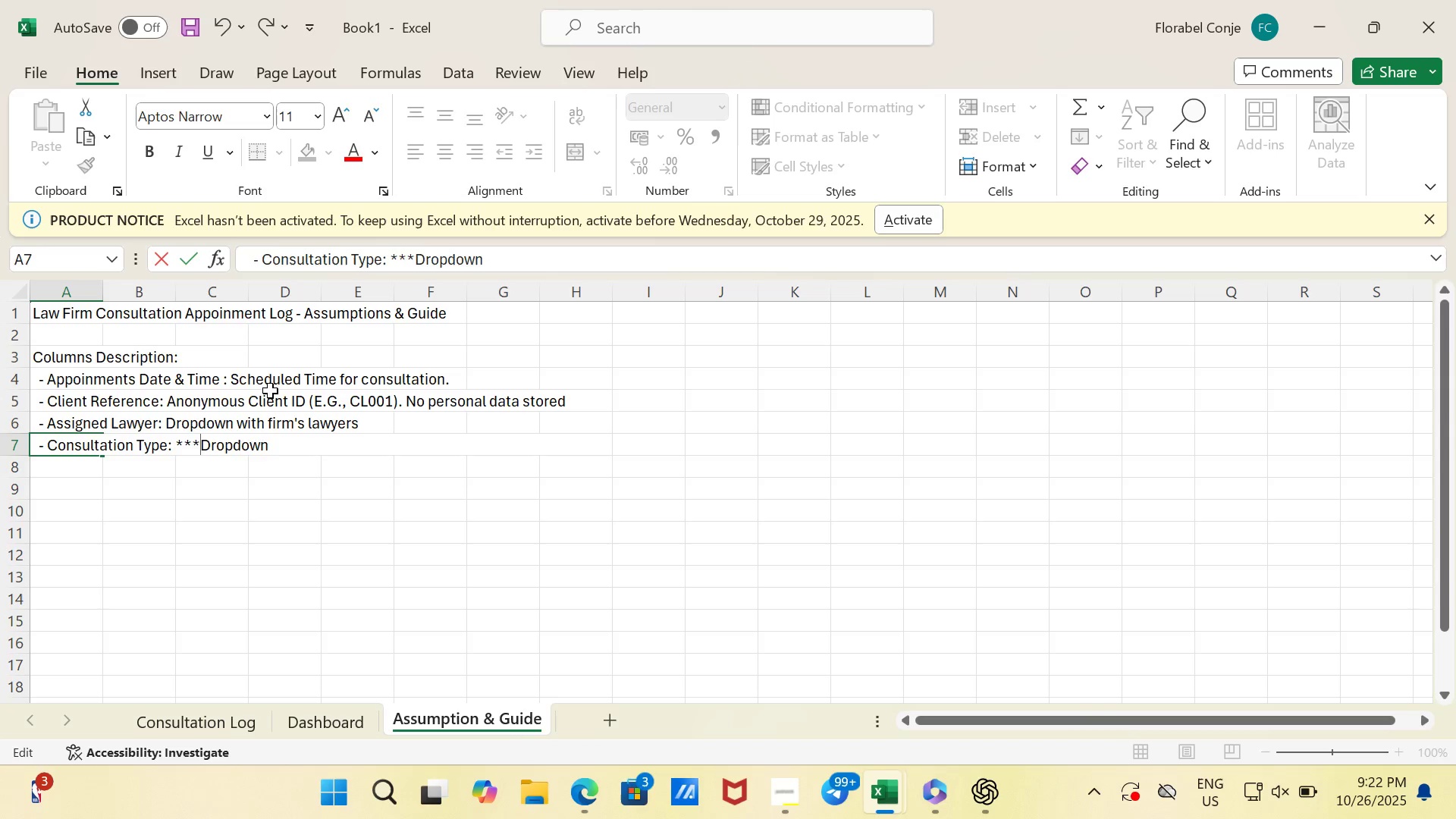 
key(Backspace)
 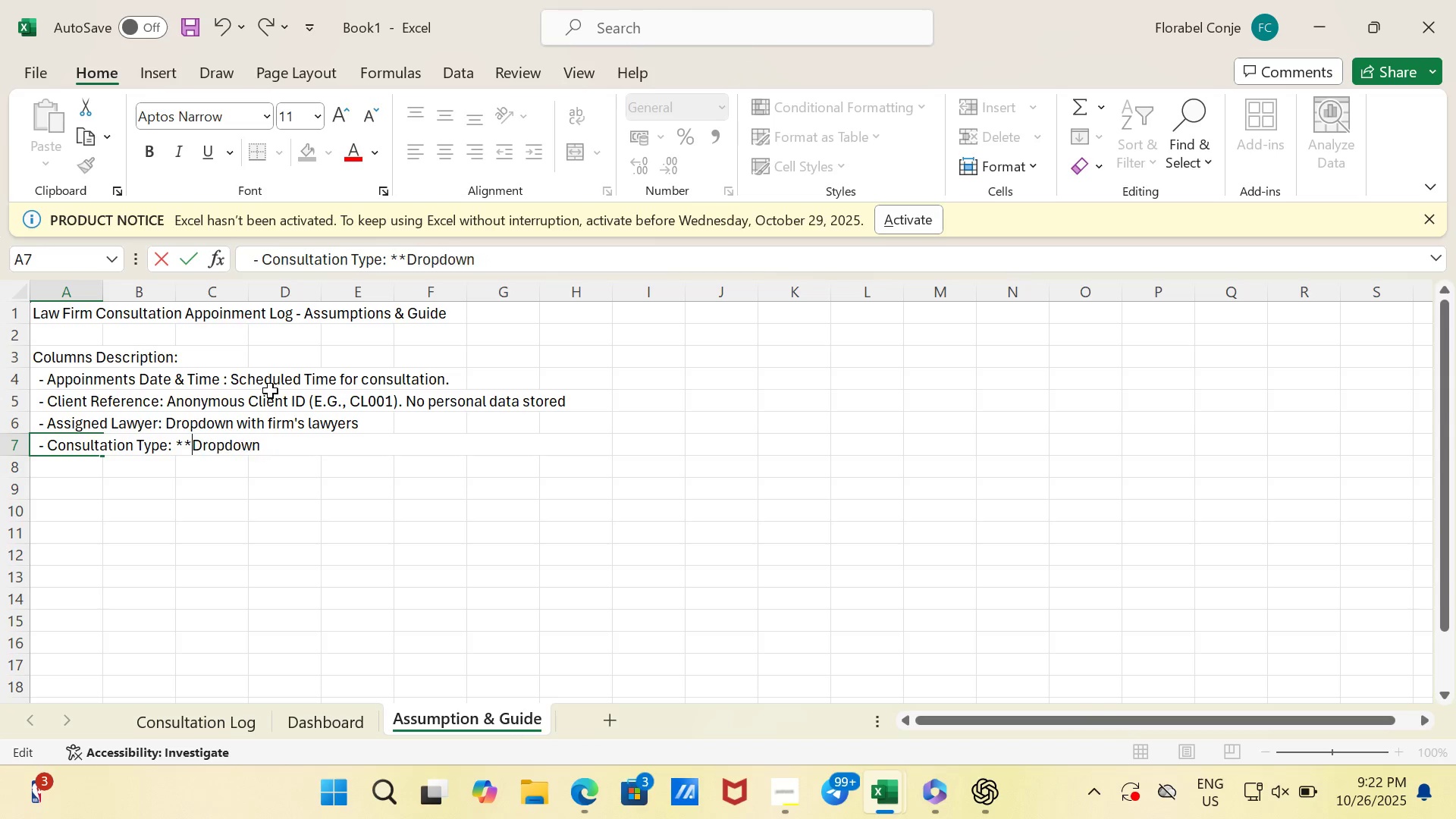 
key(Backspace)
 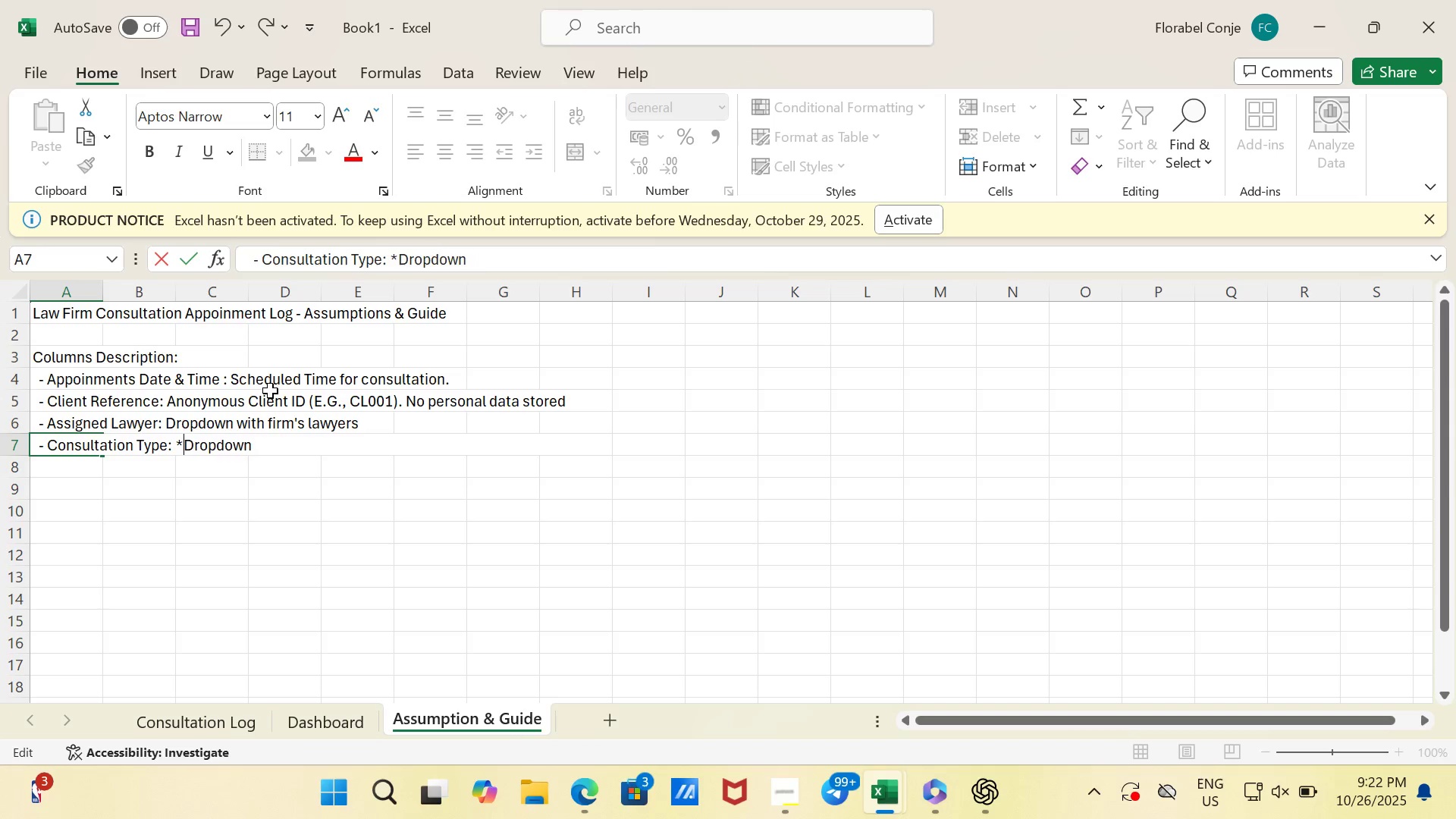 
key(Backspace)
 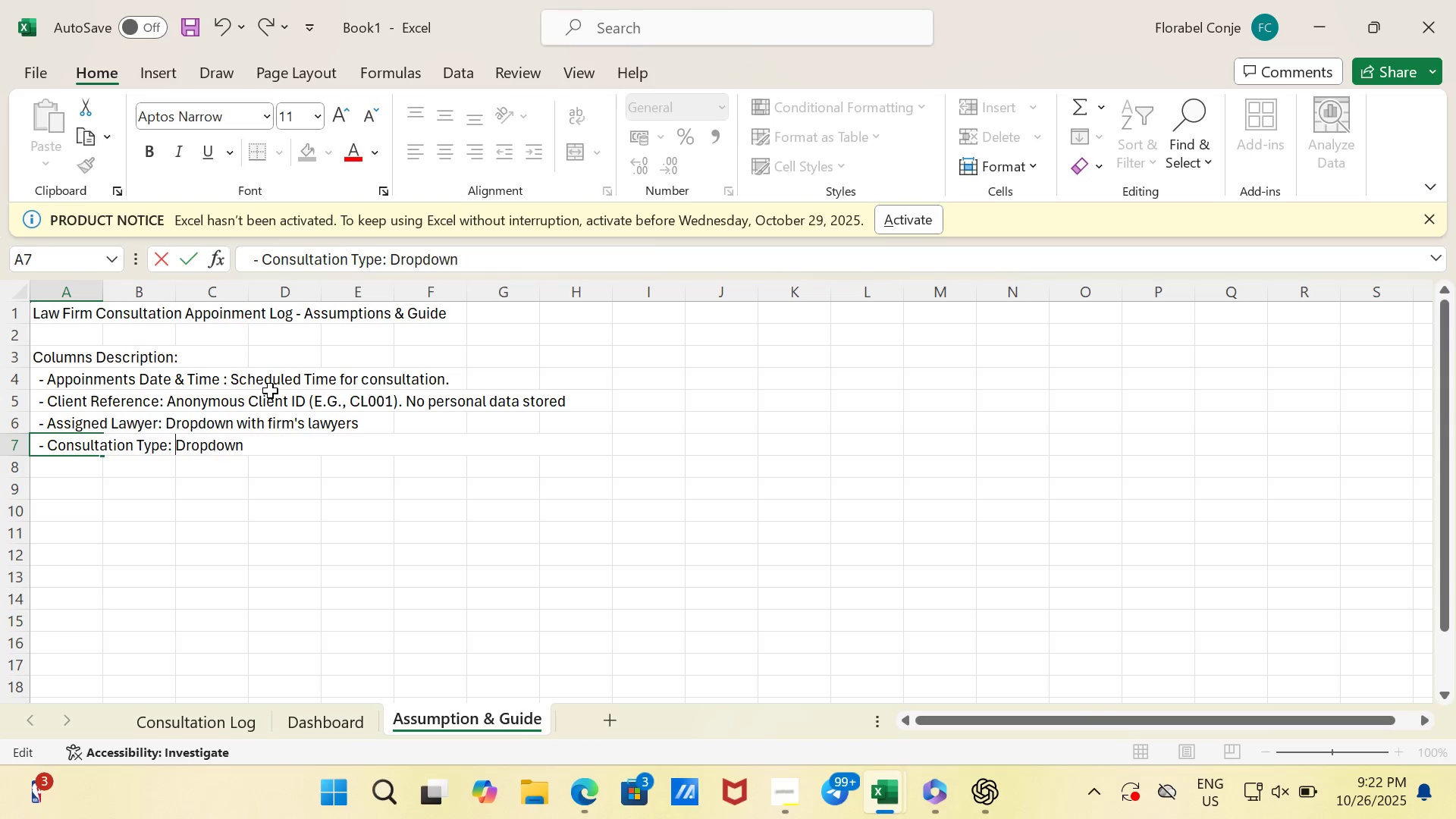 
key(Backspace)
 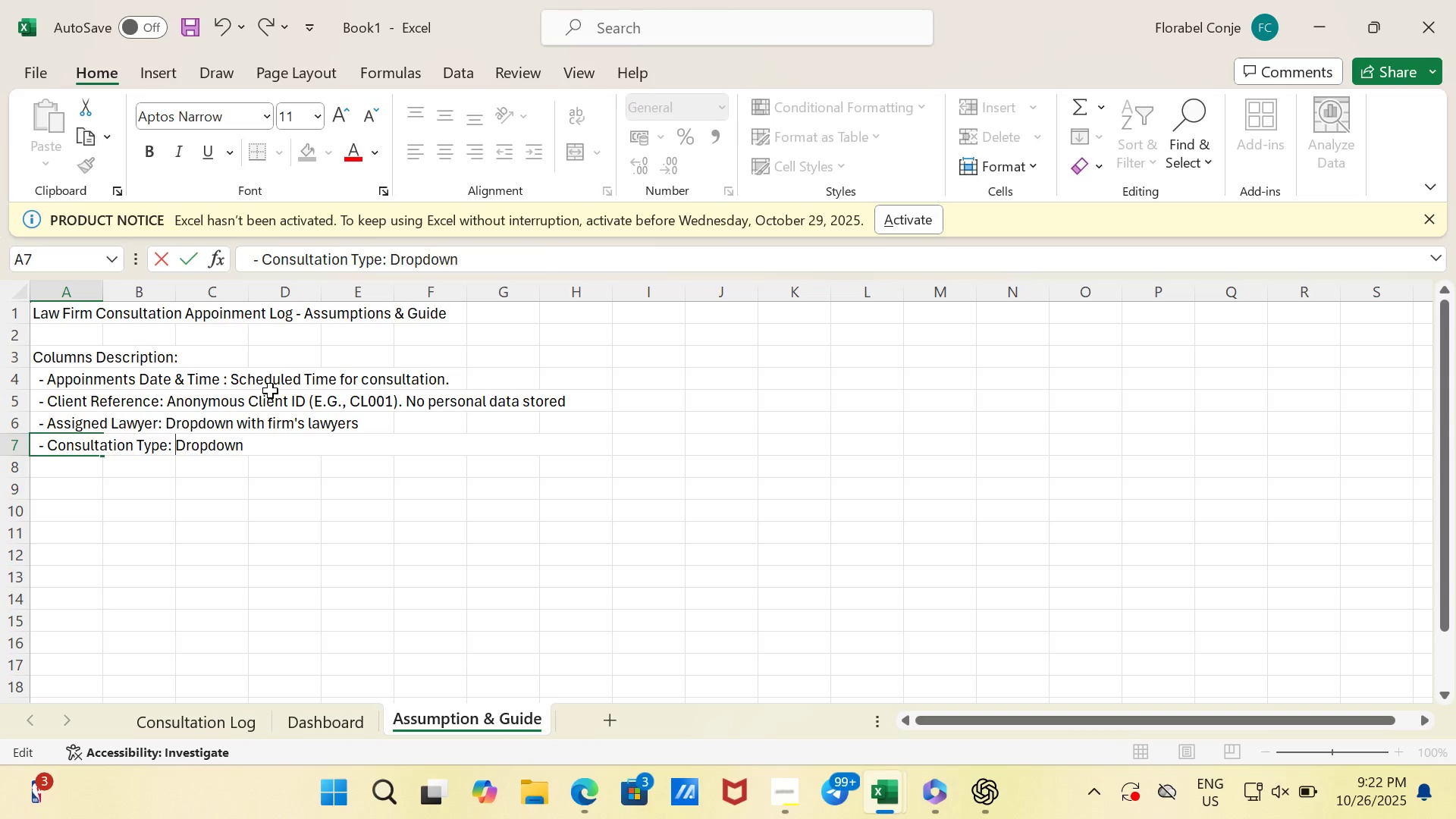 
key(ArrowRight)
 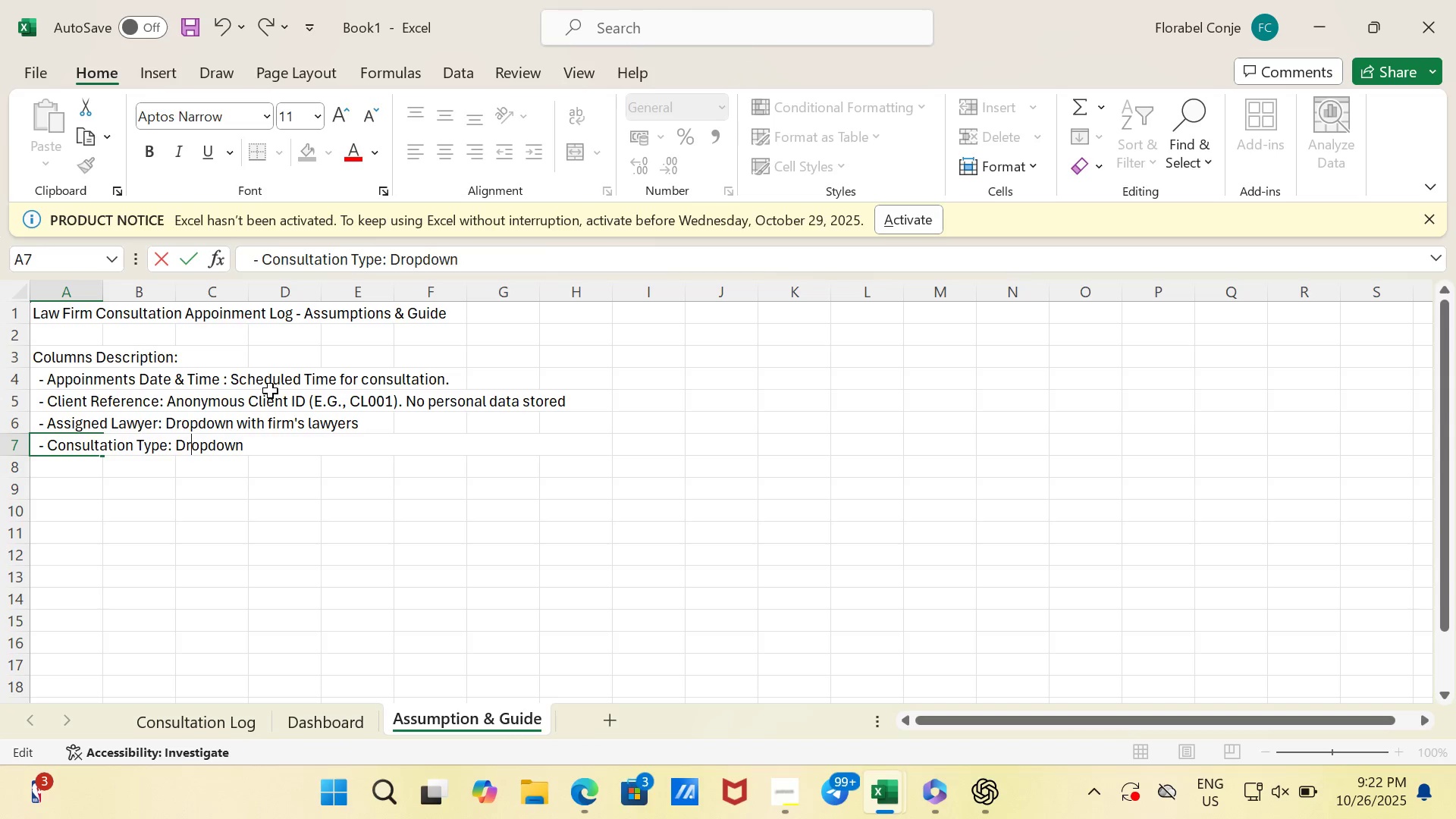 
key(ArrowRight)
 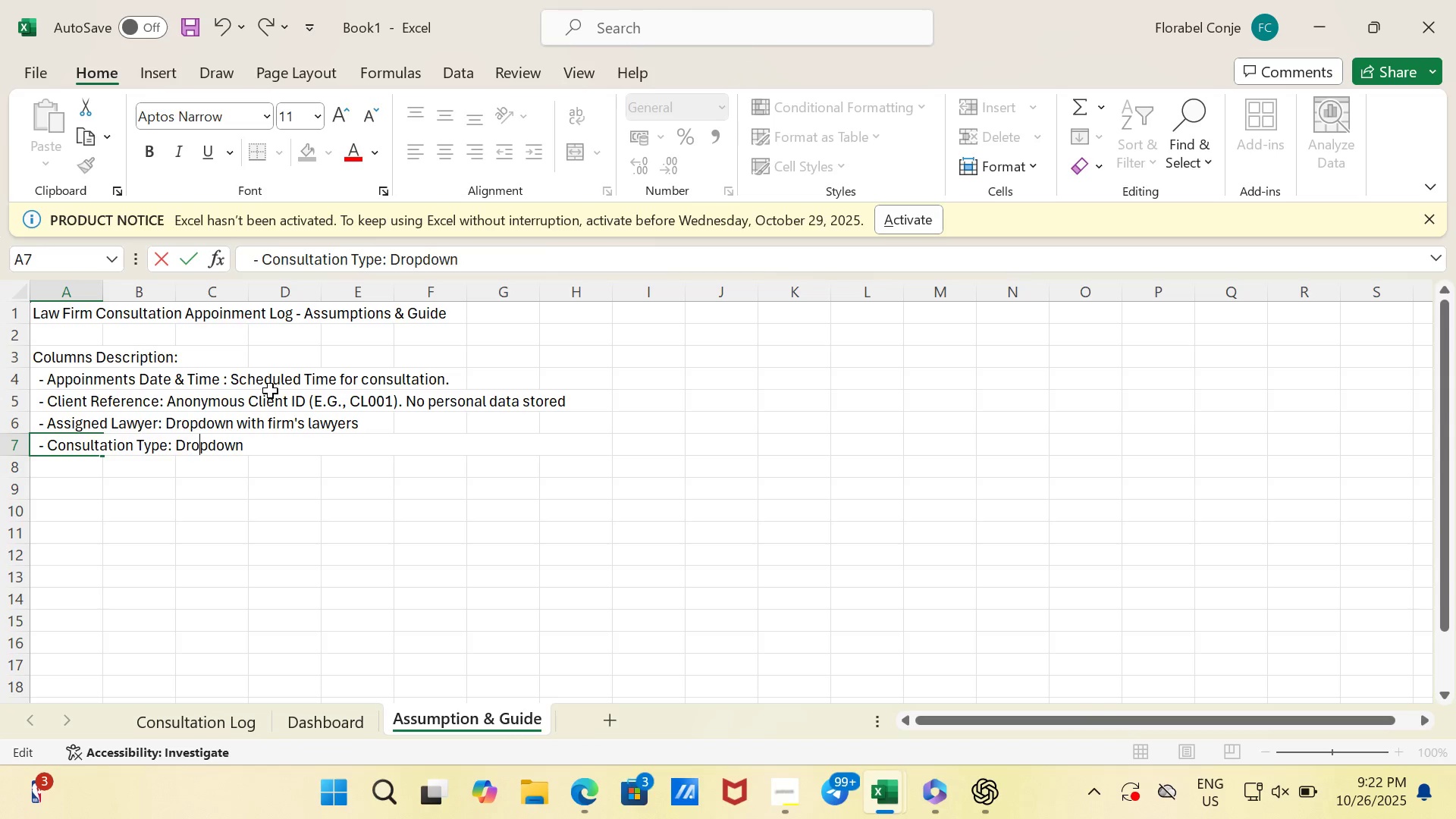 
key(ArrowRight)
 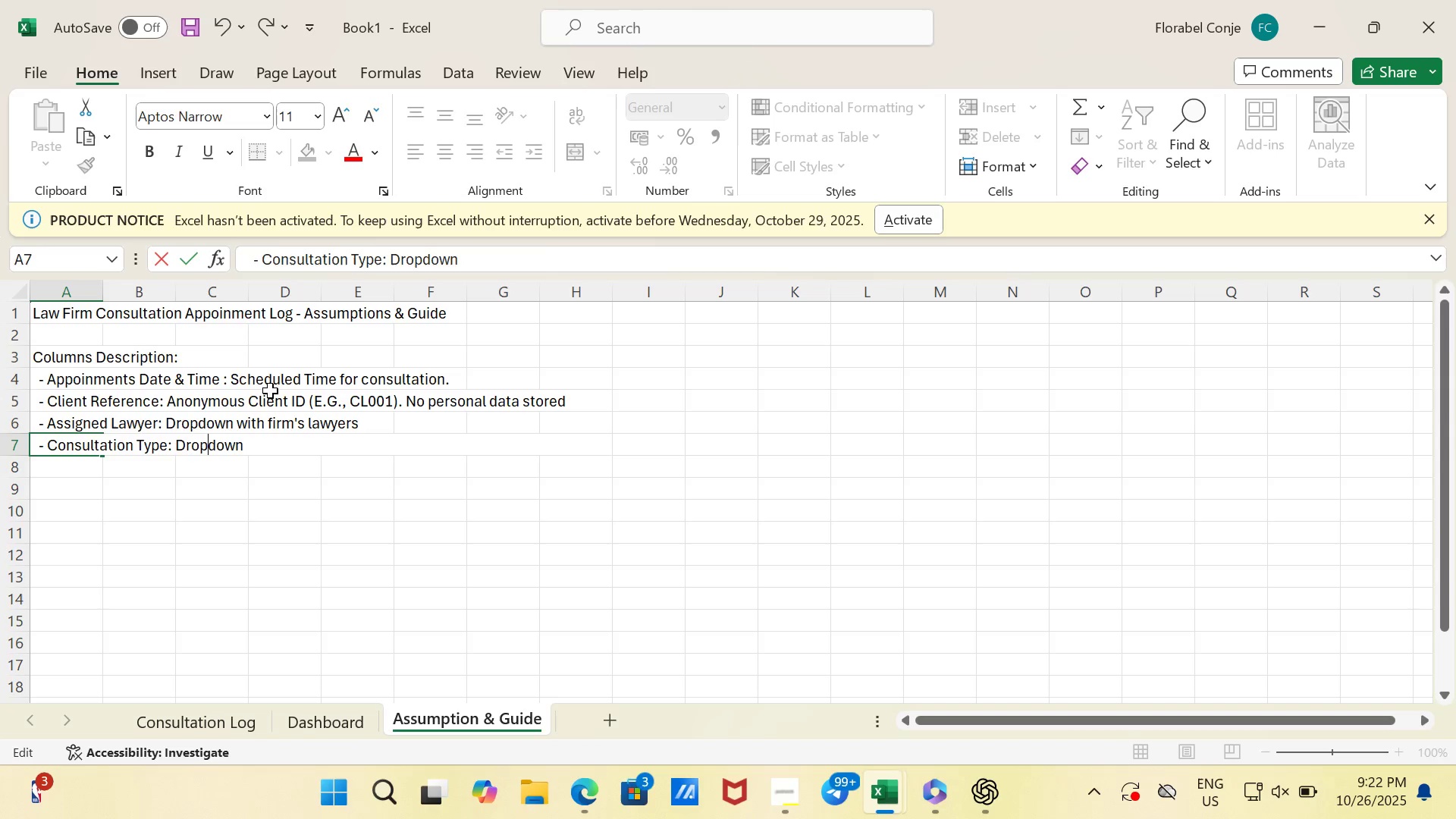 
key(ArrowRight)
 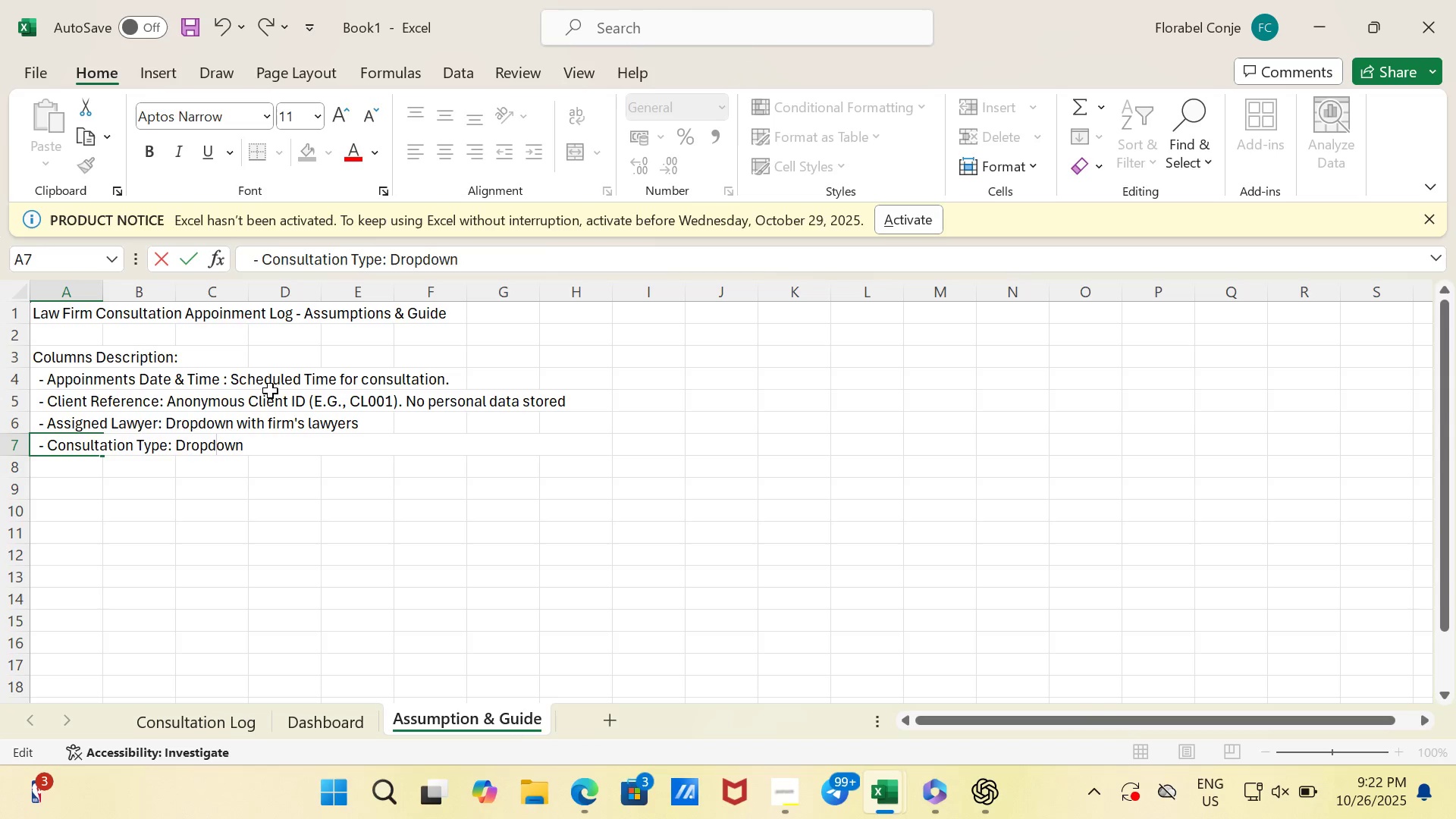 
key(ArrowRight)
 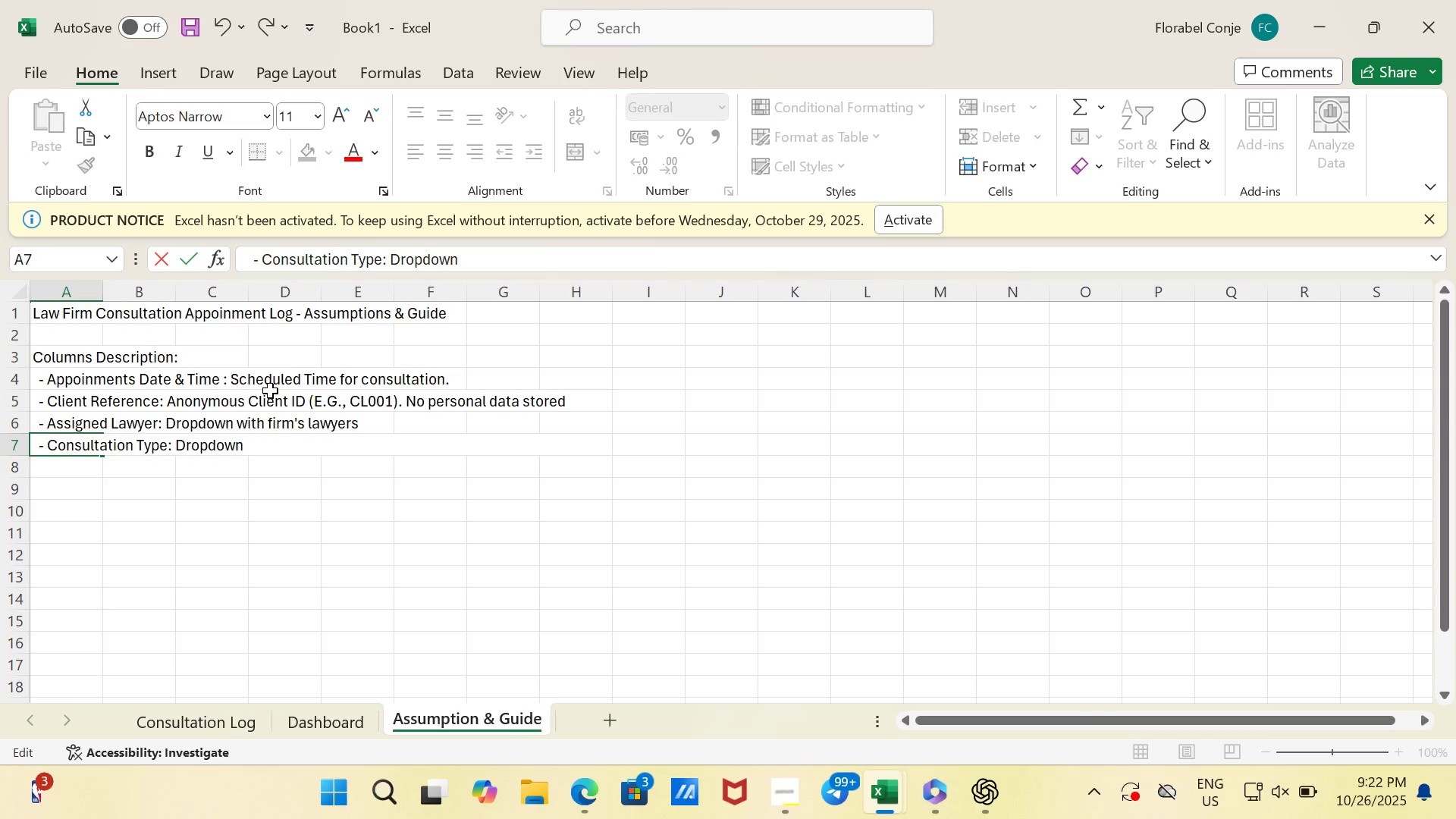 
key(ArrowRight)
 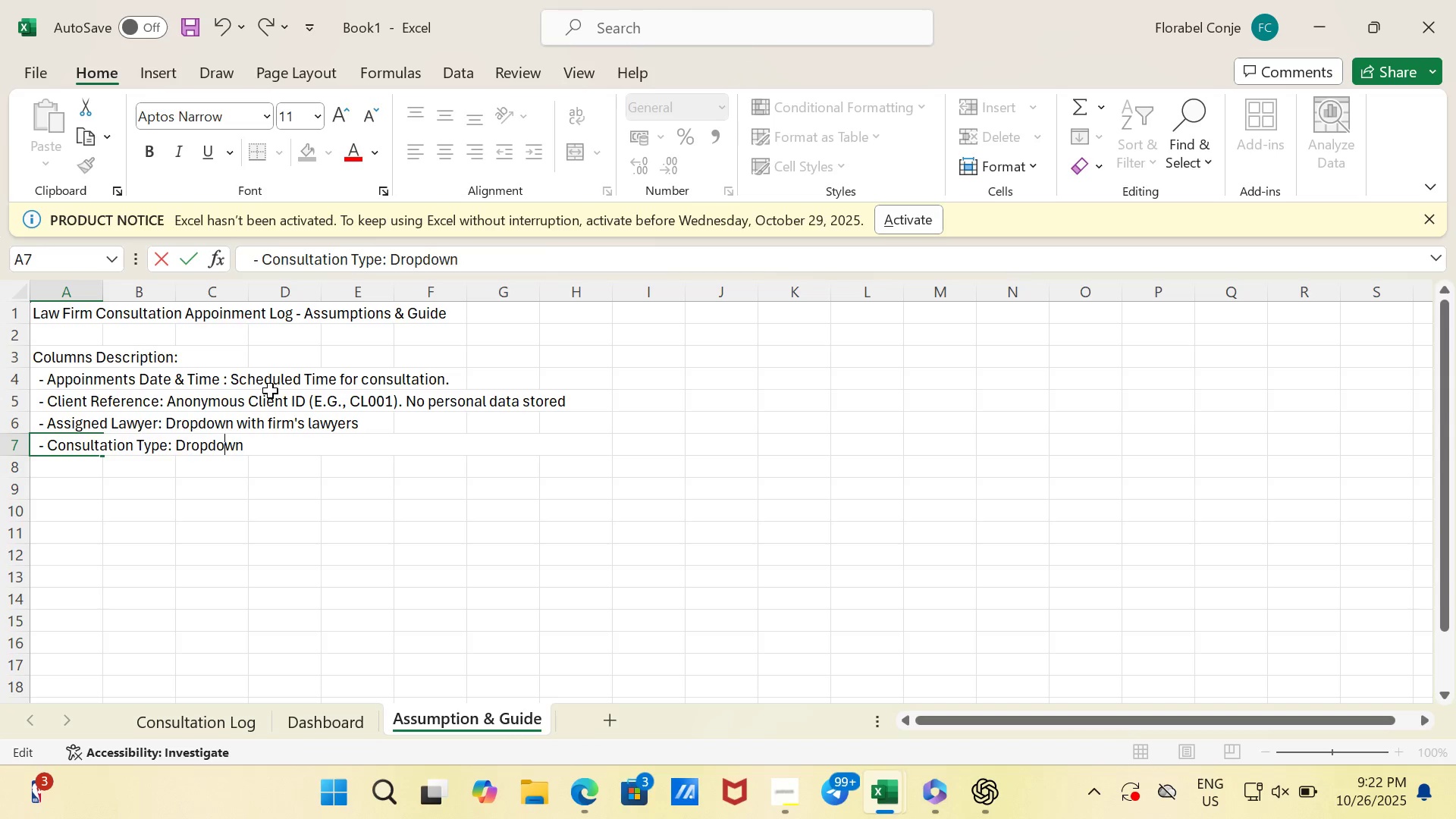 
key(ArrowRight)
 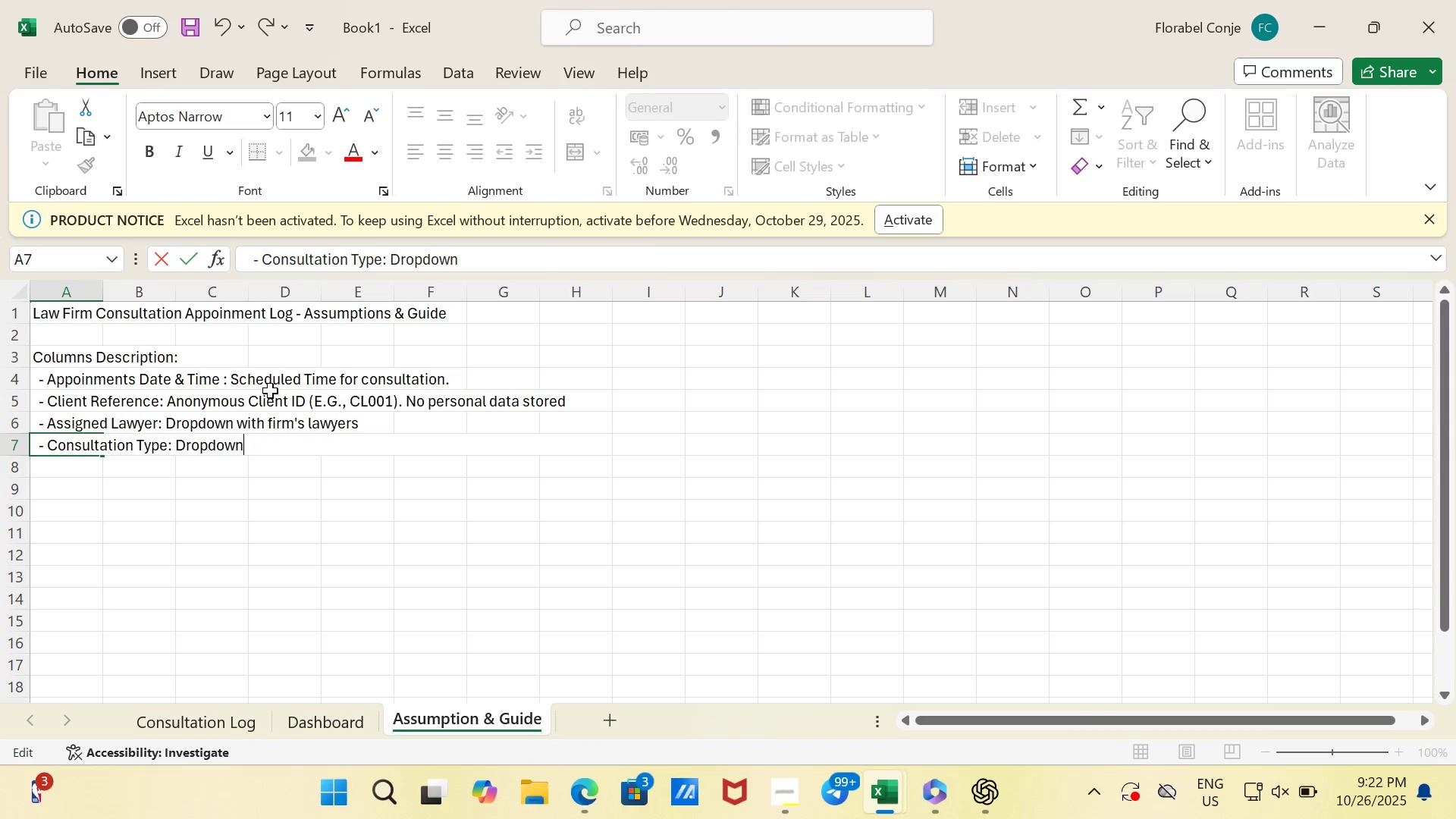 
key(ArrowRight)
 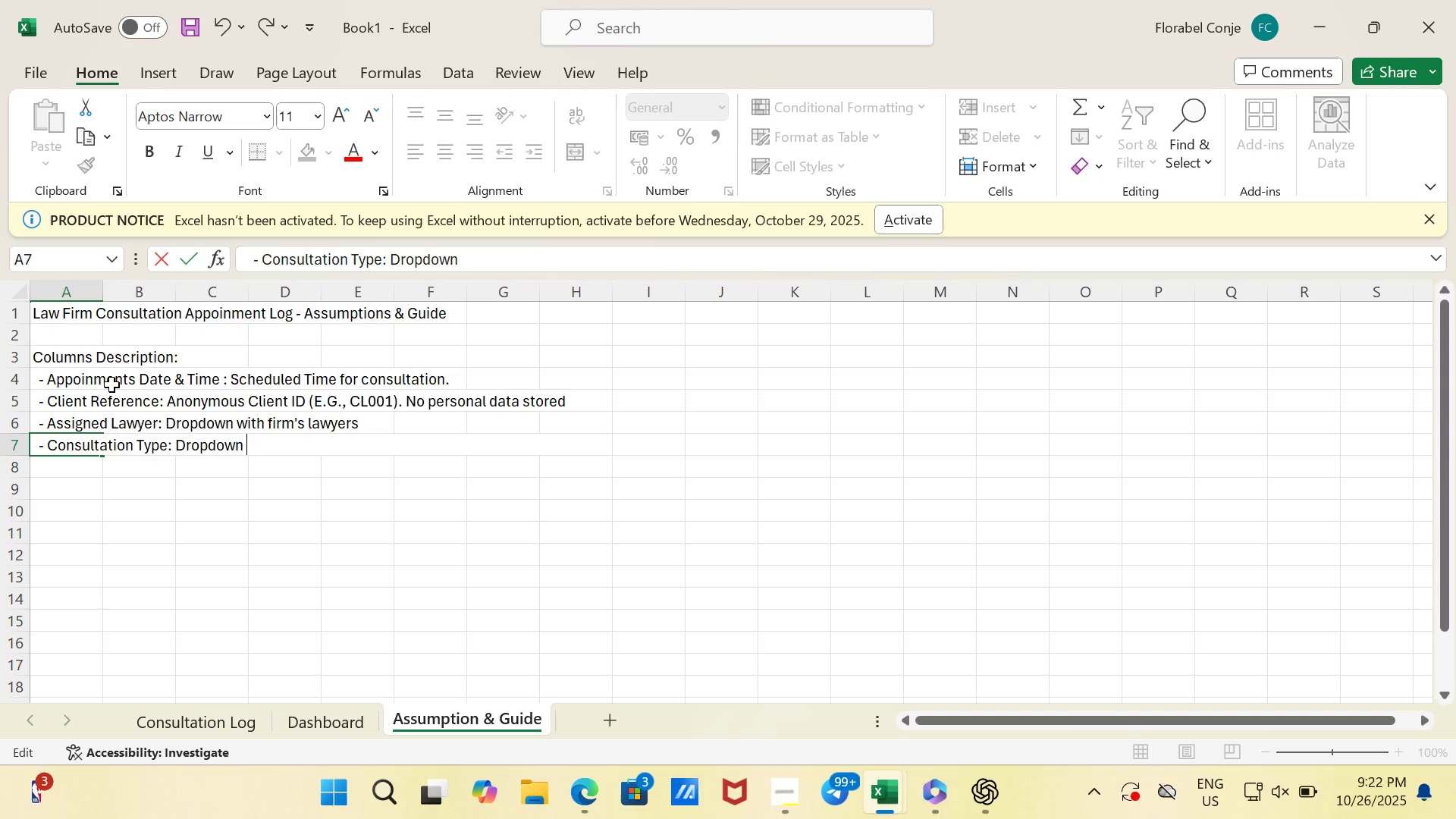 
type( 2()
key(Backspace)
key(Backspace)
type(( )
key(Backspace)
type(Phone)
 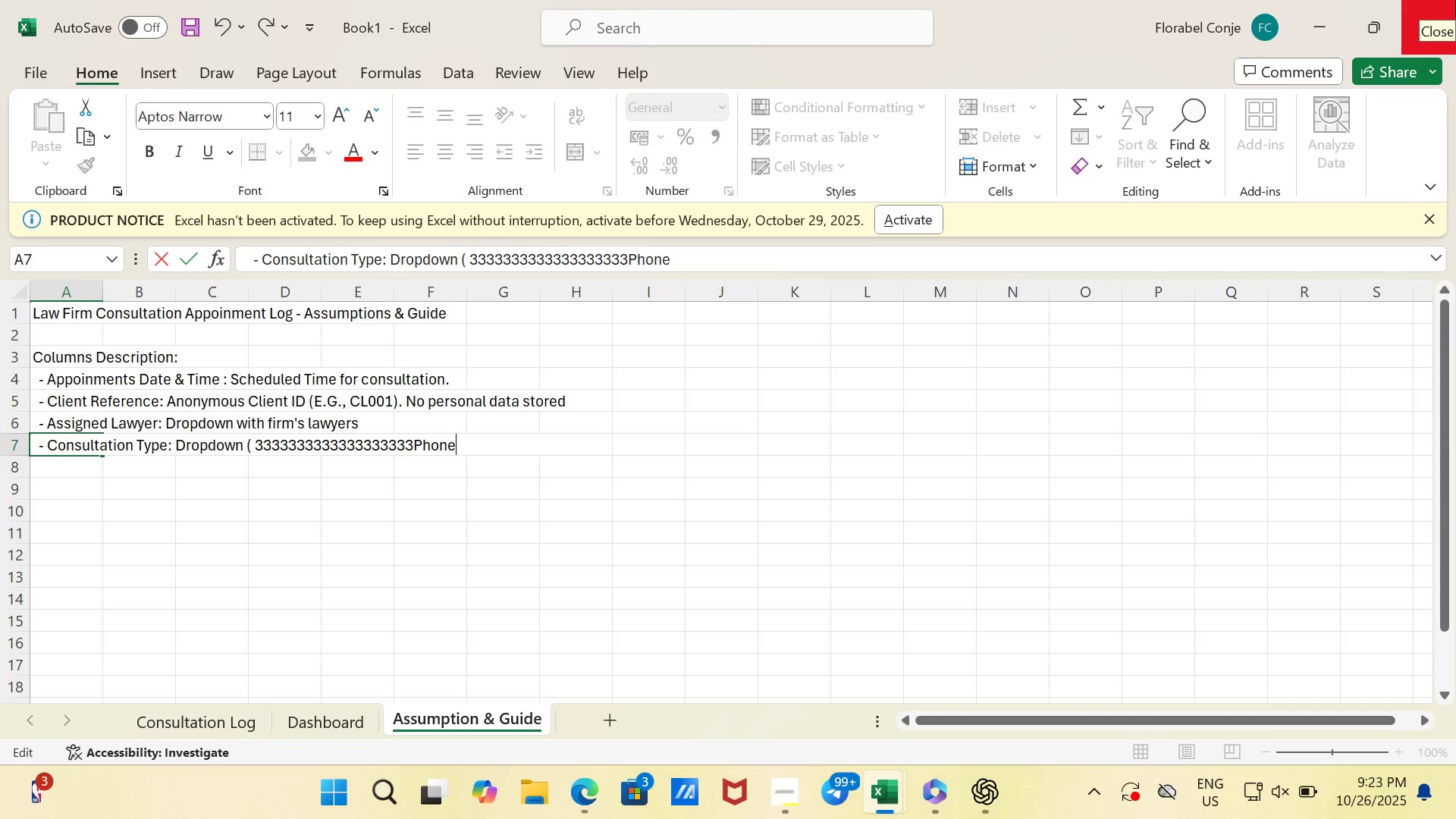 
hold_key(key=Numpad3, duration=1.13)
 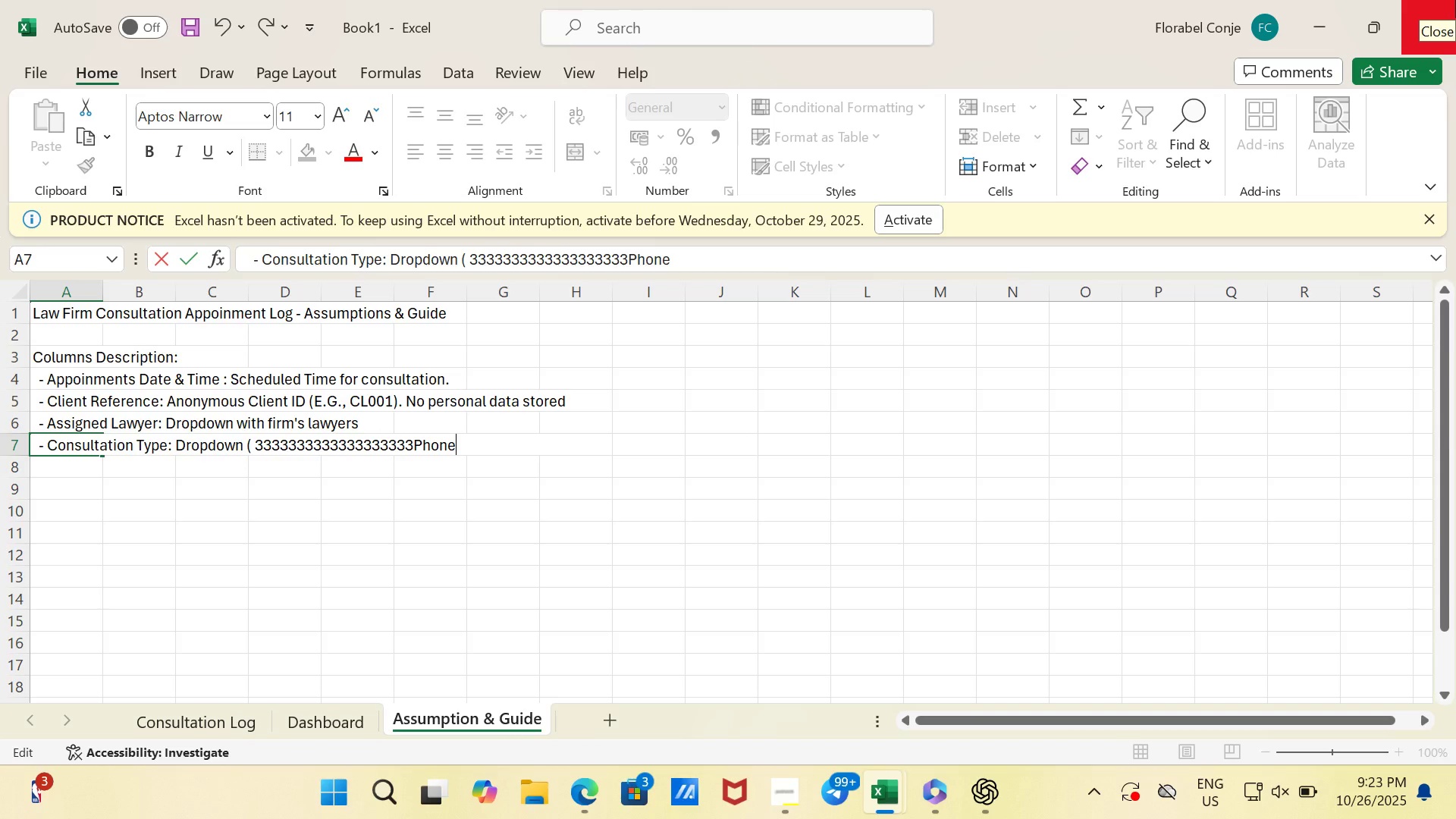 
key(Backspace)
 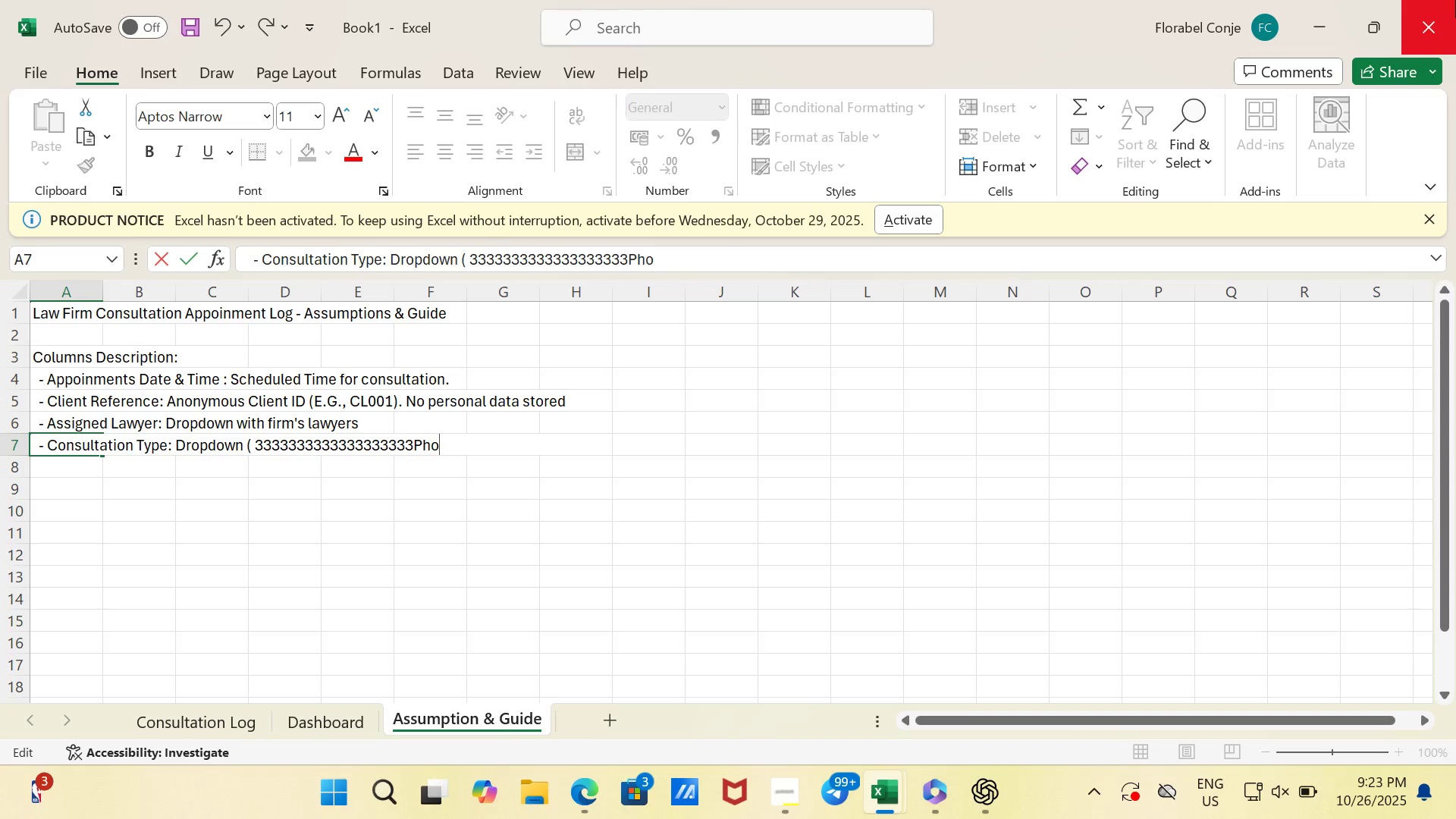 
key(Backspace)
 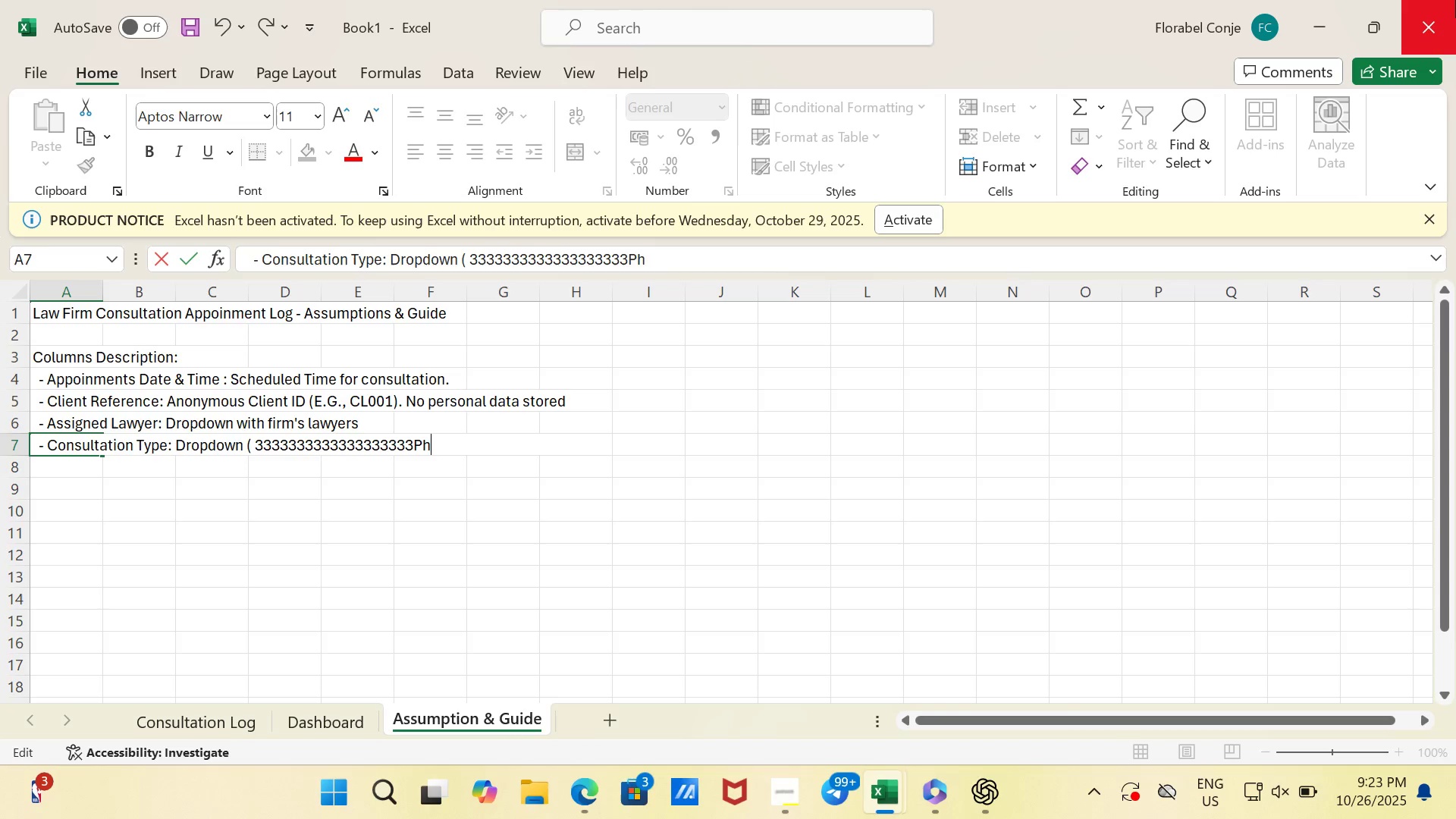 
key(Backspace)
 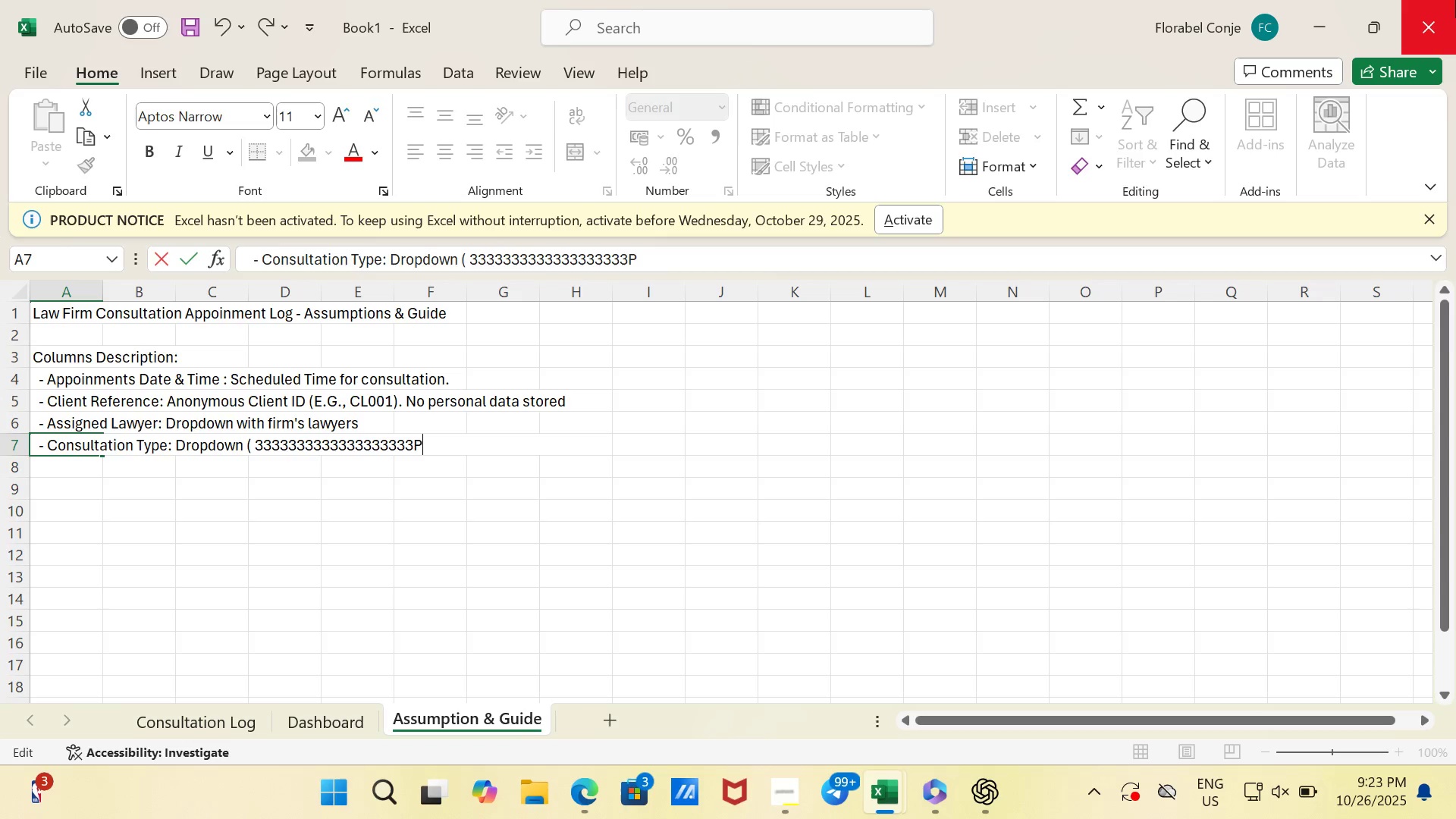 
key(Backspace)
 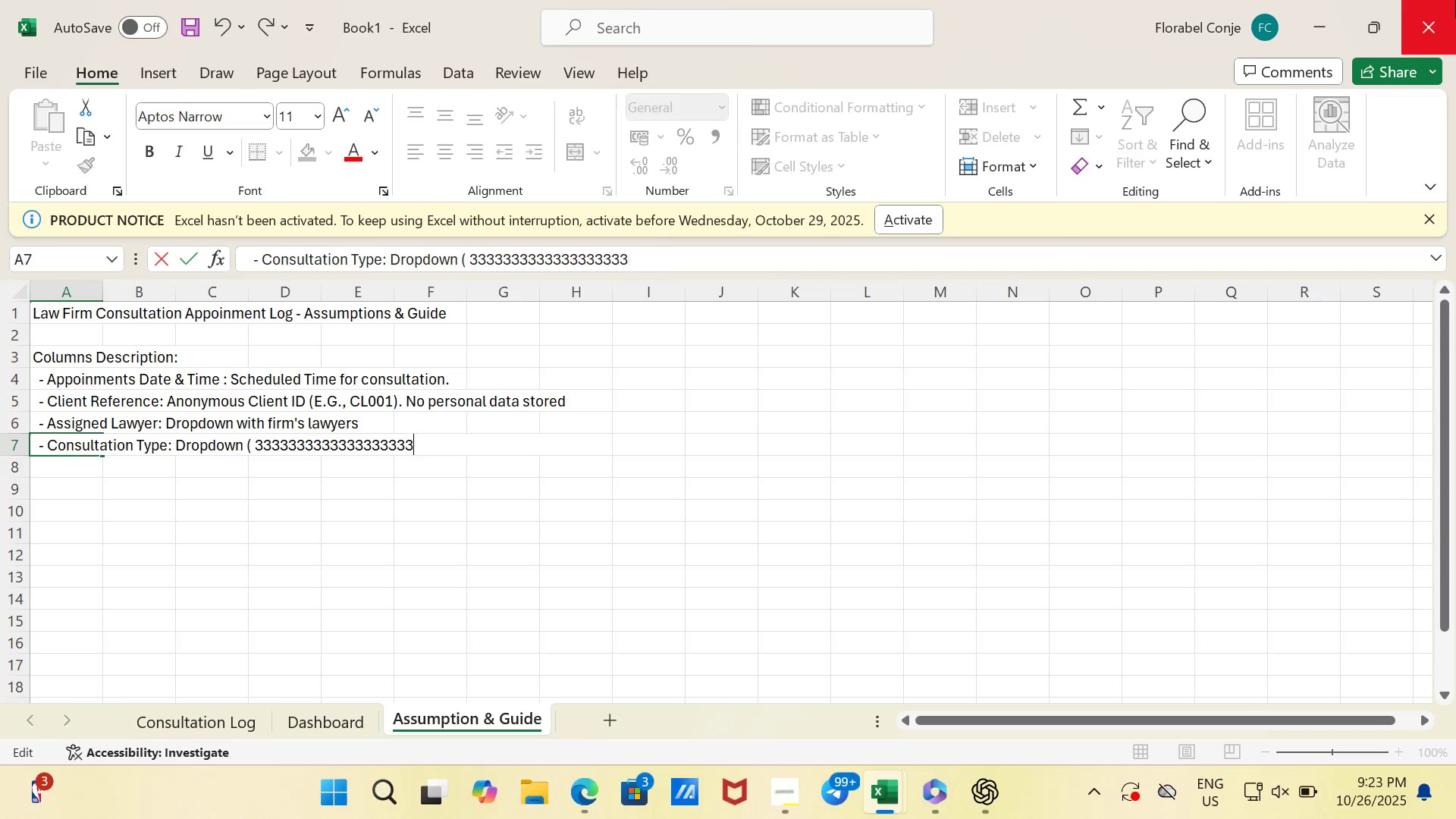 
key(Backspace)
 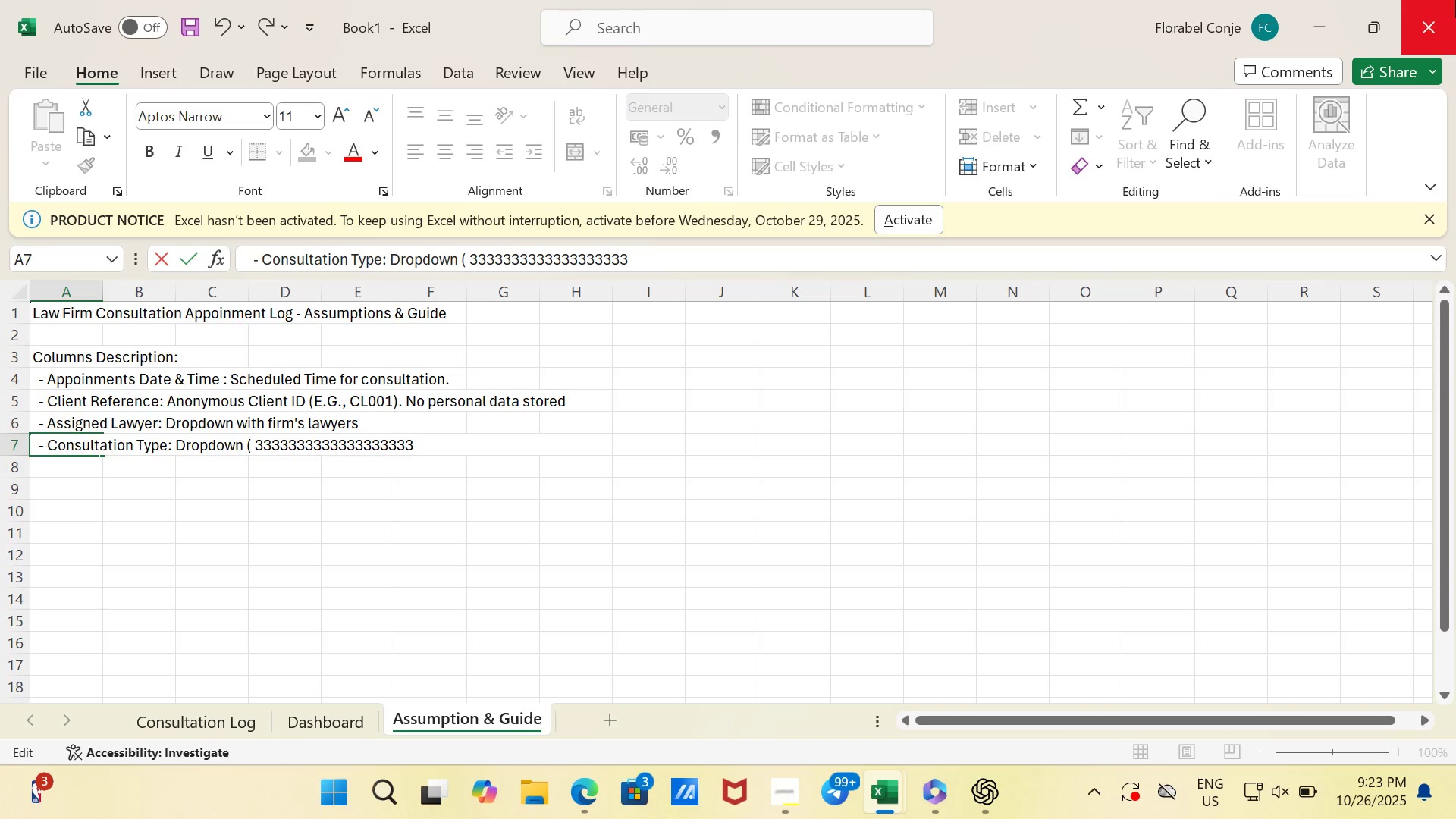 
key(NumLock)
 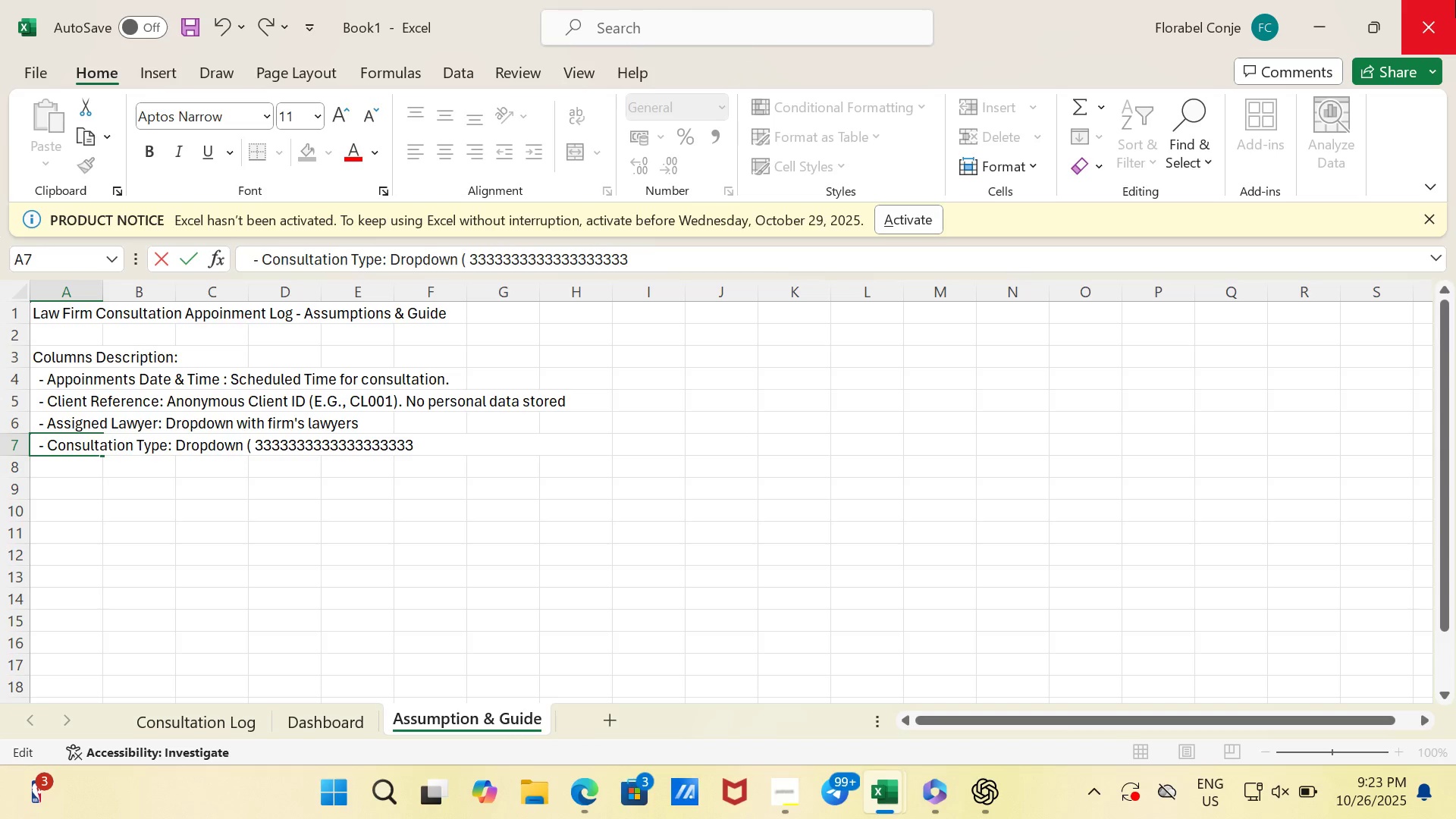 
key(Backspace)
 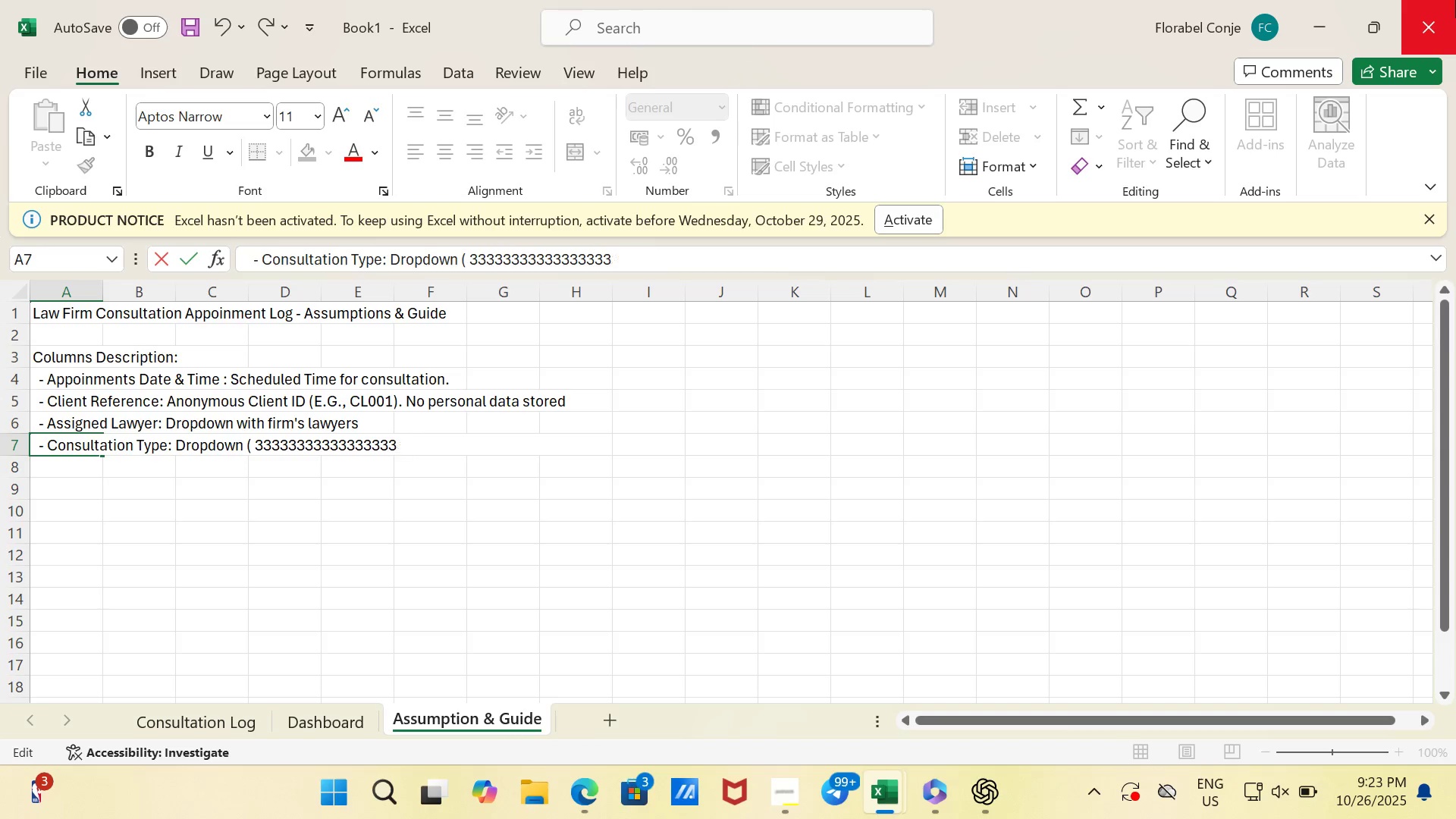 
key(Backspace)
 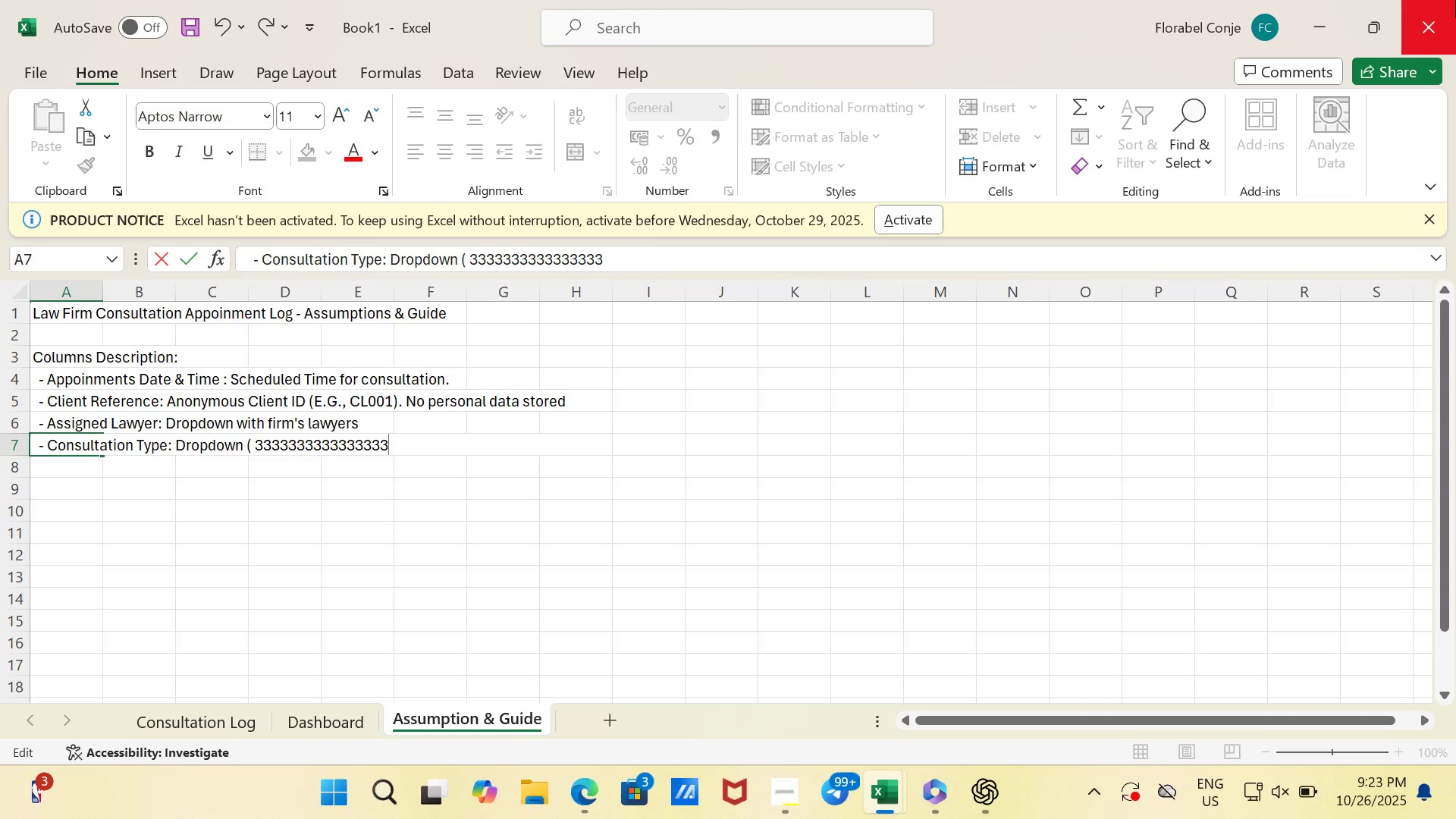 
key(Backspace)
 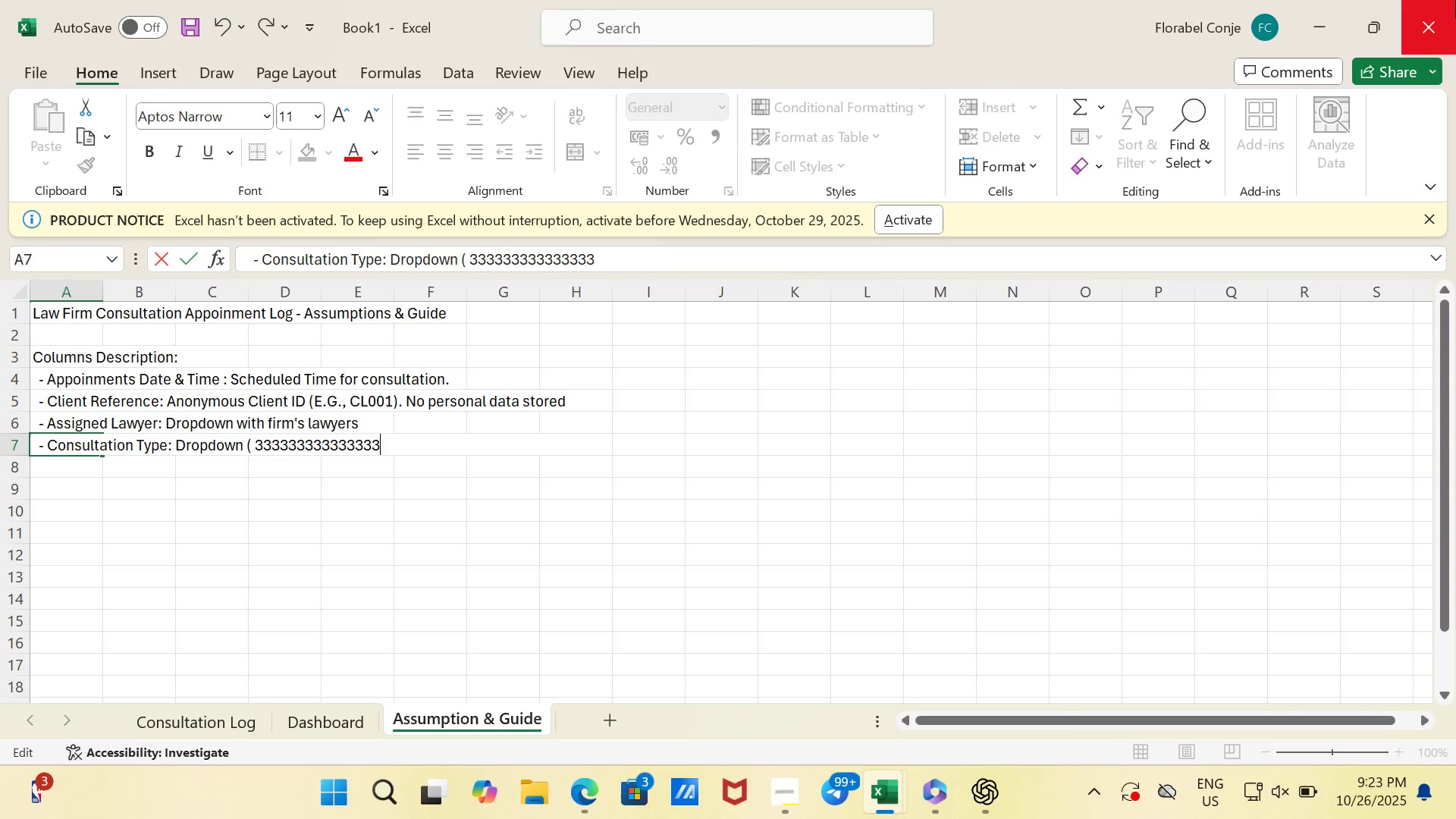 
key(Backspace)
 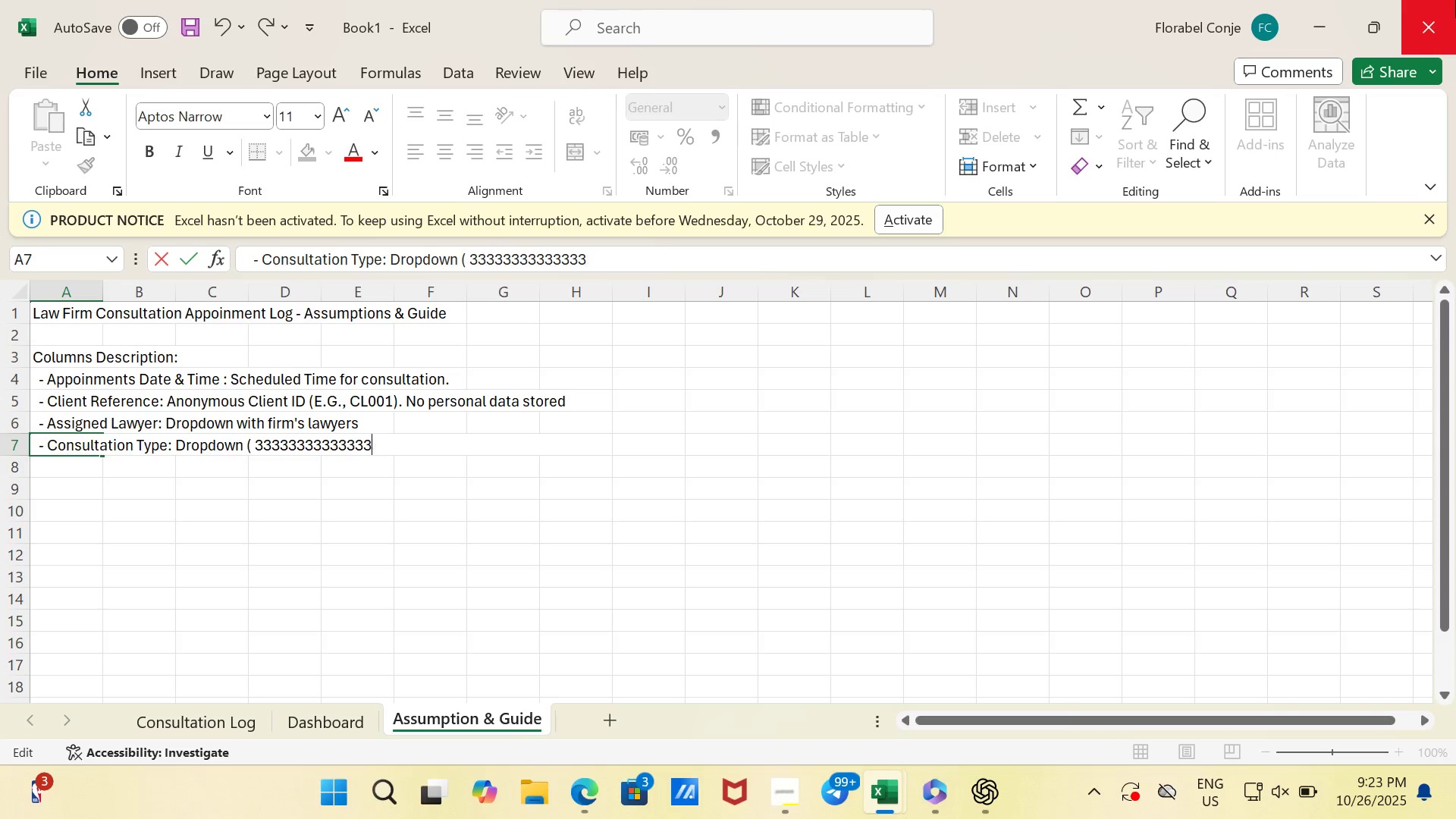 
key(Backspace)
 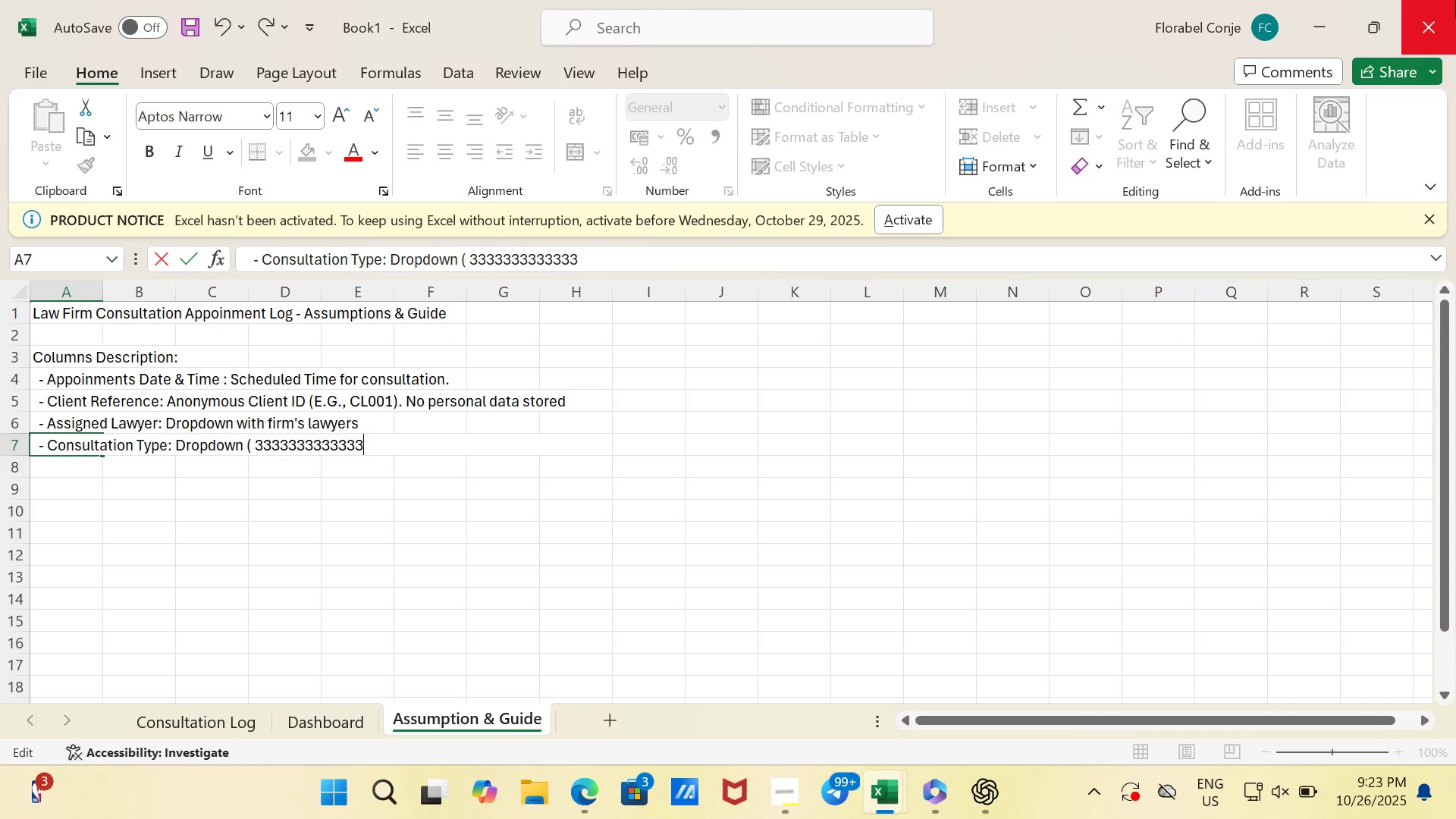 
key(Backspace)
 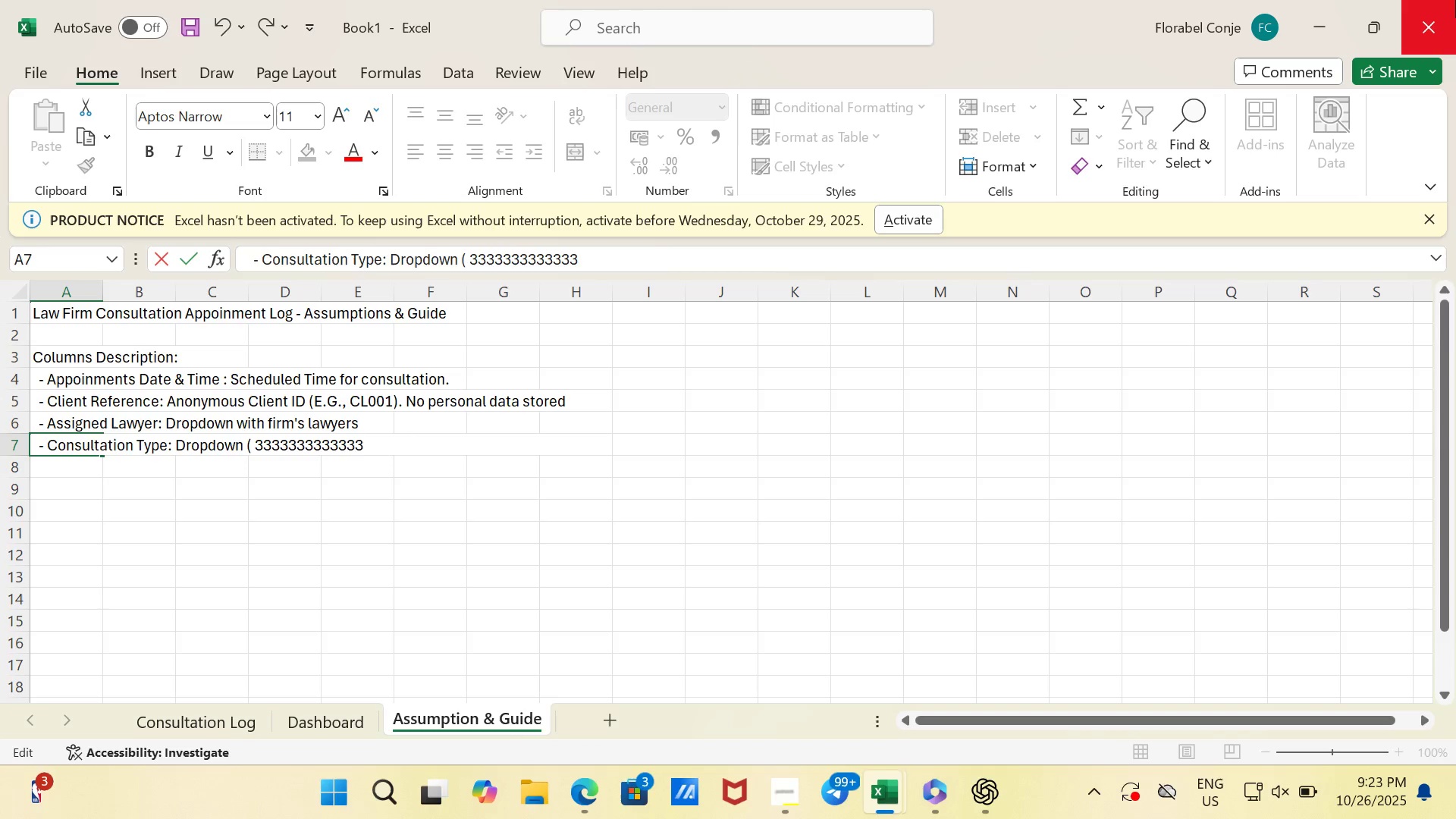 
key(Backspace)
 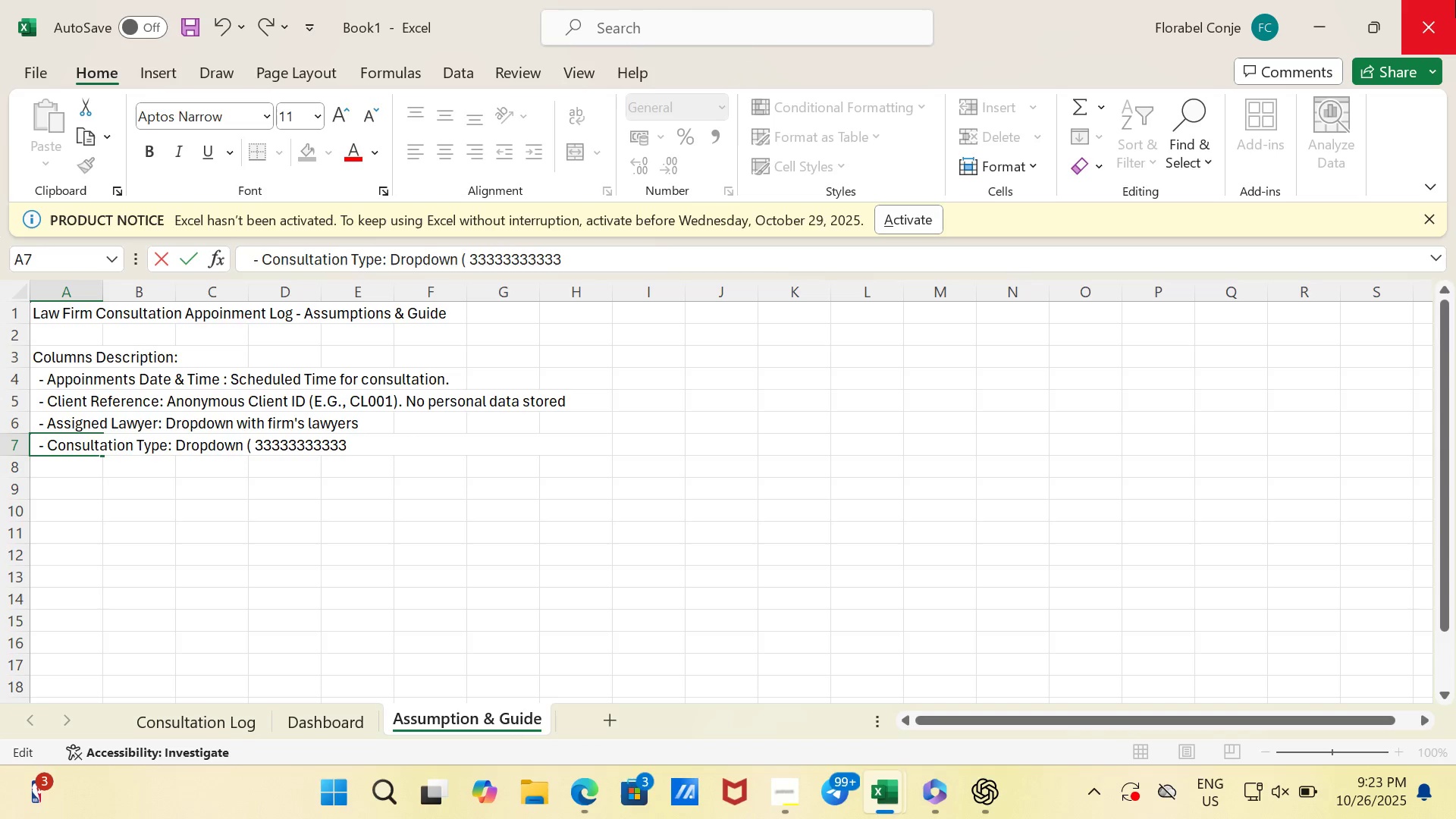 
key(Backspace)
 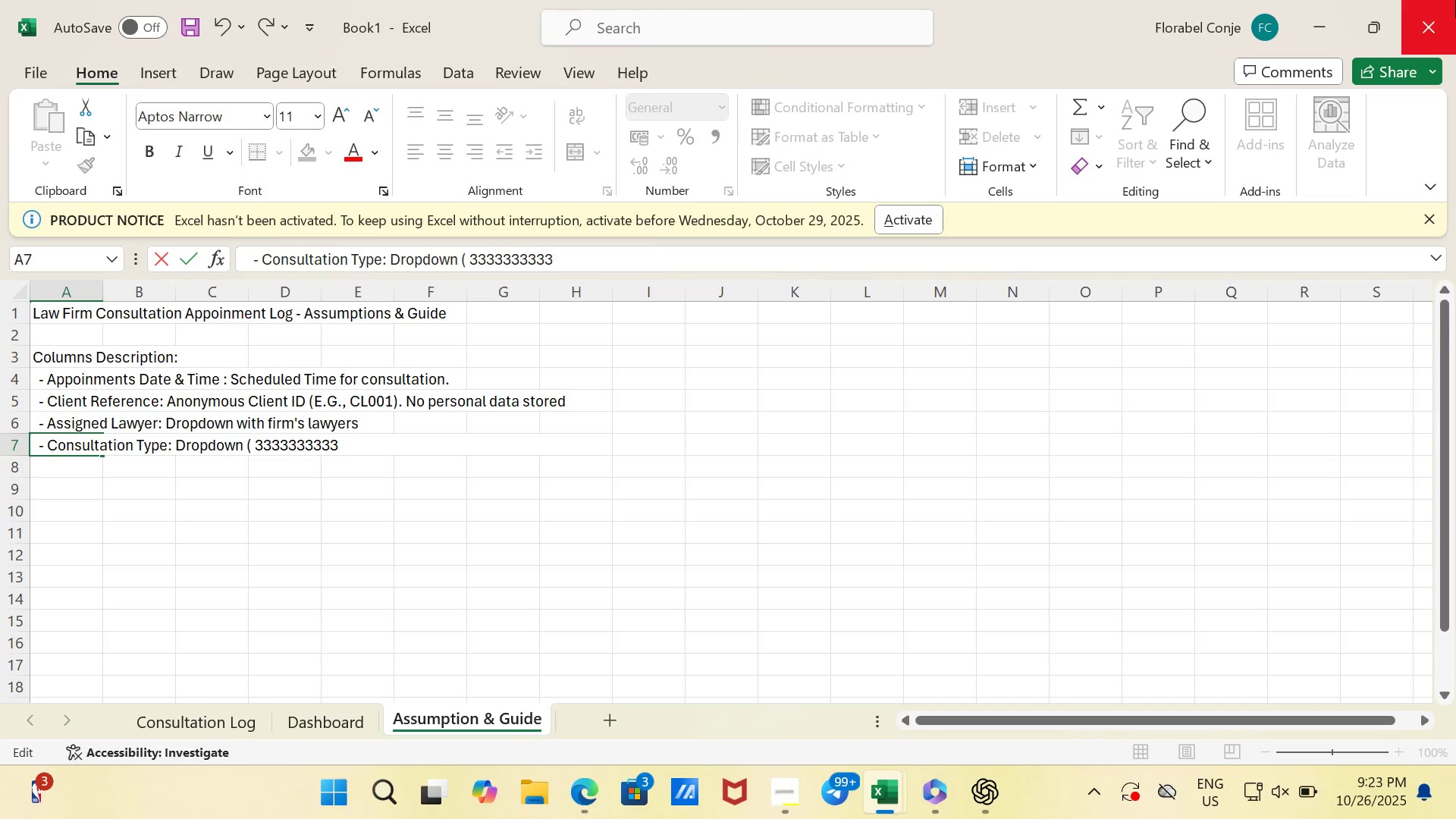 
key(Backspace)
 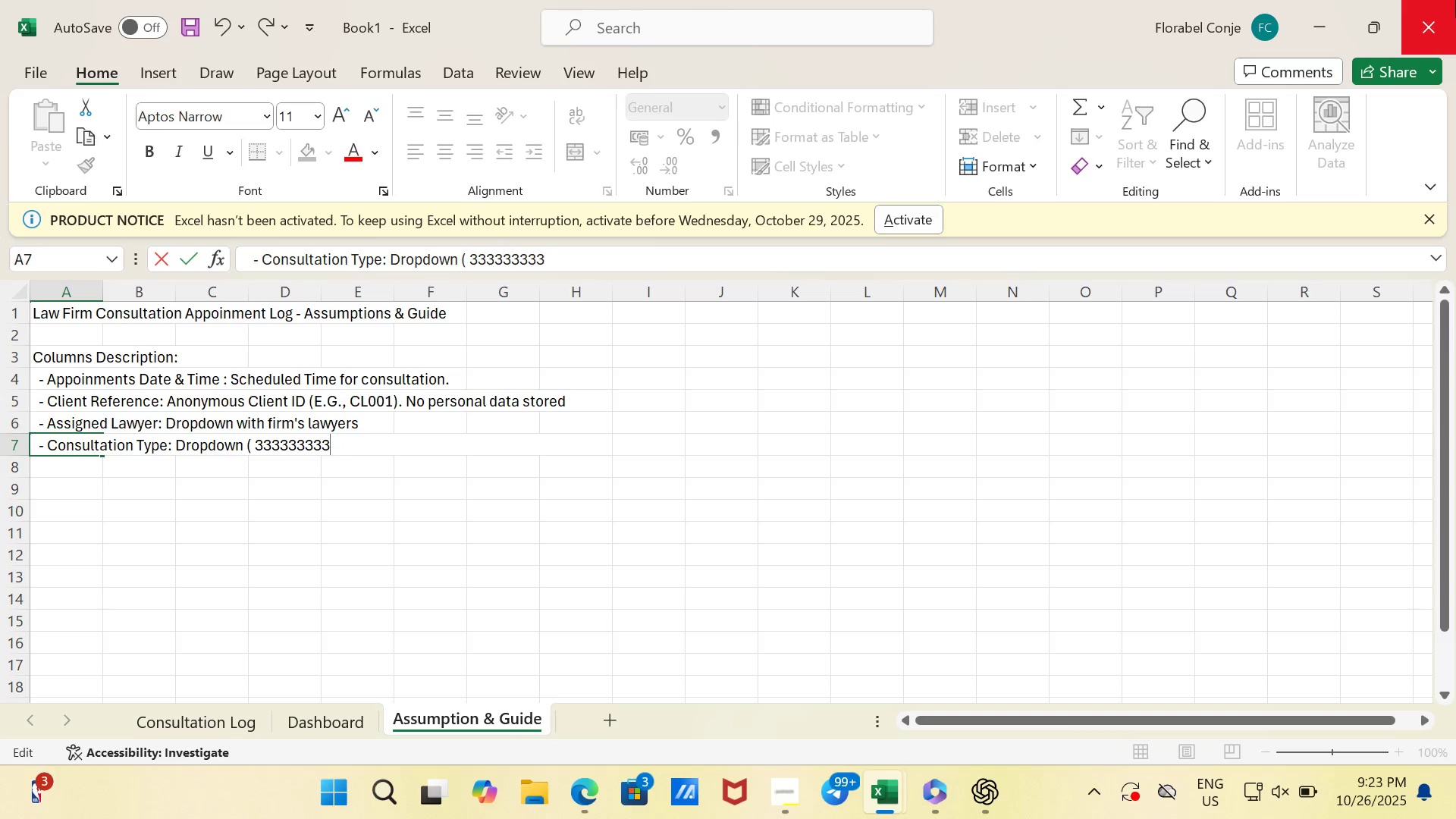 
key(Backspace)
 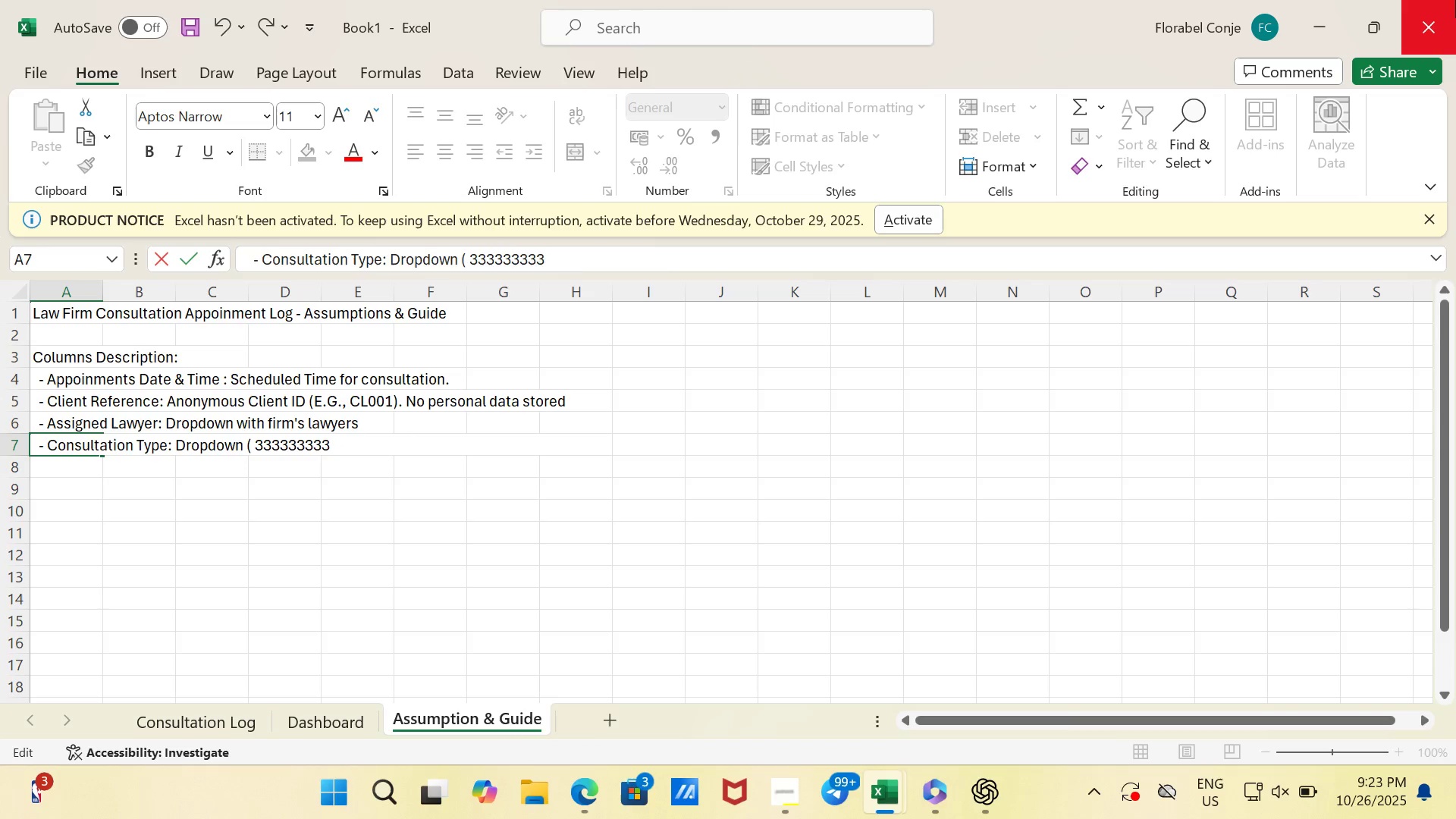 
key(Backspace)
 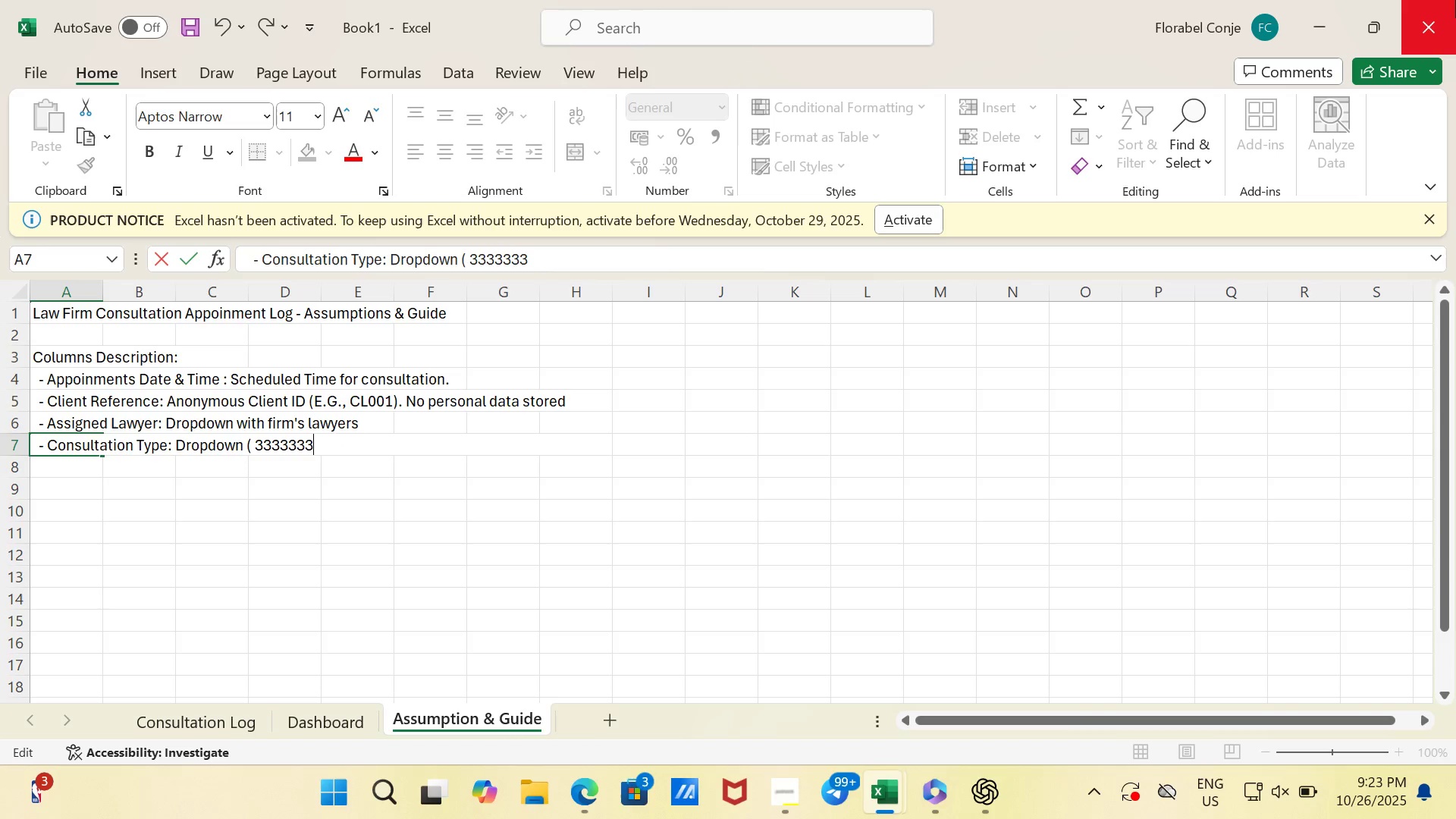 
key(Backspace)
 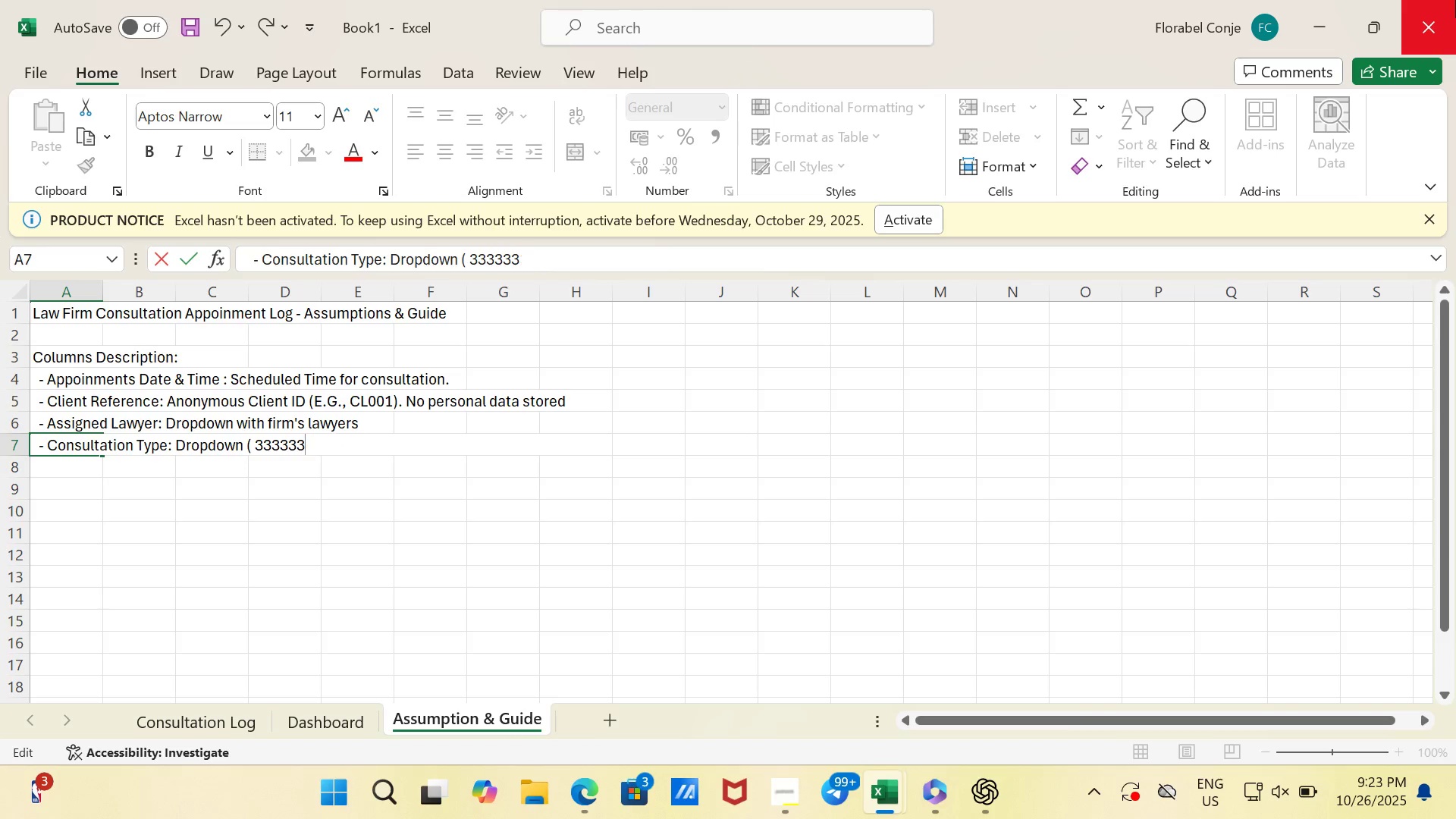 
key(Backspace)
 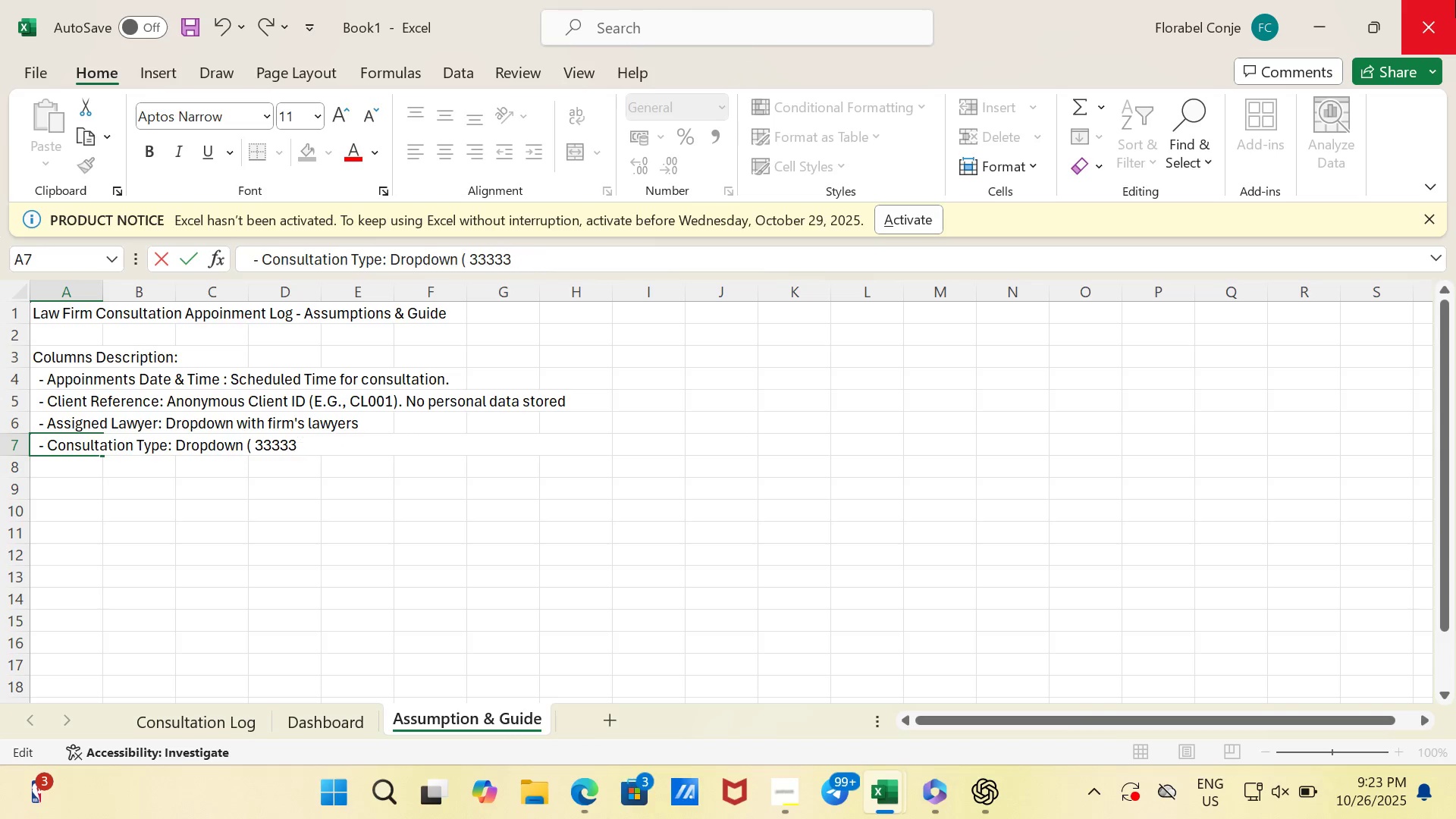 
key(Backspace)
 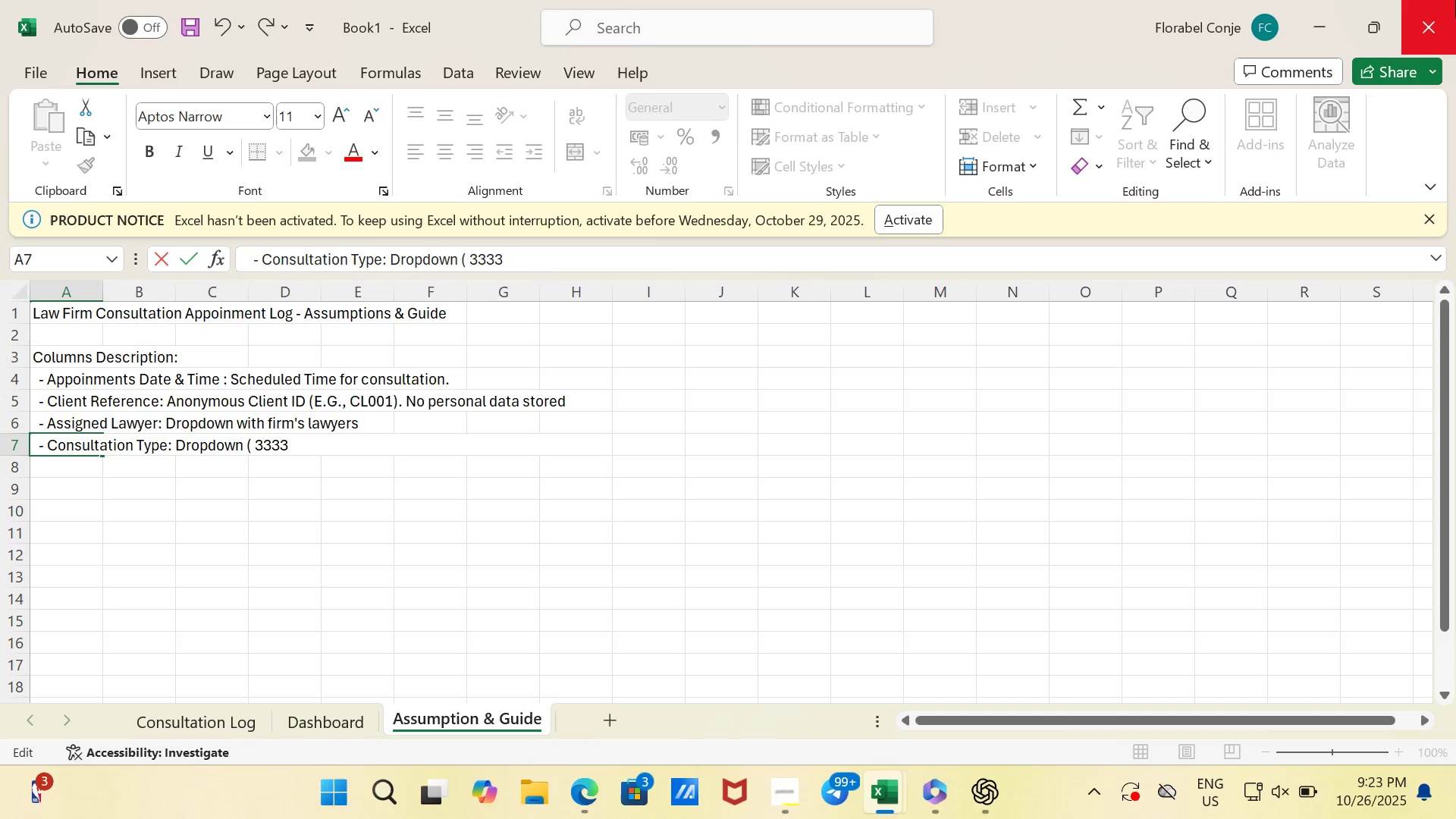 
key(Backspace)
 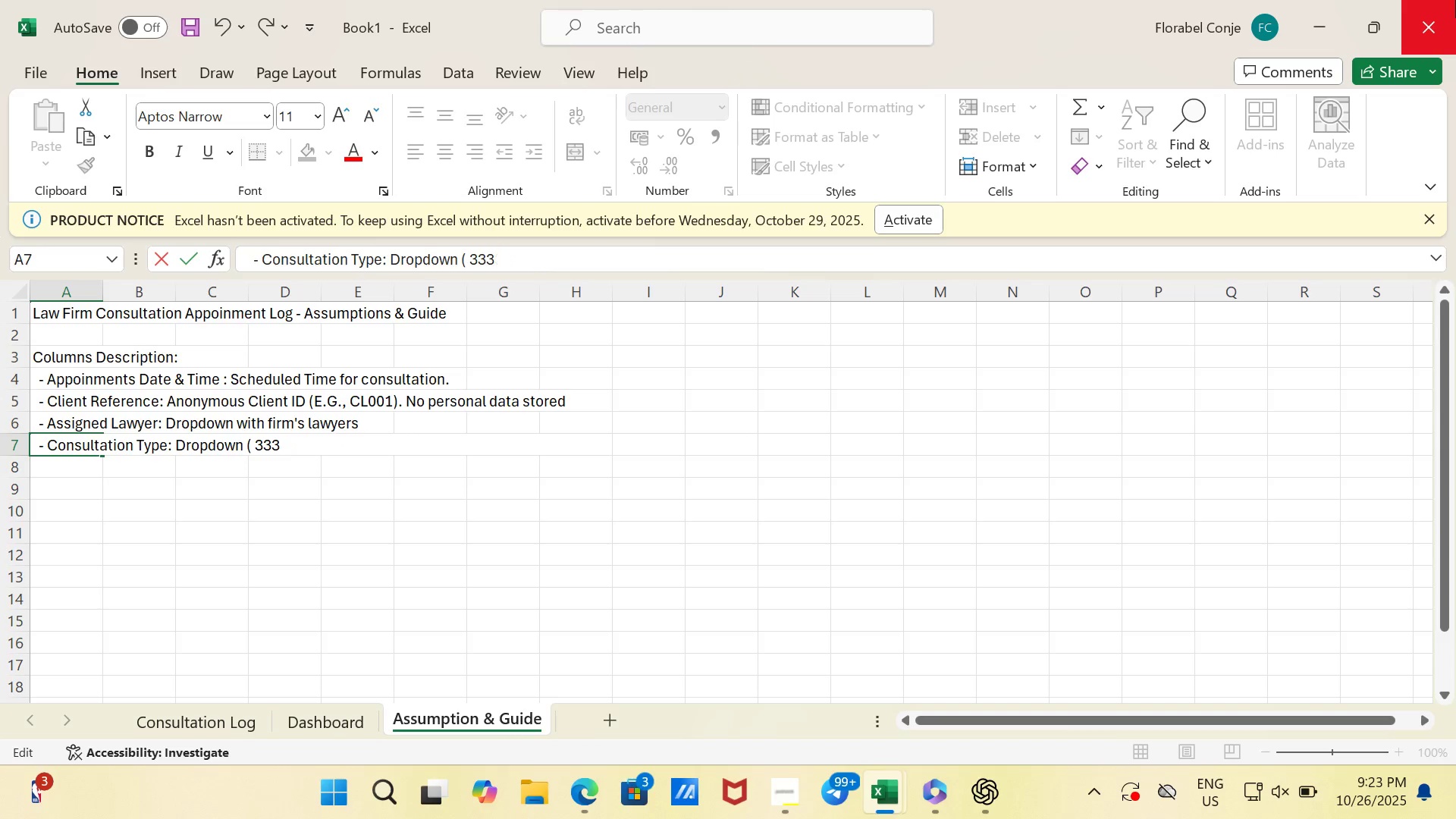 
key(Backspace)
 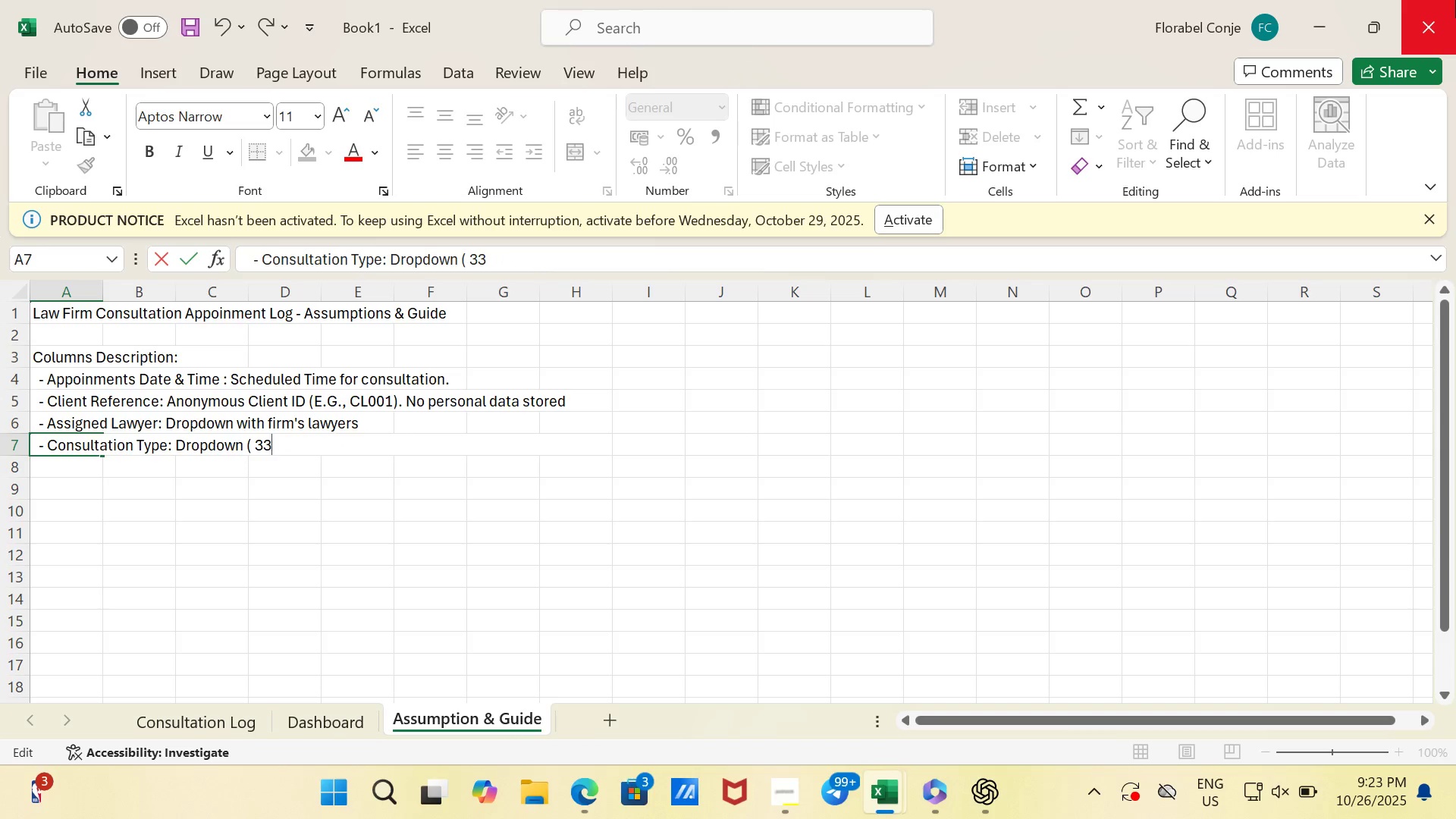 
key(Backspace)
 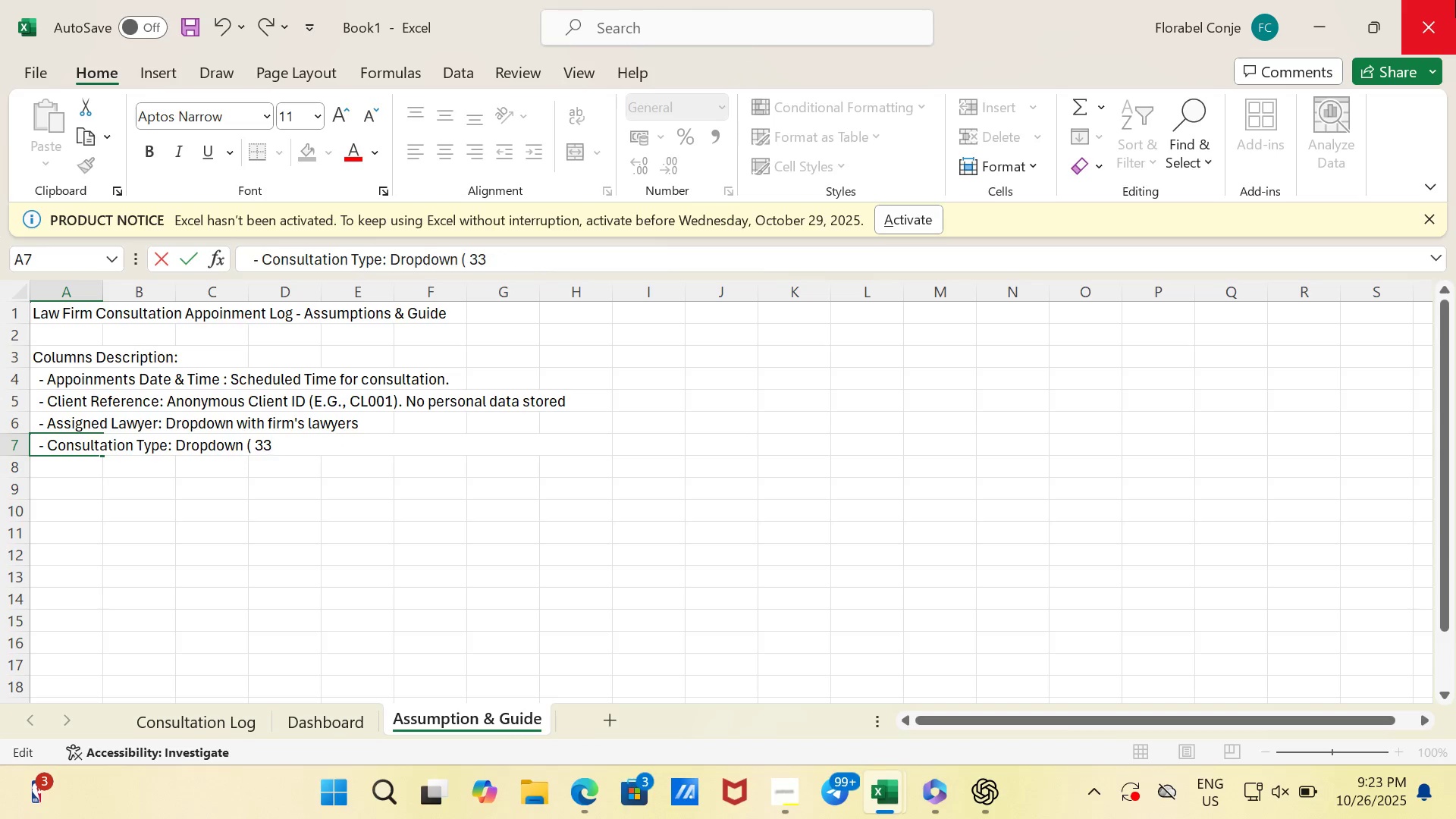 
key(Backspace)
 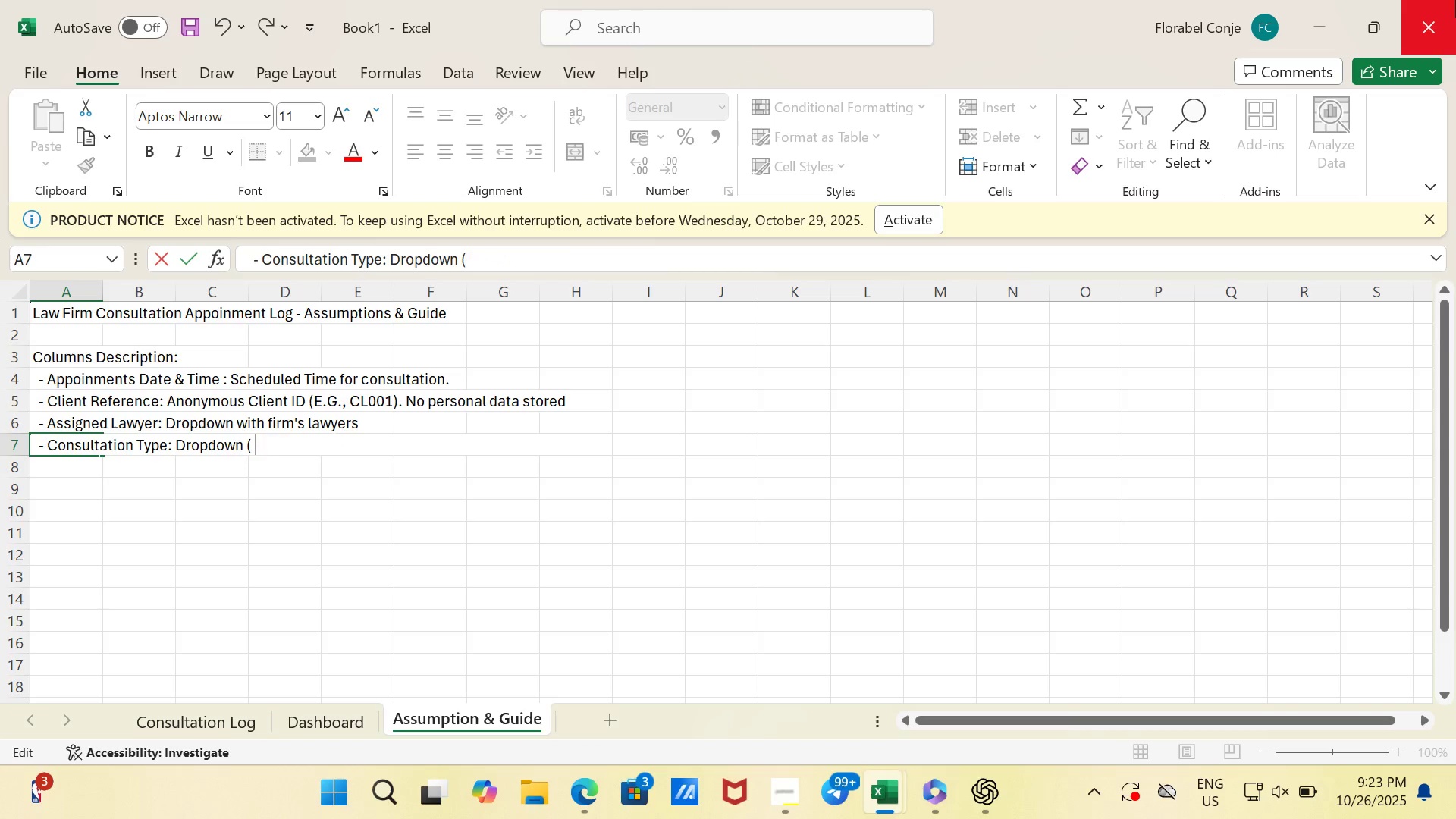 
key(Backspace)
 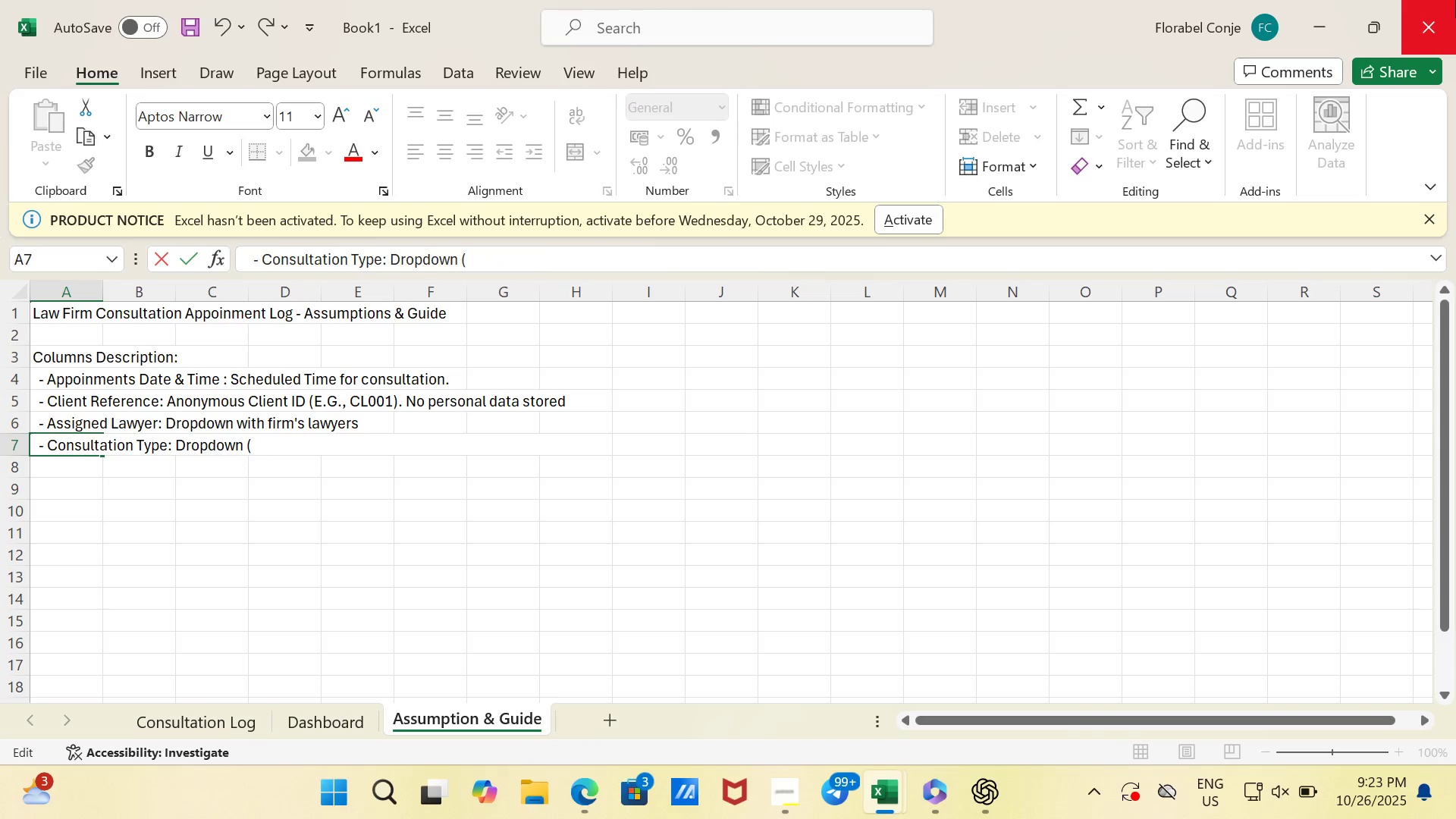 
key(Tab)
 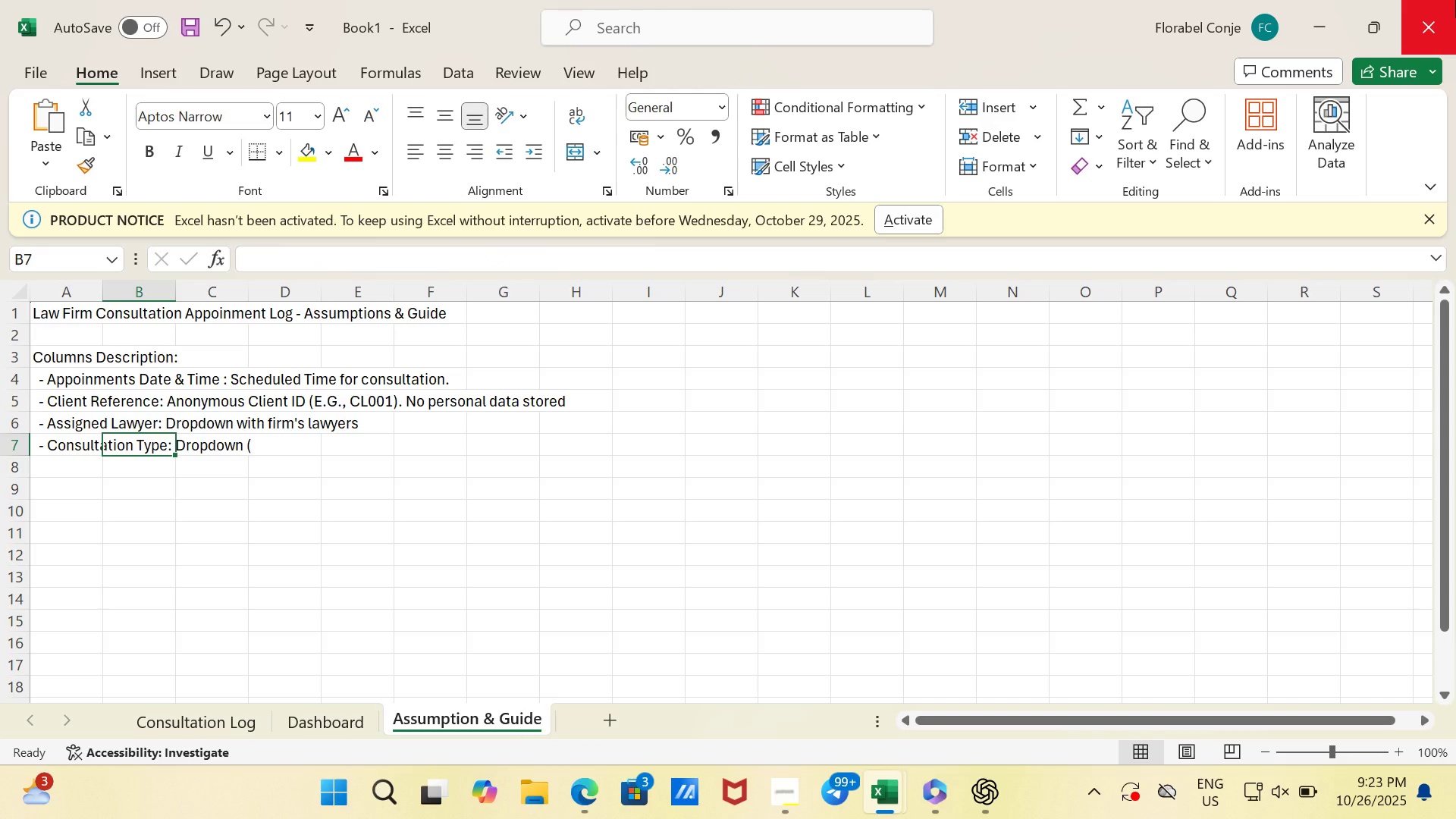 
key(ArrowRight)
 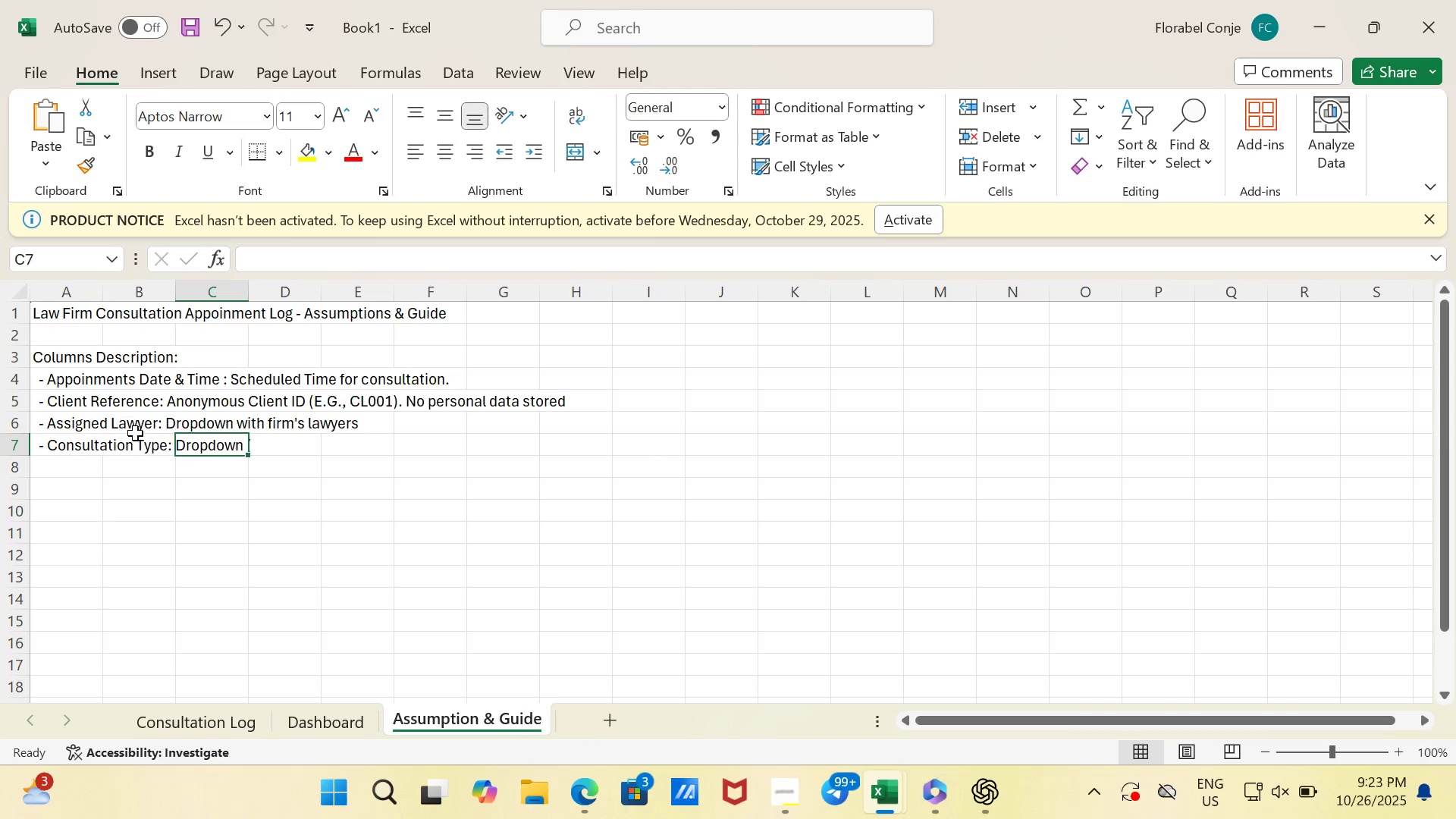 
left_click([141, 432])
 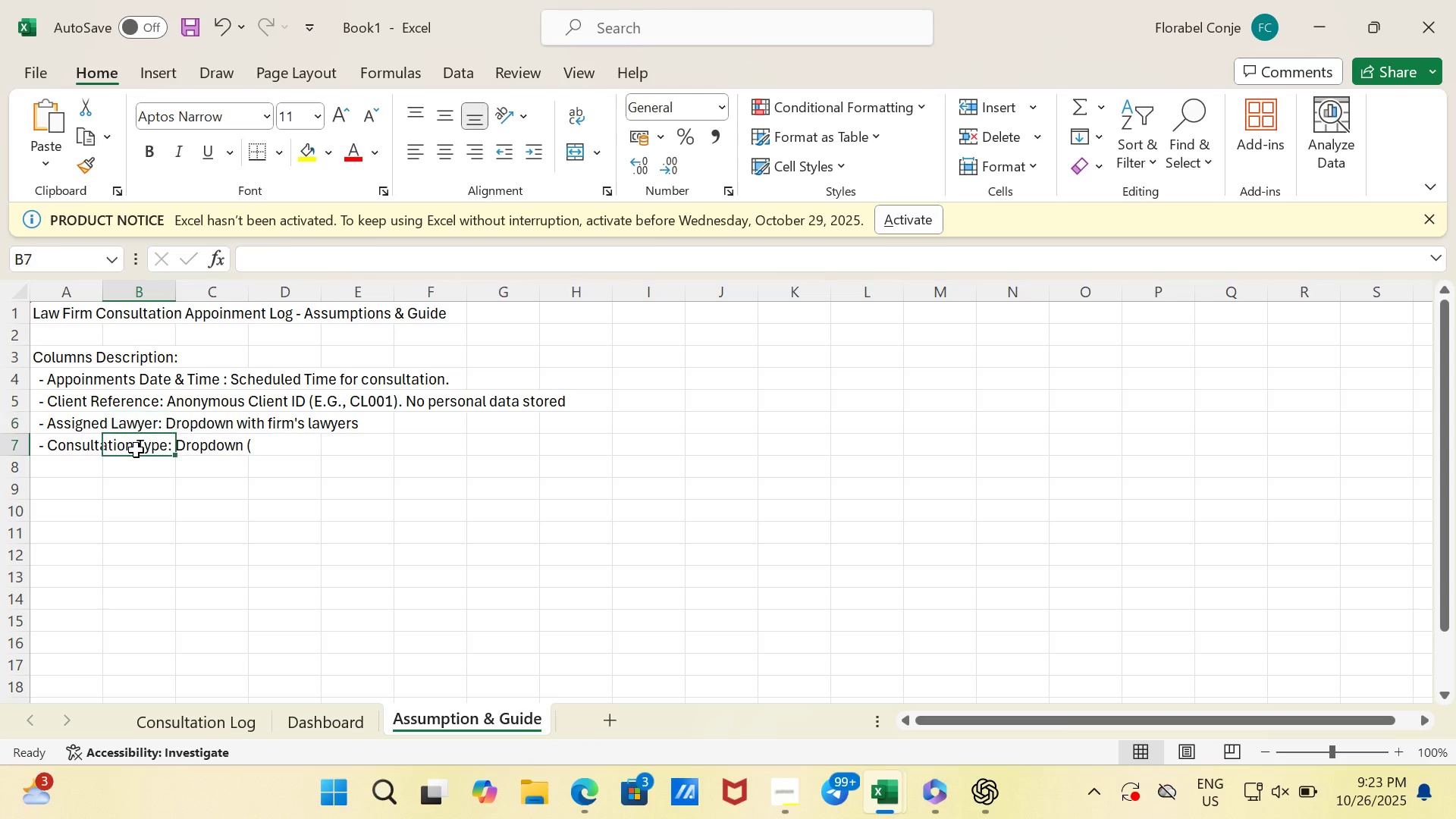 
left_click([136, 450])
 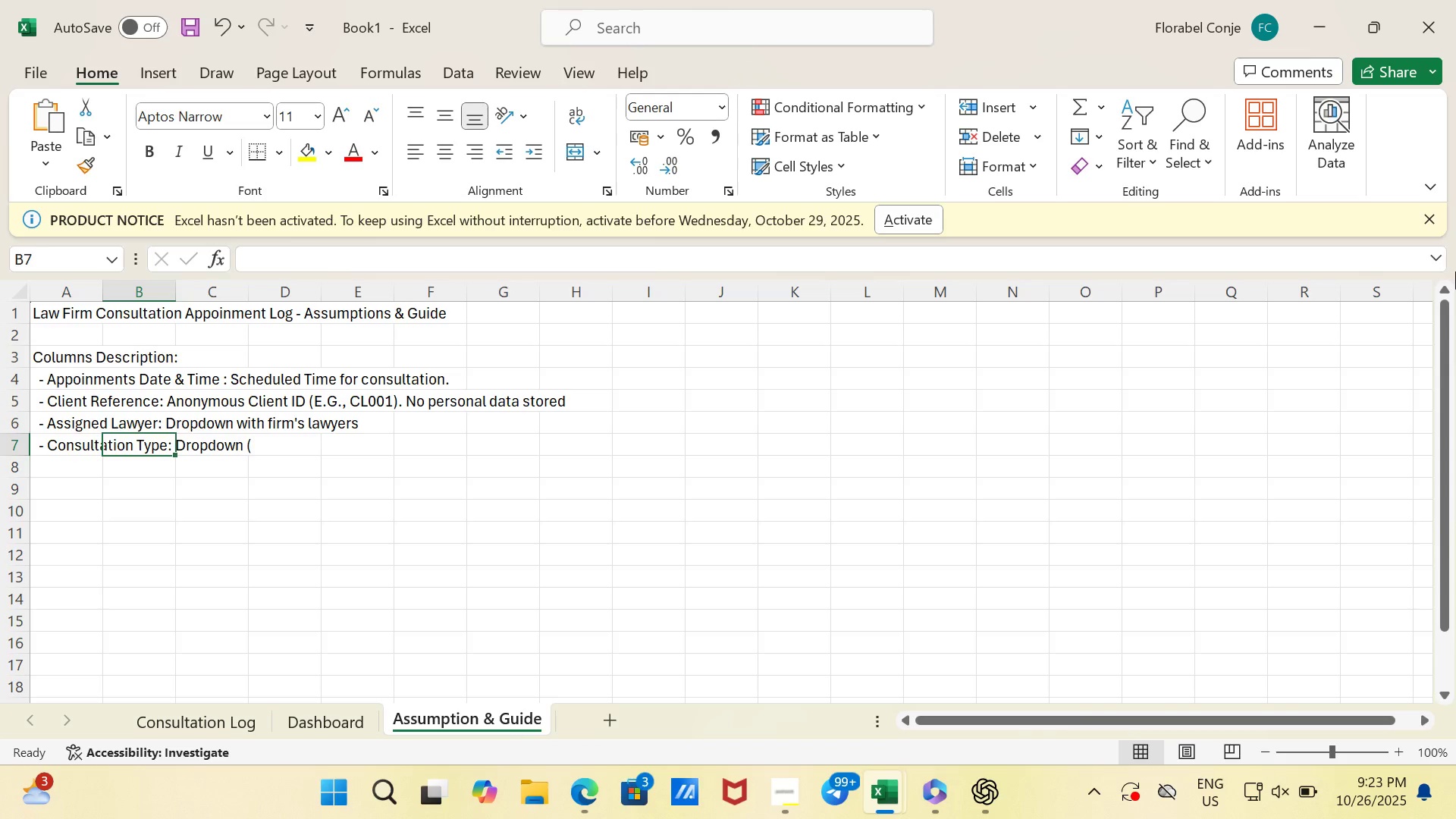 
key(ArrowLeft)
 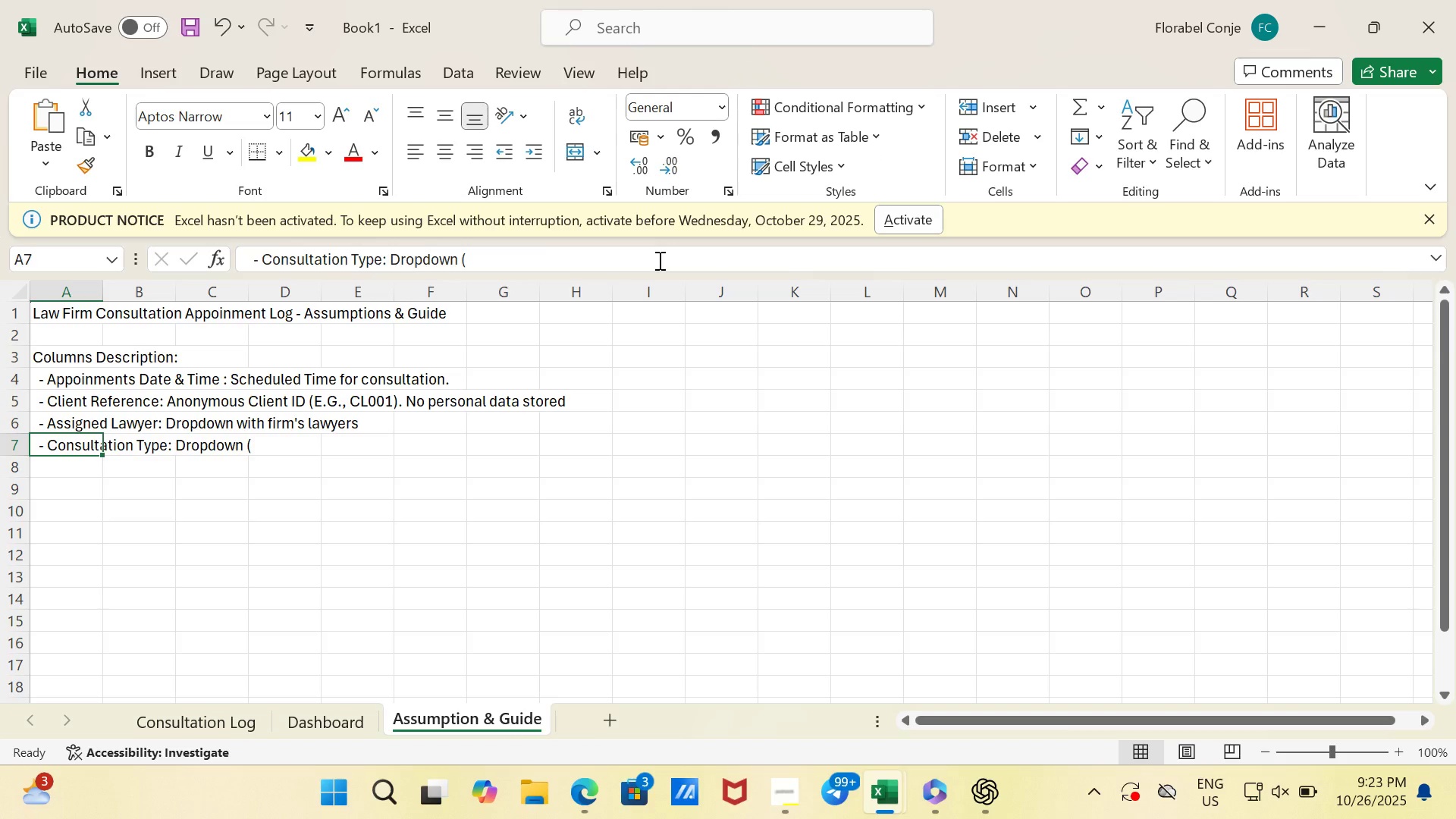 
left_click([658, 258])
 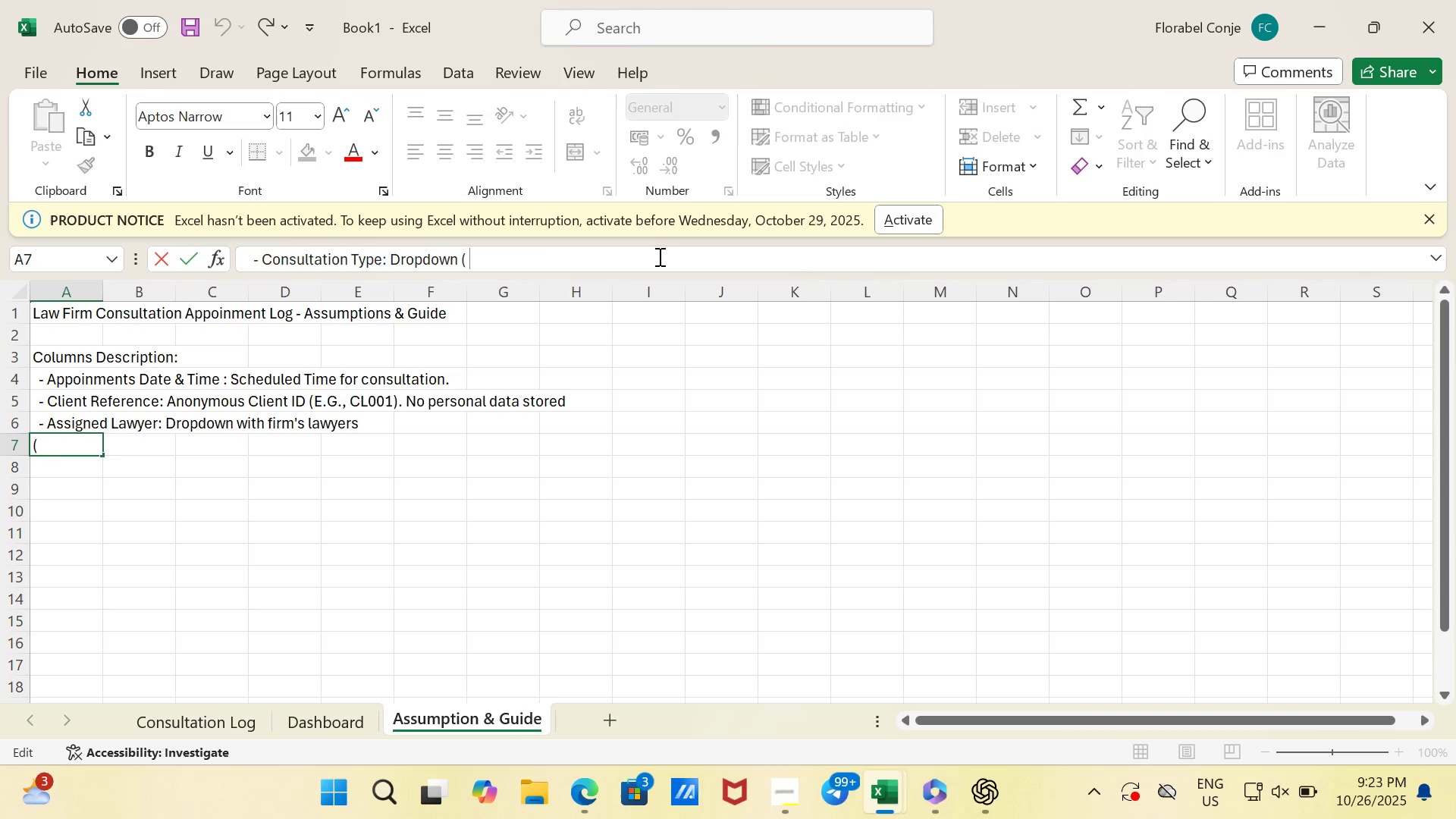 
key(Backspace)
type(Phone, Video, In-Person))
 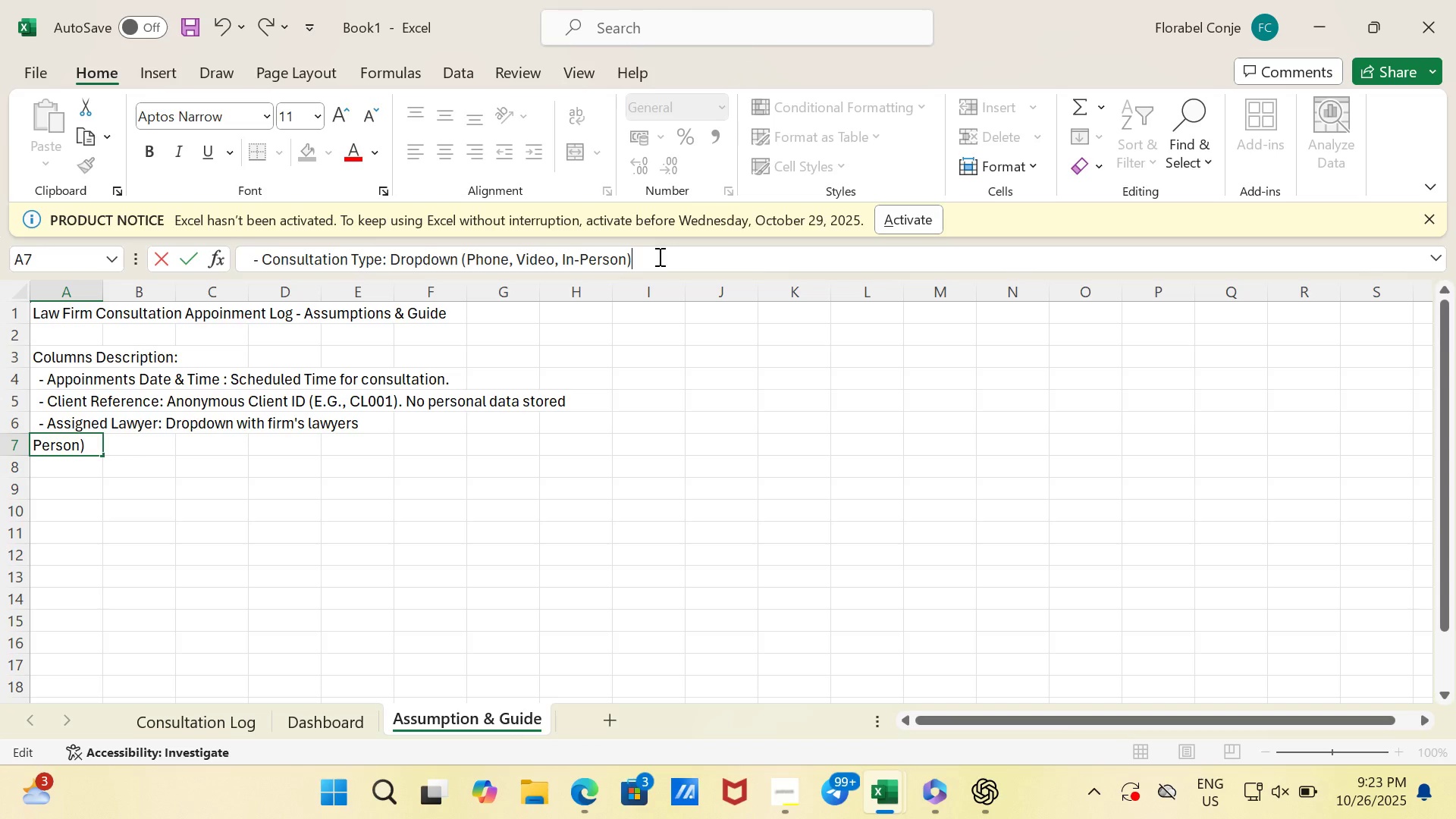 
key(Enter)
 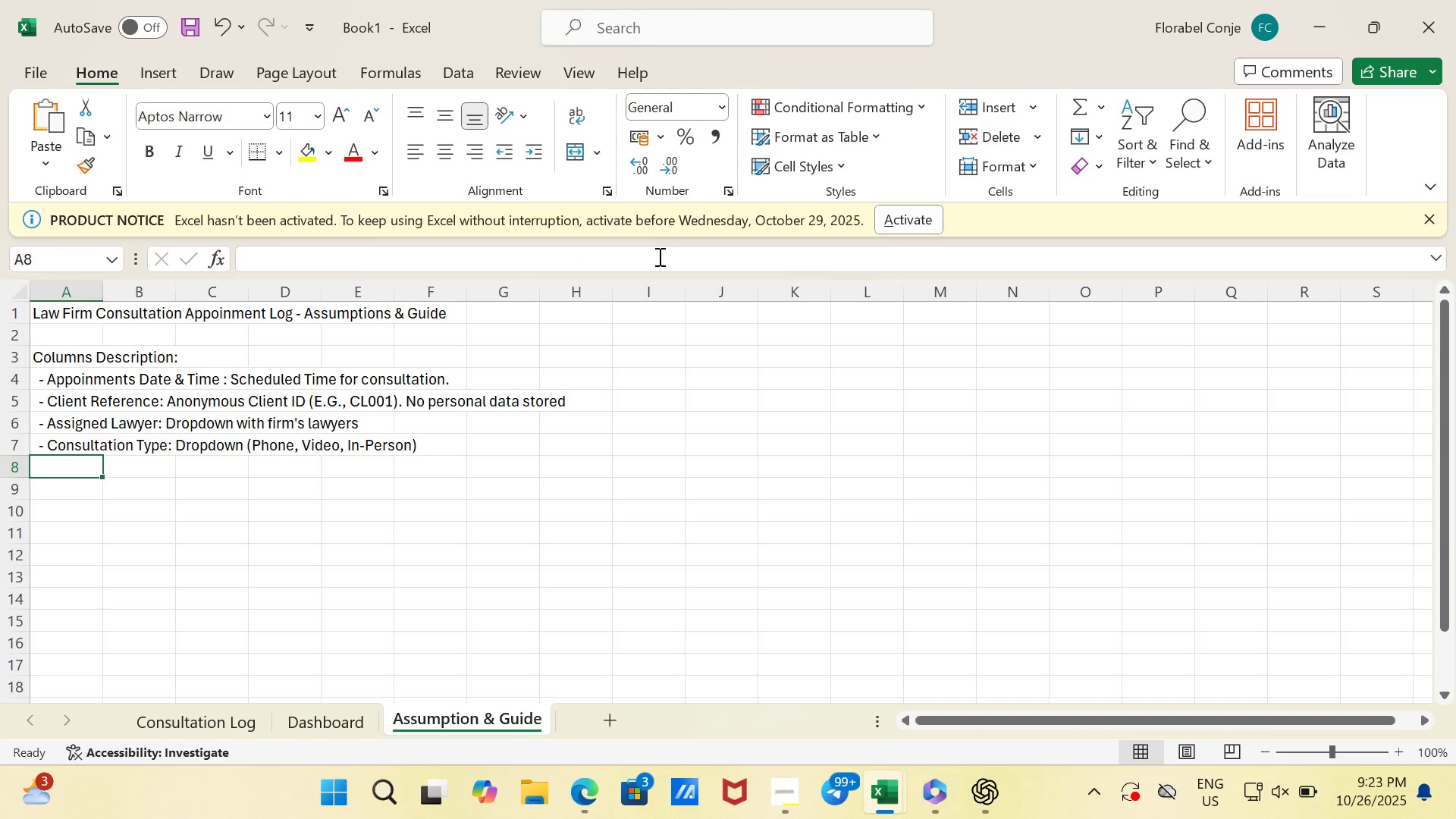 
type(  - Status: )
 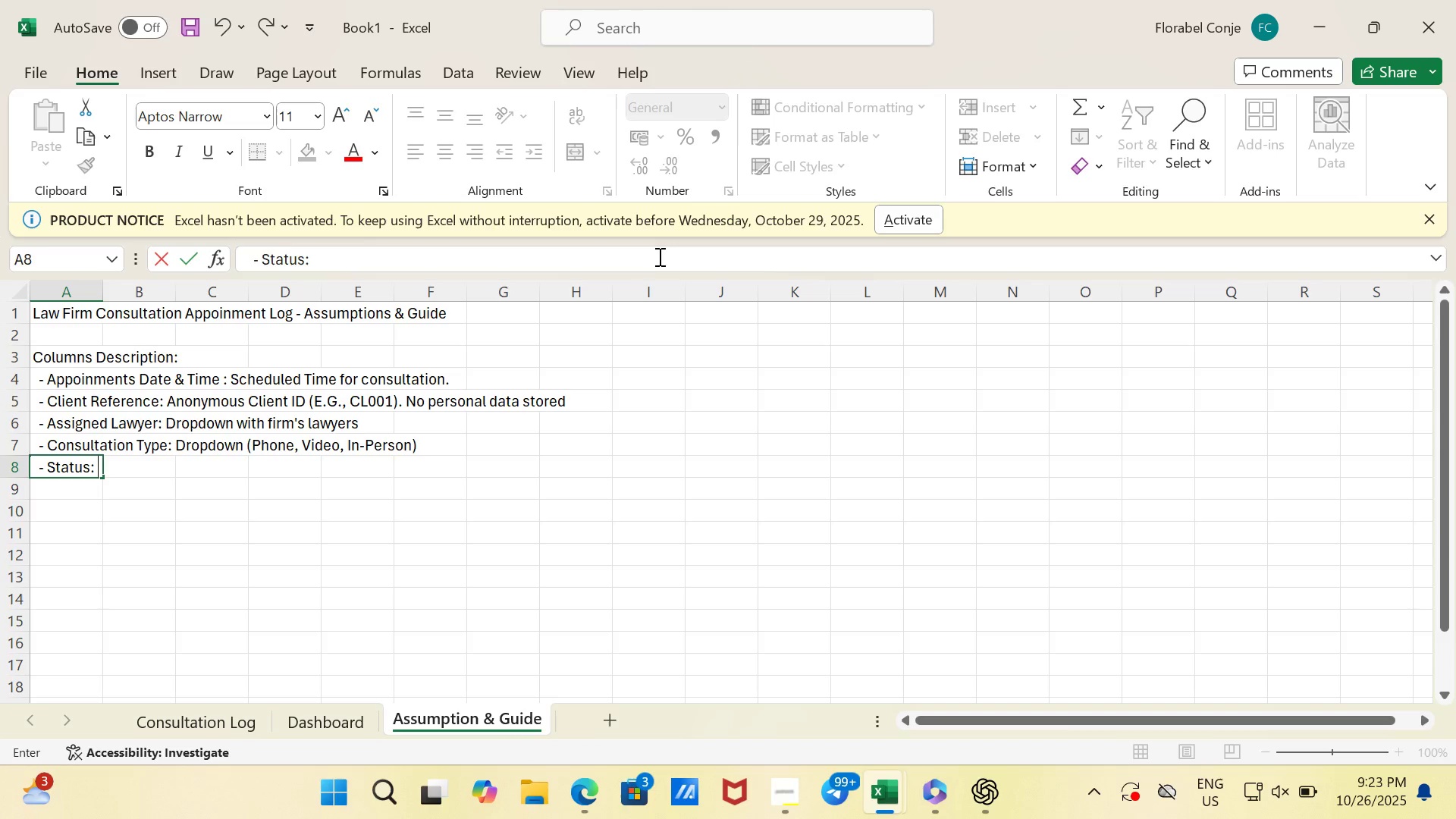 
type(Dropdown ( )
key(Backspace)
type(Scheduled, Completed, Cancelled, No-Show)
 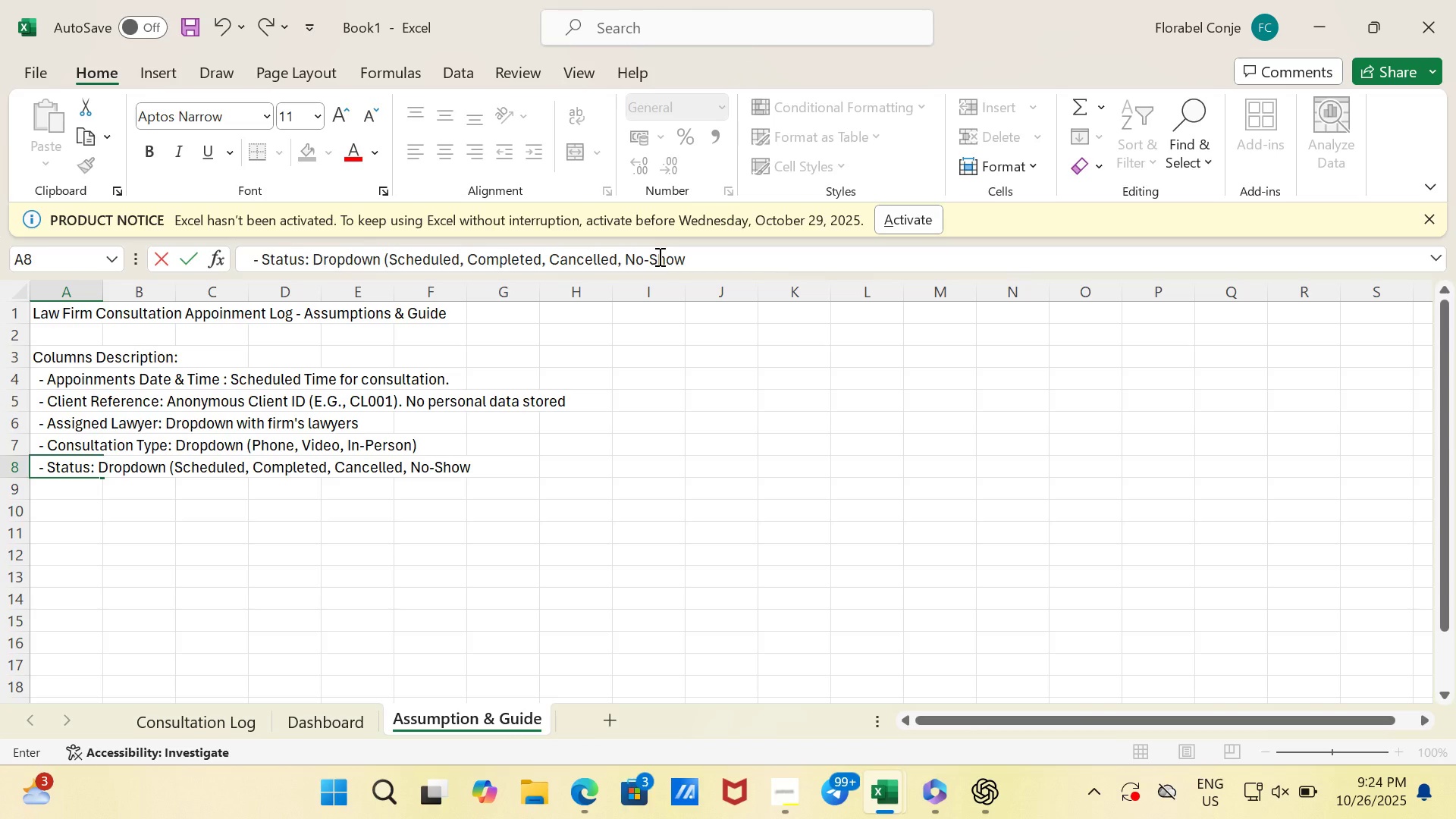 
key(Shift+0)
 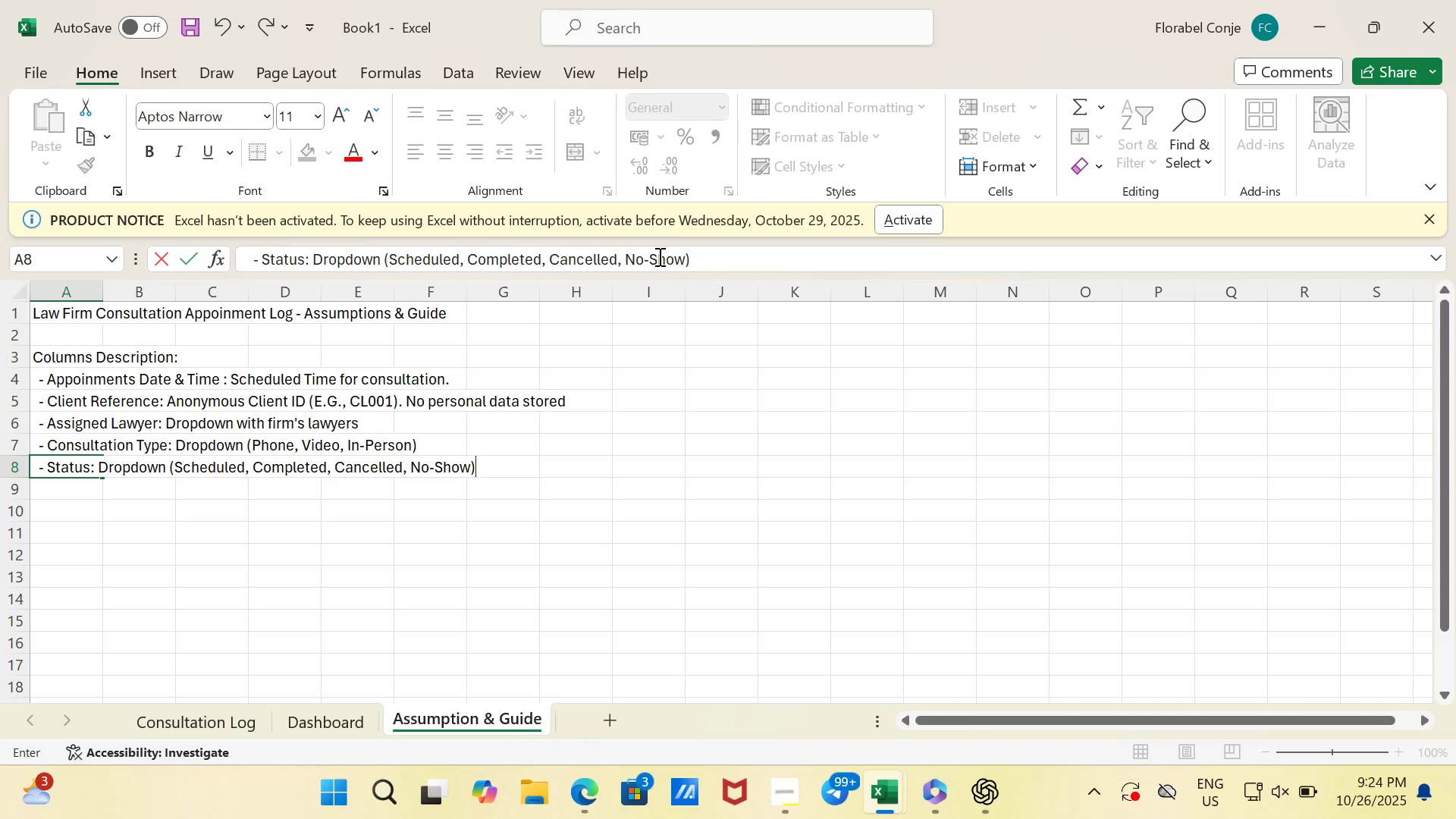 
key(Period)
 